 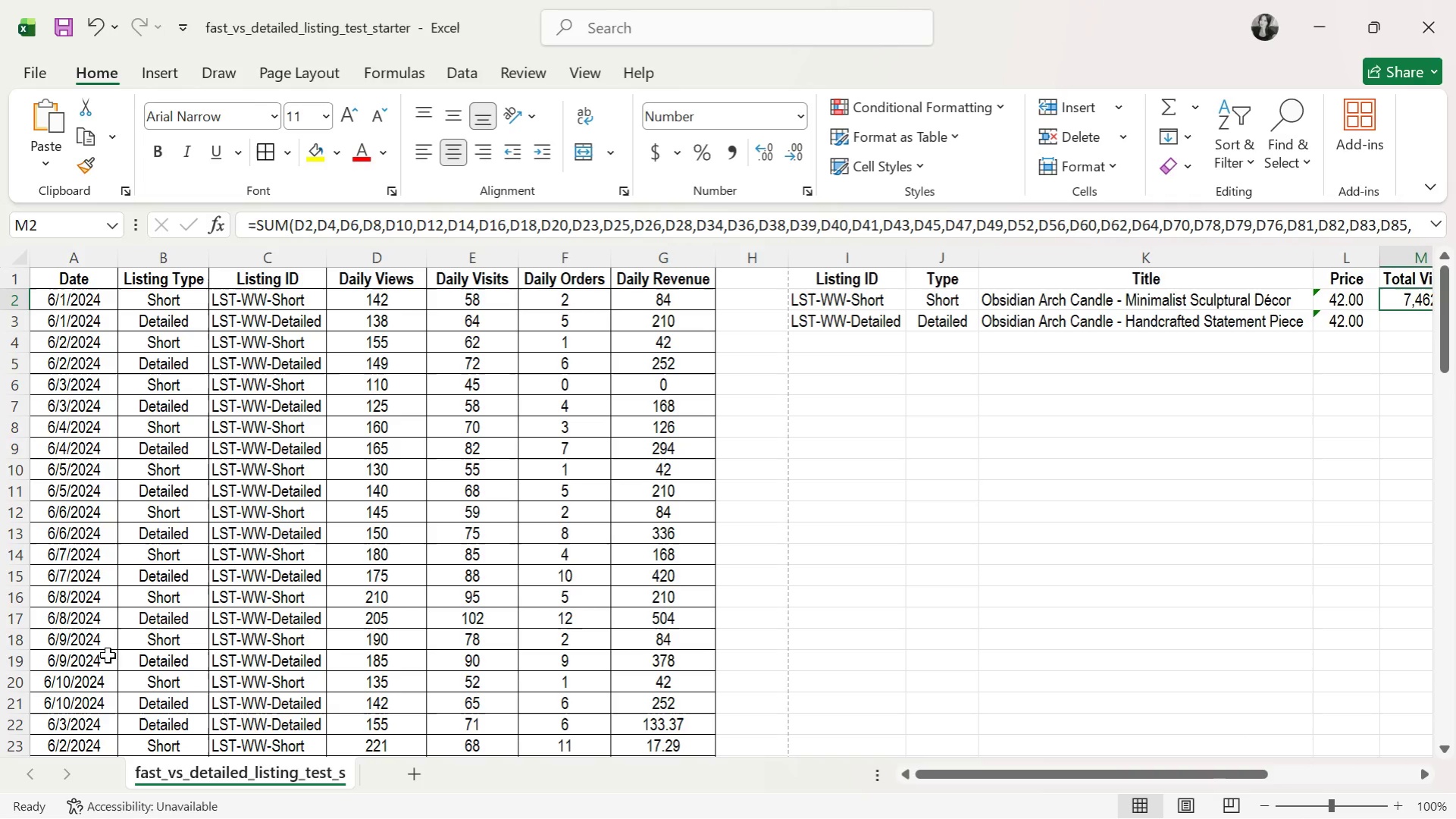 
left_click_drag(start_coordinate=[1034, 773], to_coordinate=[1084, 771])
 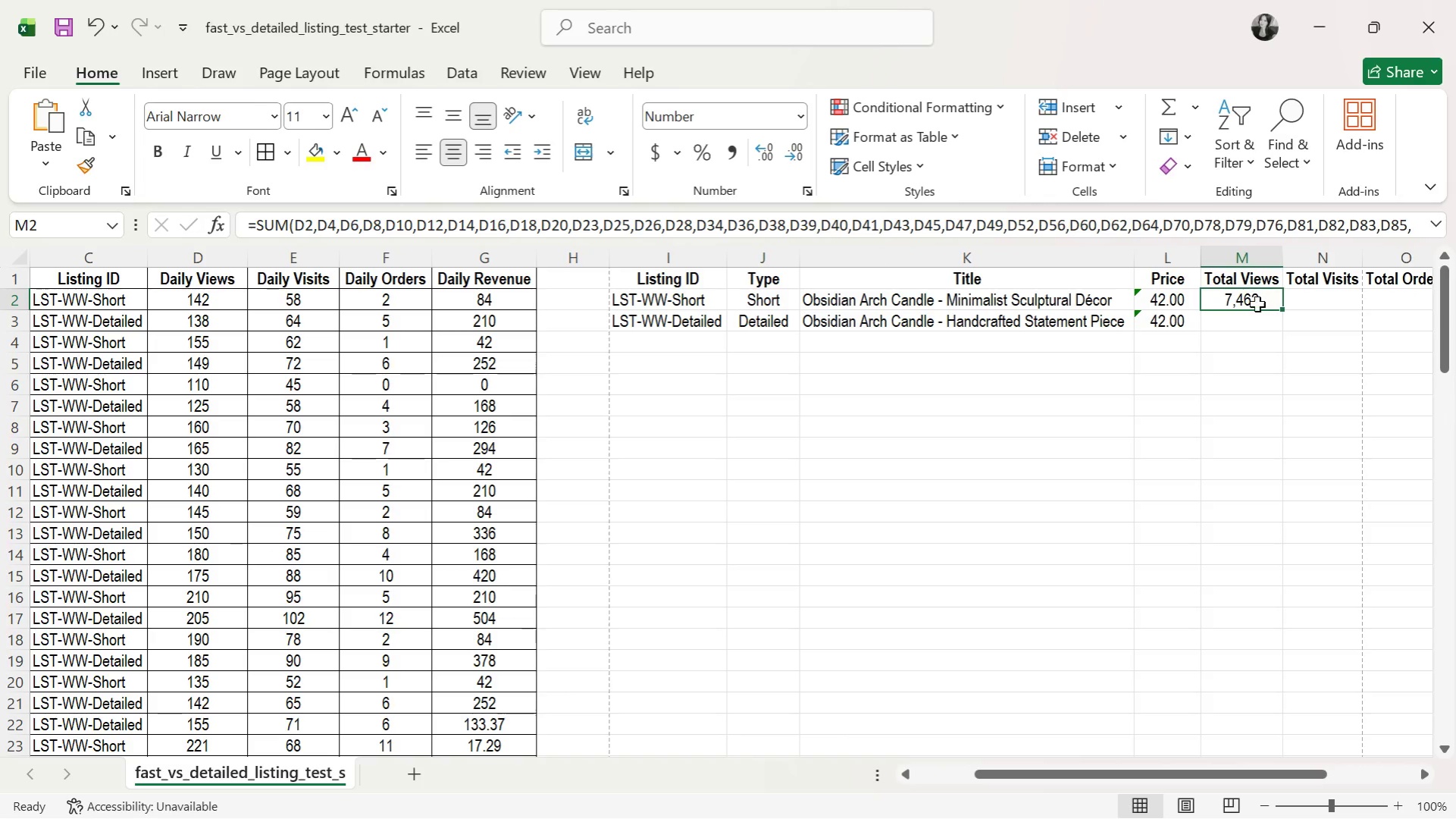 
double_click([1255, 298])
 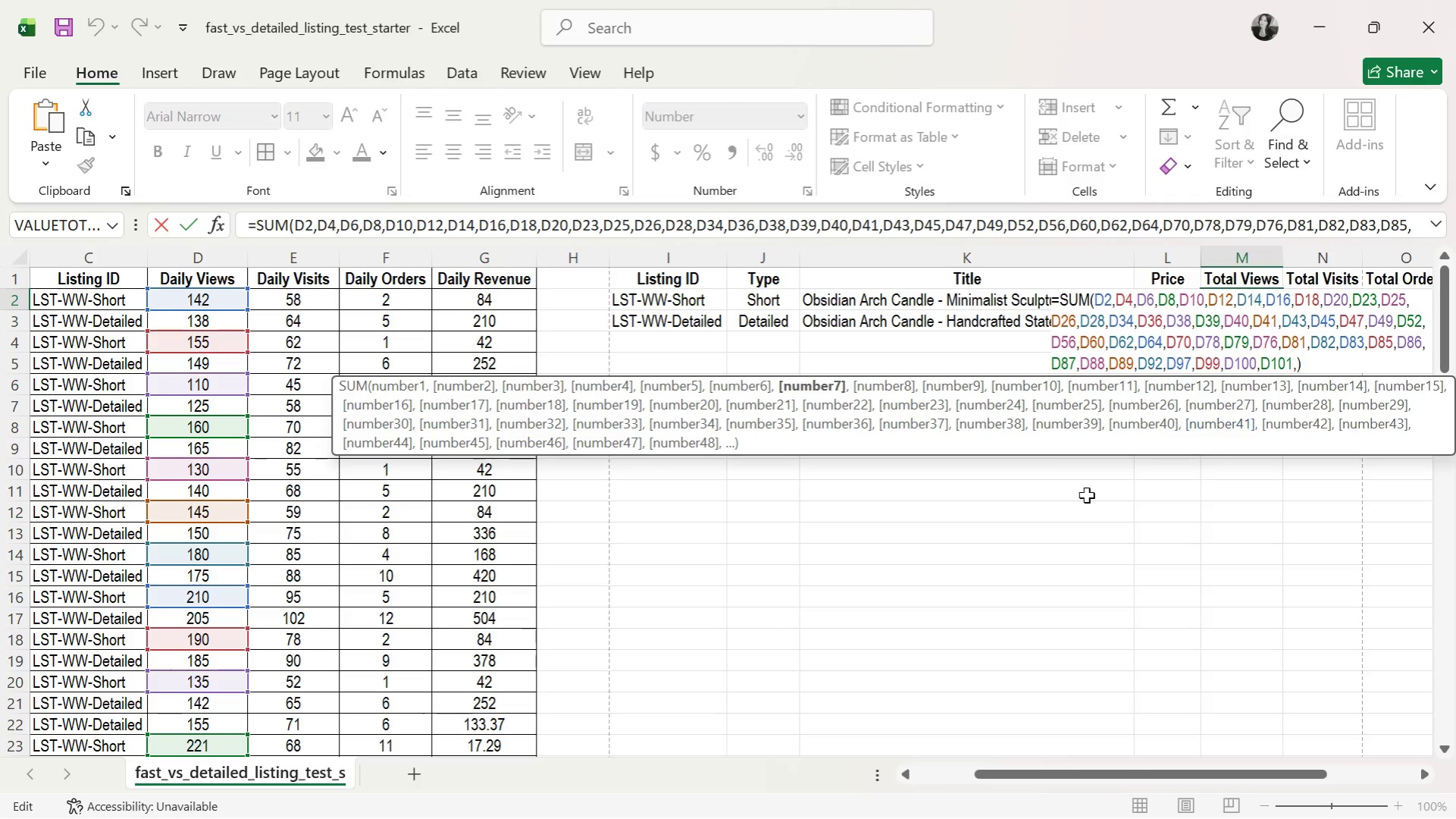 
left_click([1058, 542])
 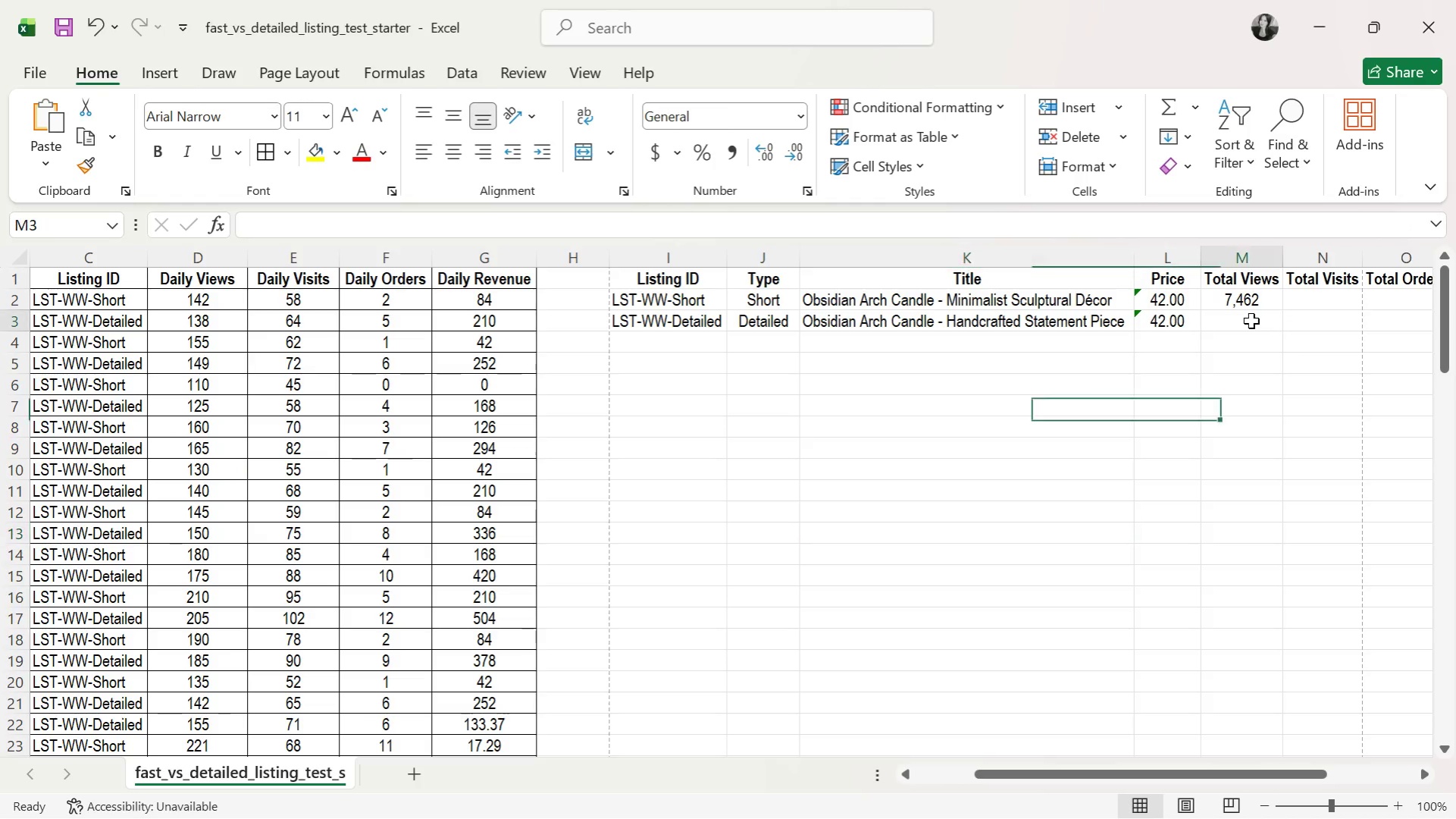 
double_click([1251, 321])
 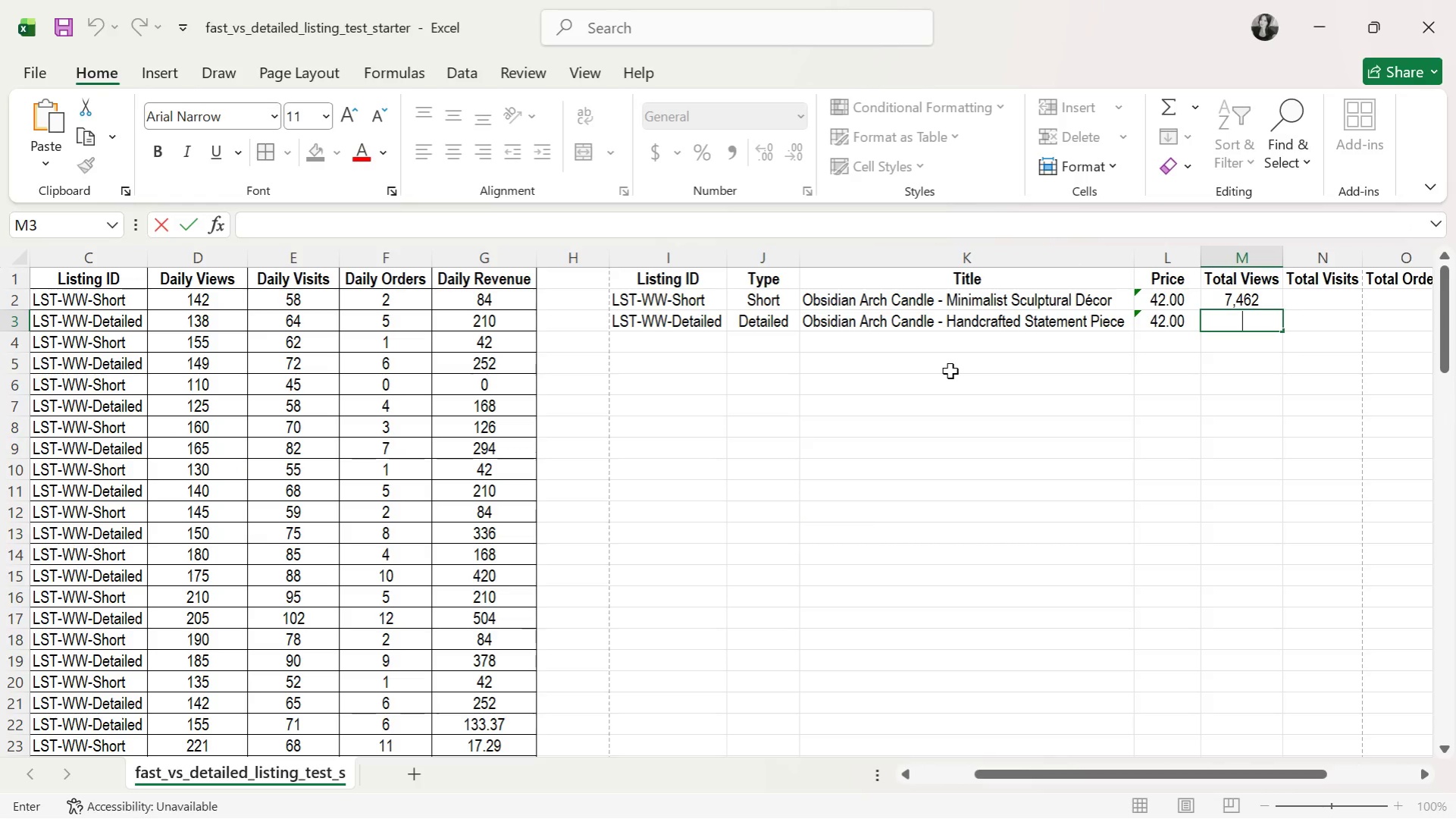 
type(=sum()
 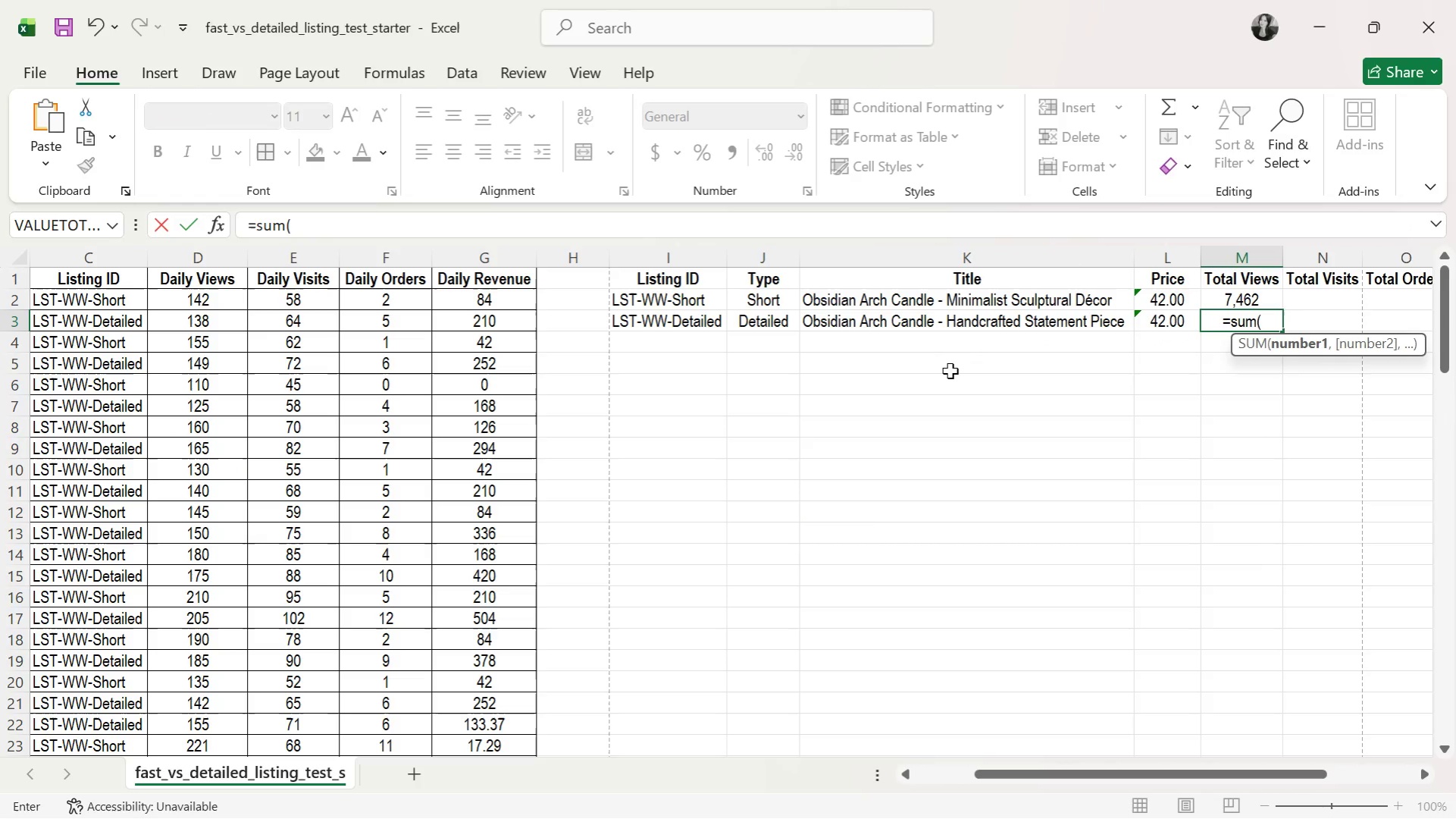 
left_click_drag(start_coordinate=[1242, 774], to_coordinate=[1060, 772])
 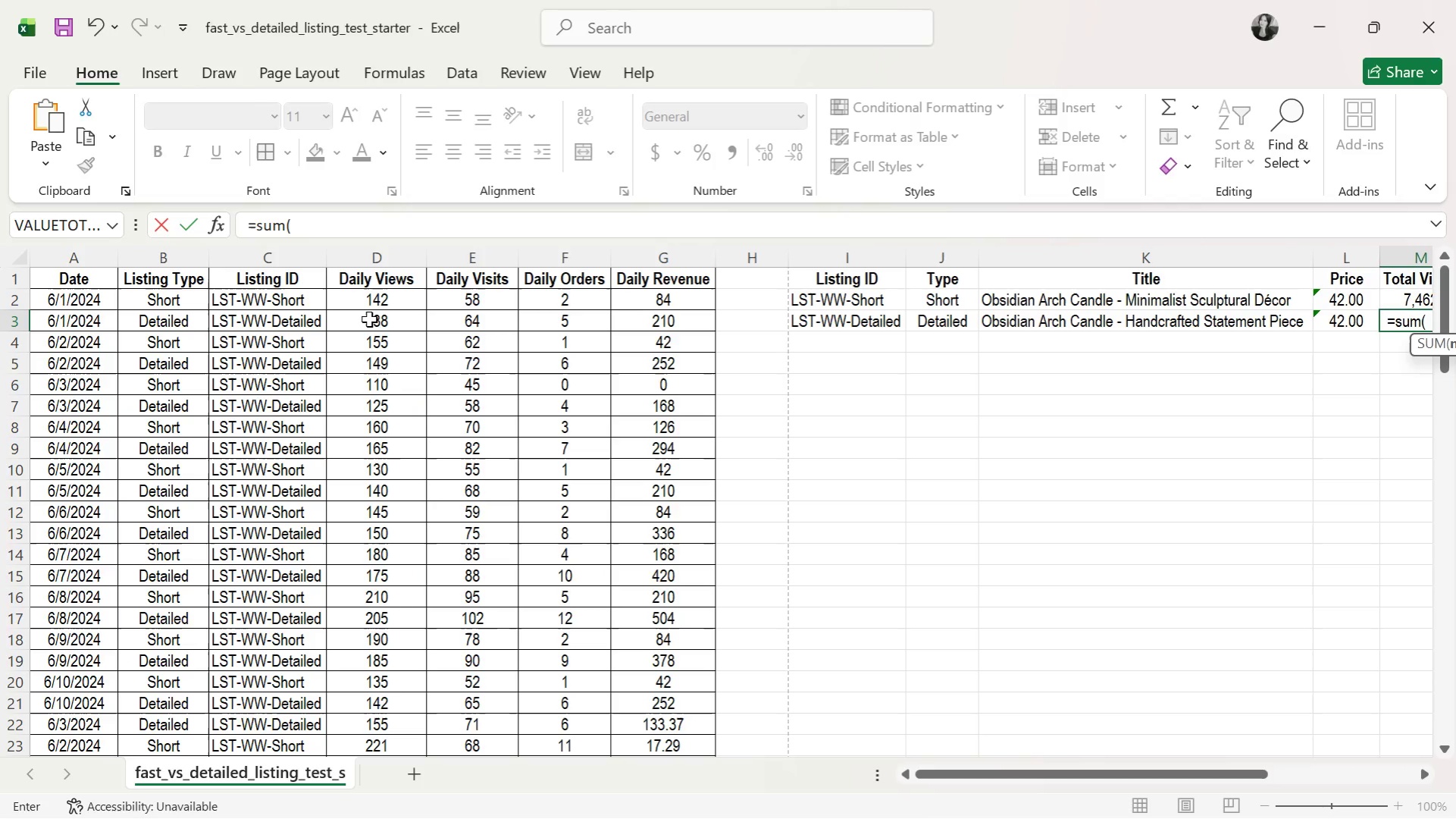 
left_click([369, 319])
 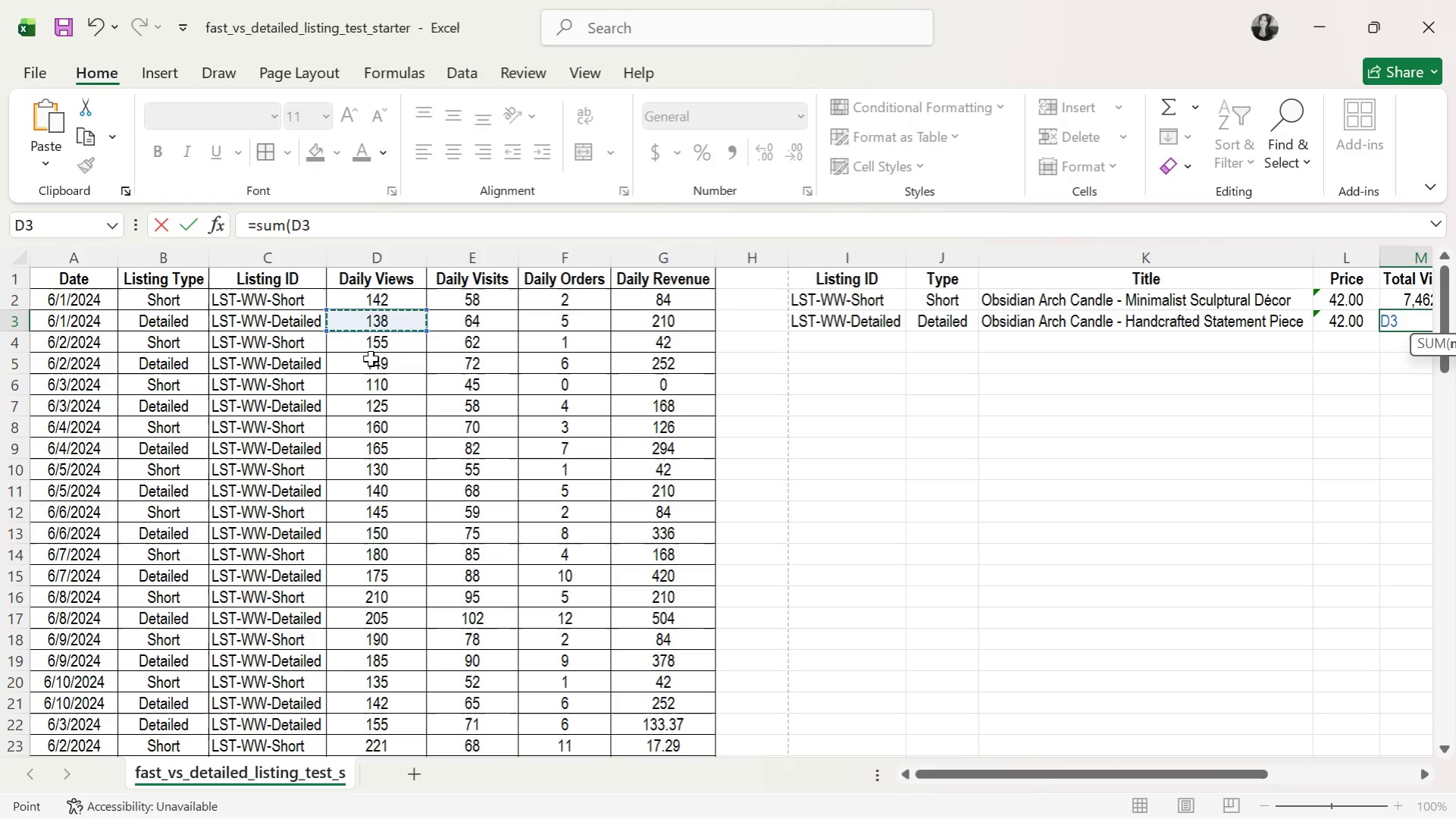 
left_click([371, 362])
 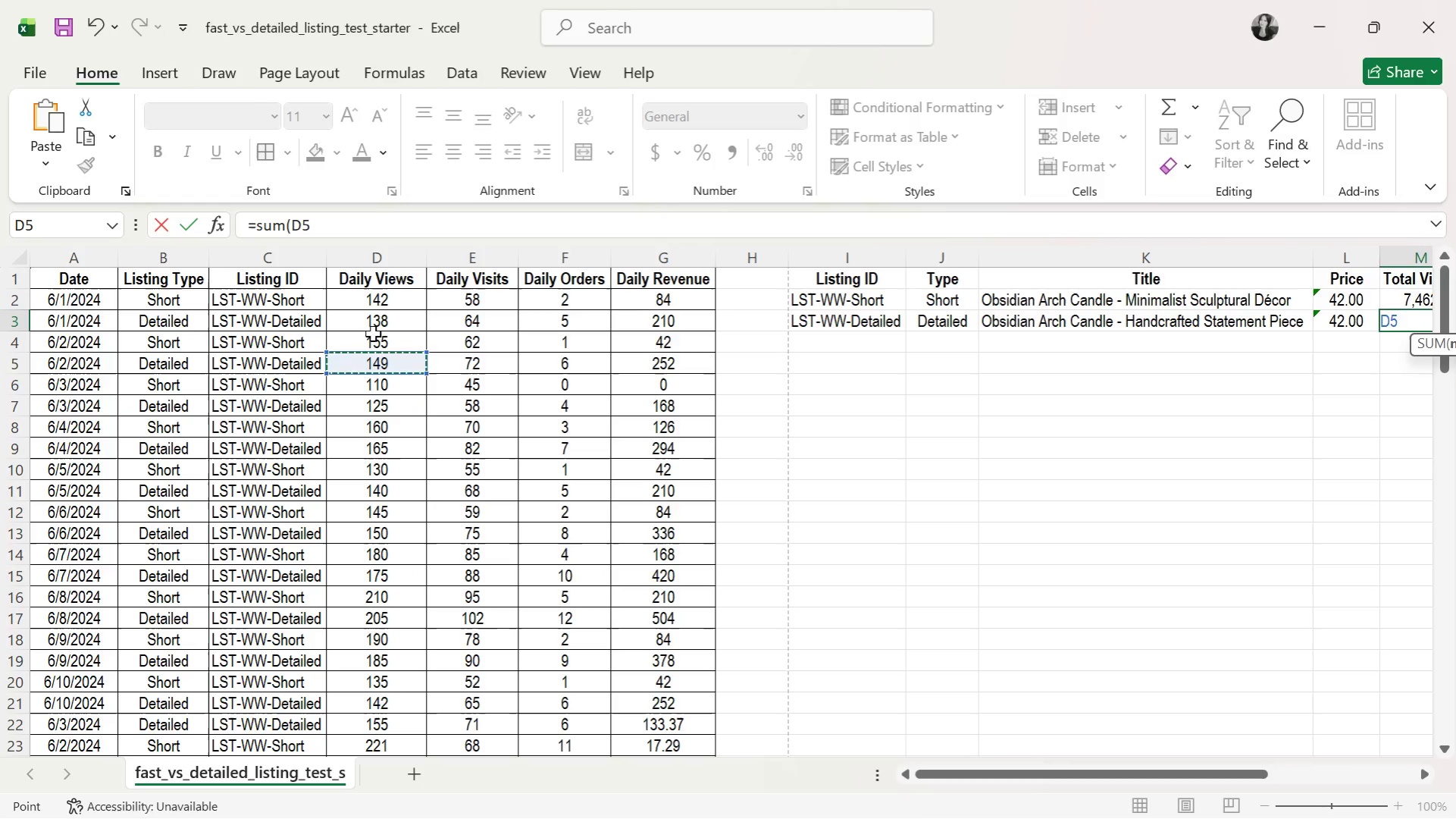 
left_click([376, 315])
 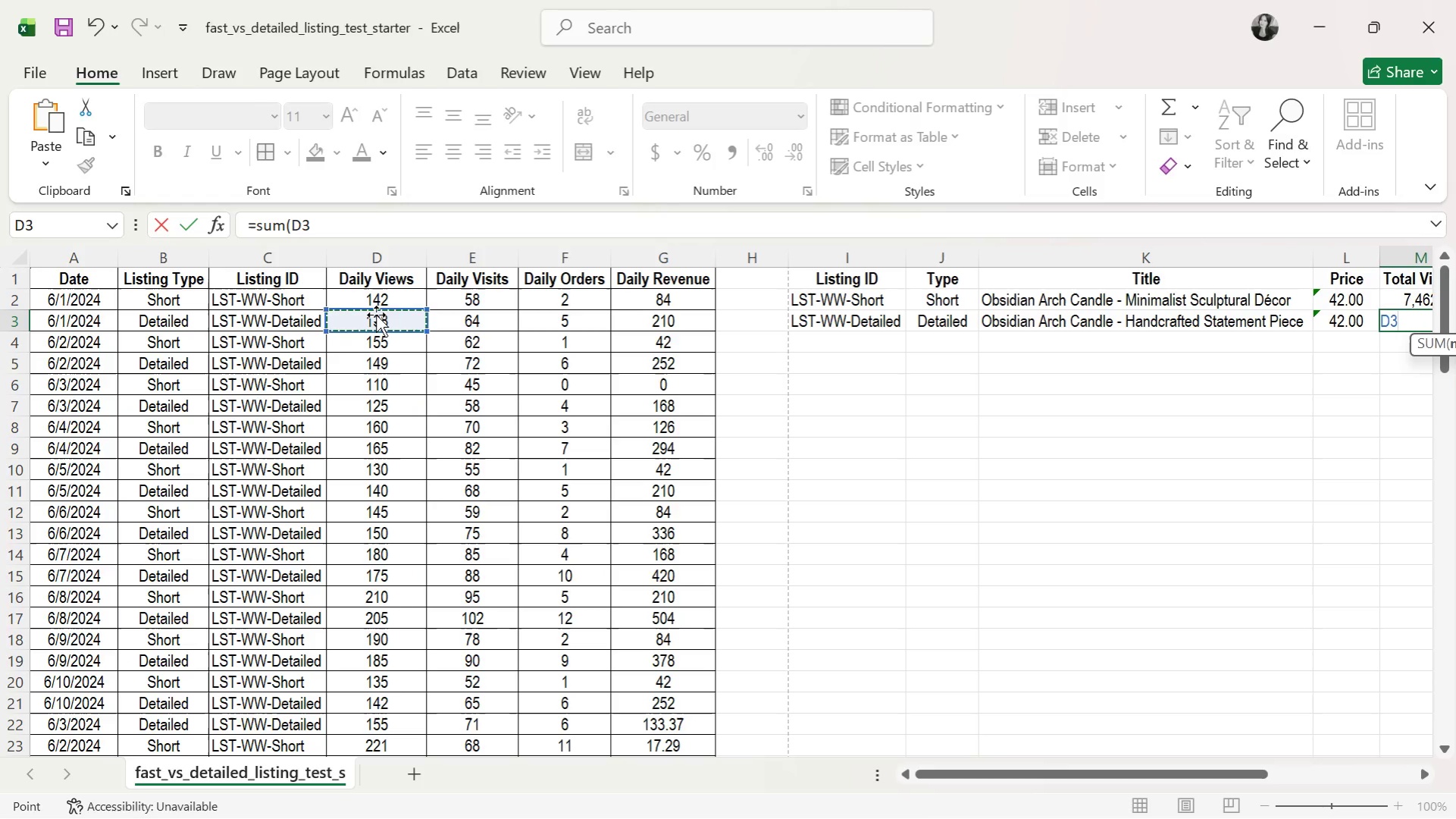 
key(Comma)
 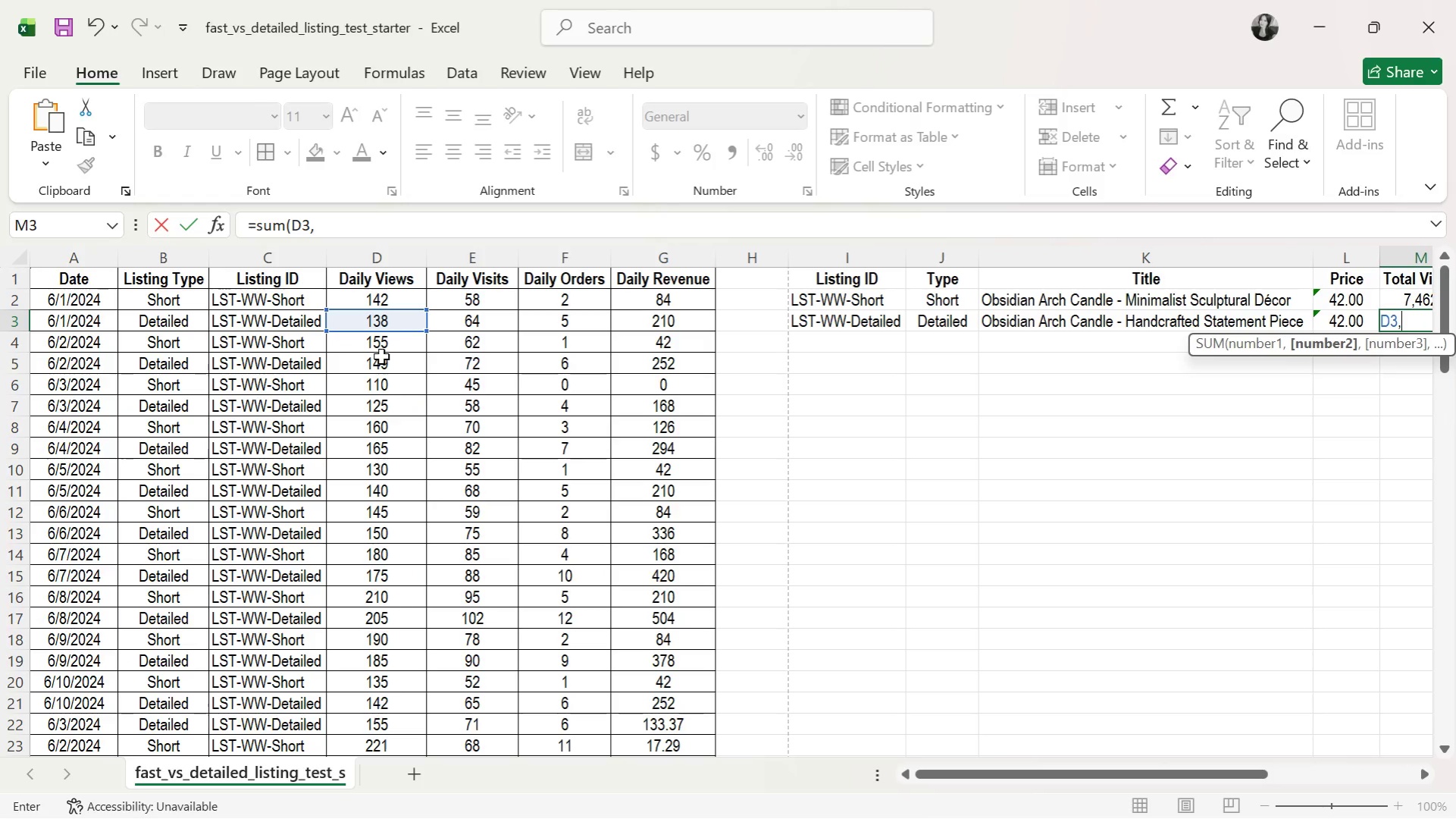 
left_click([378, 360])
 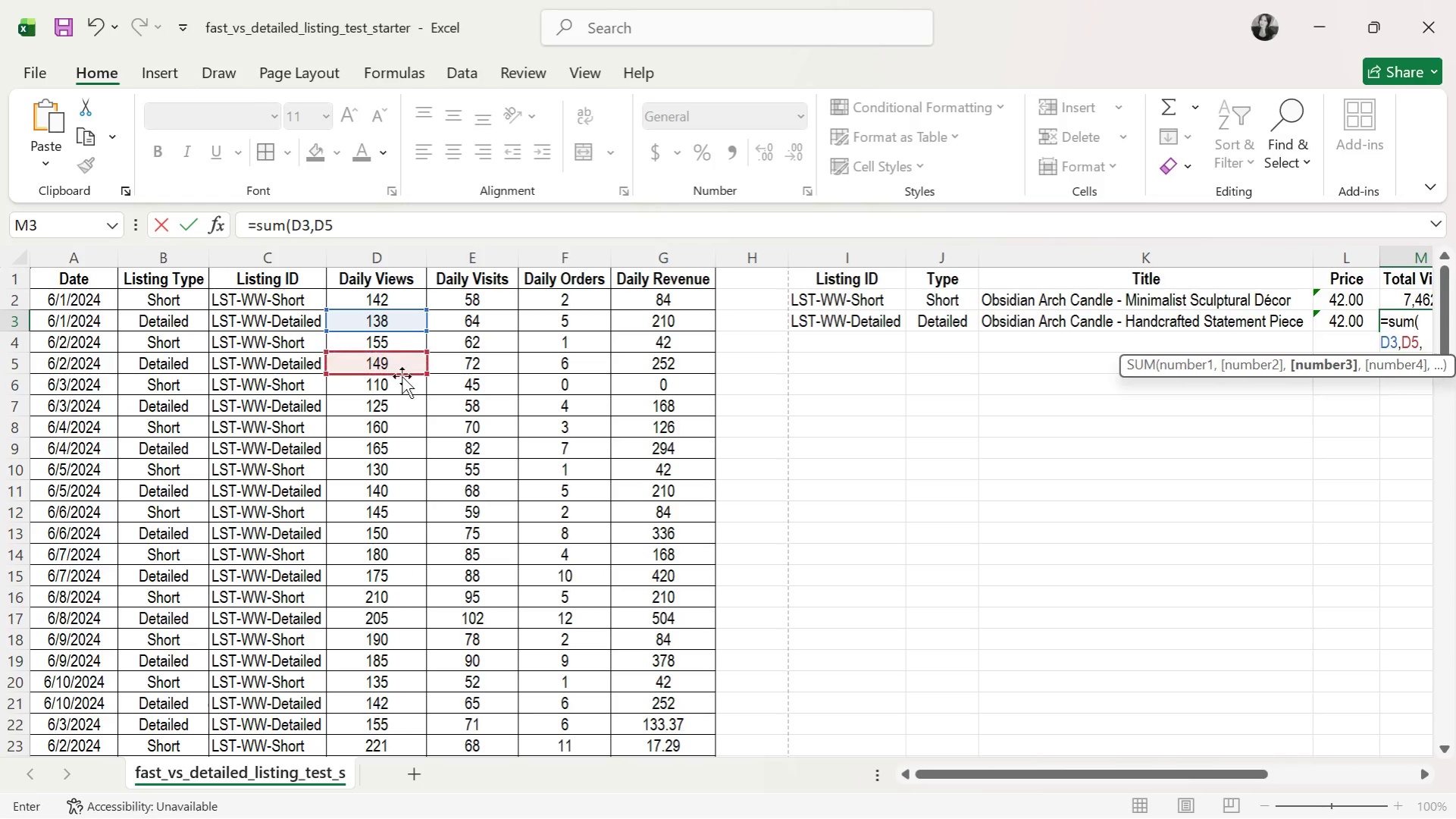 
key(Comma)
 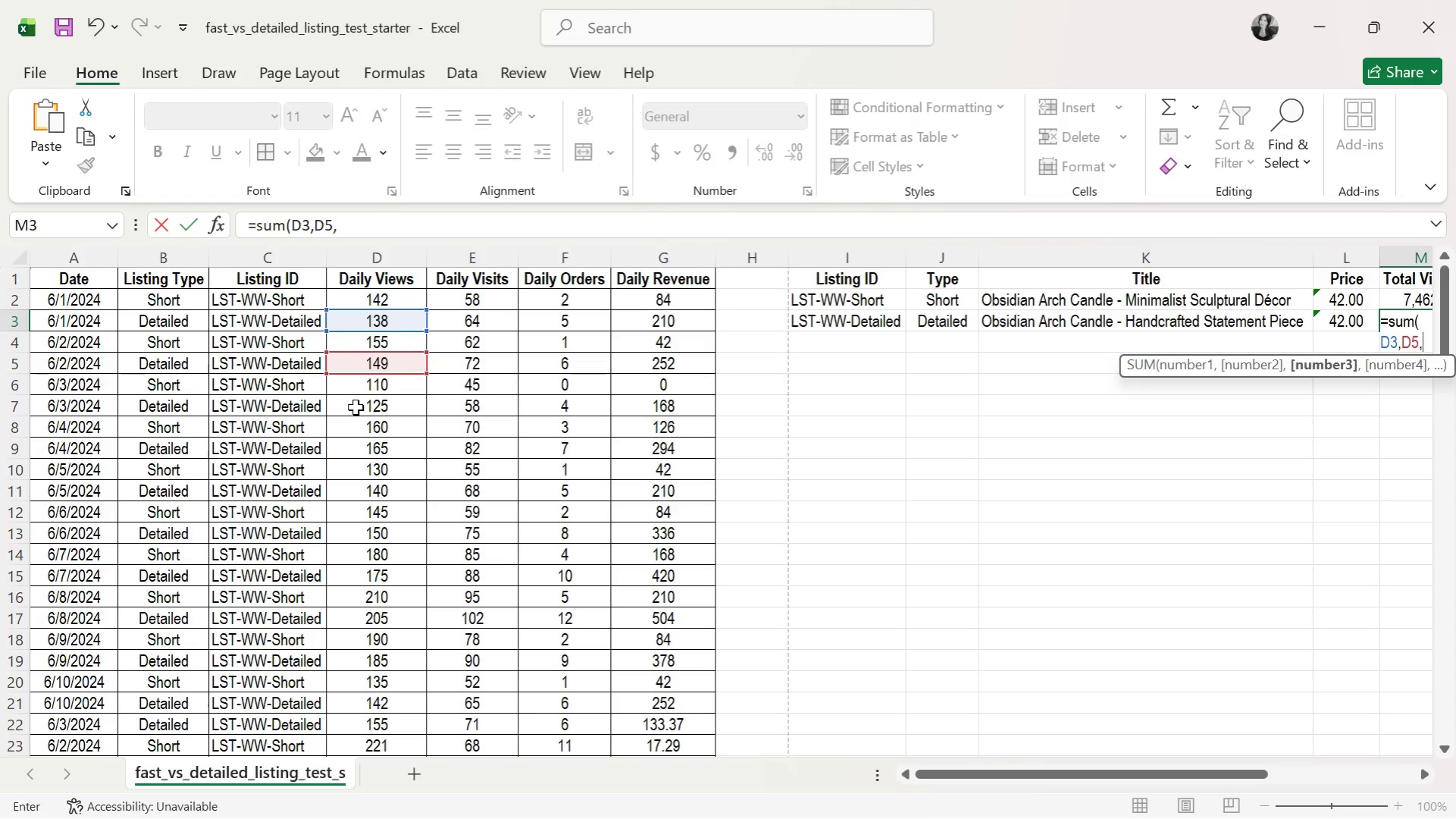 
left_click([355, 407])
 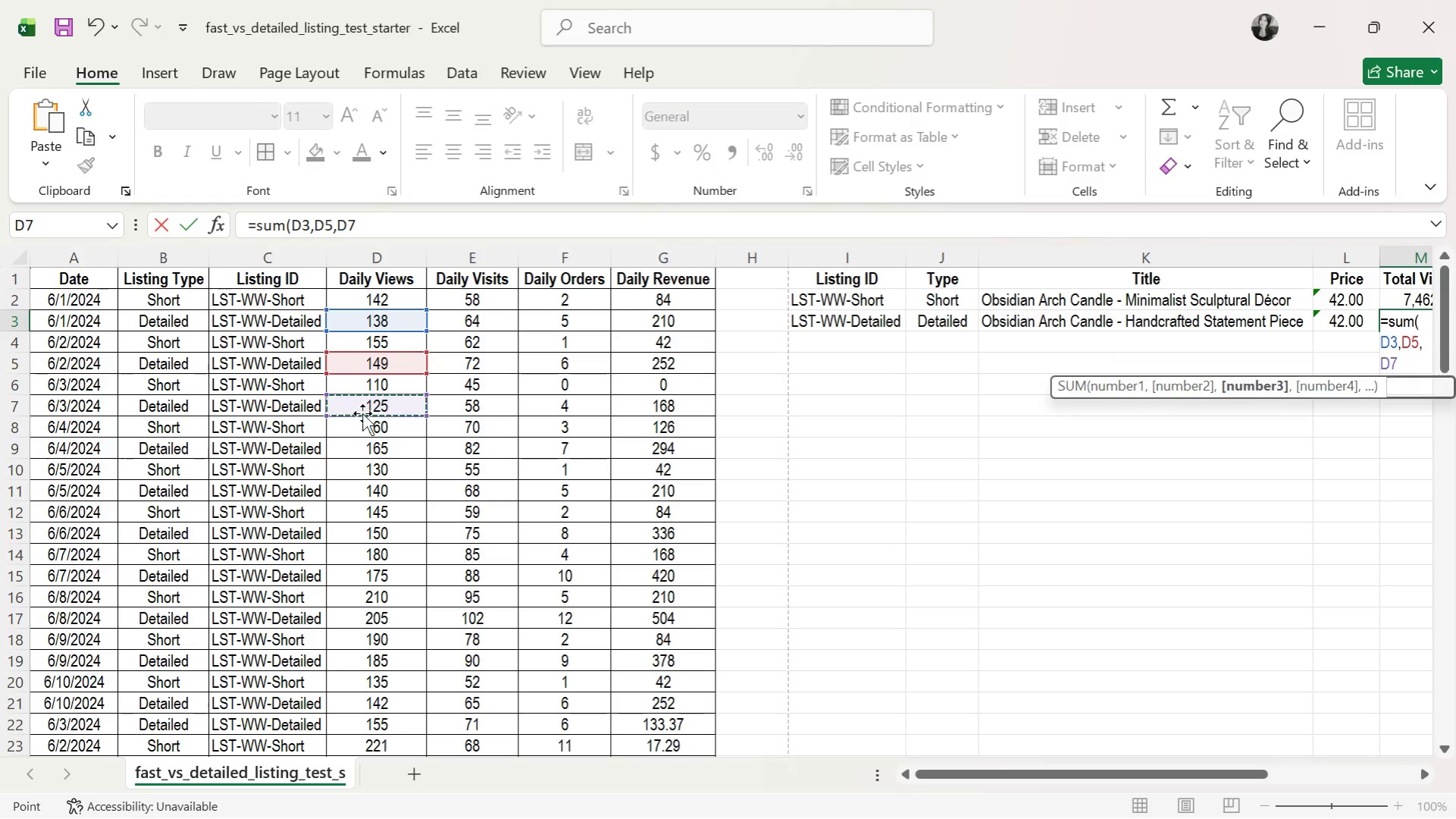 
key(Comma)
 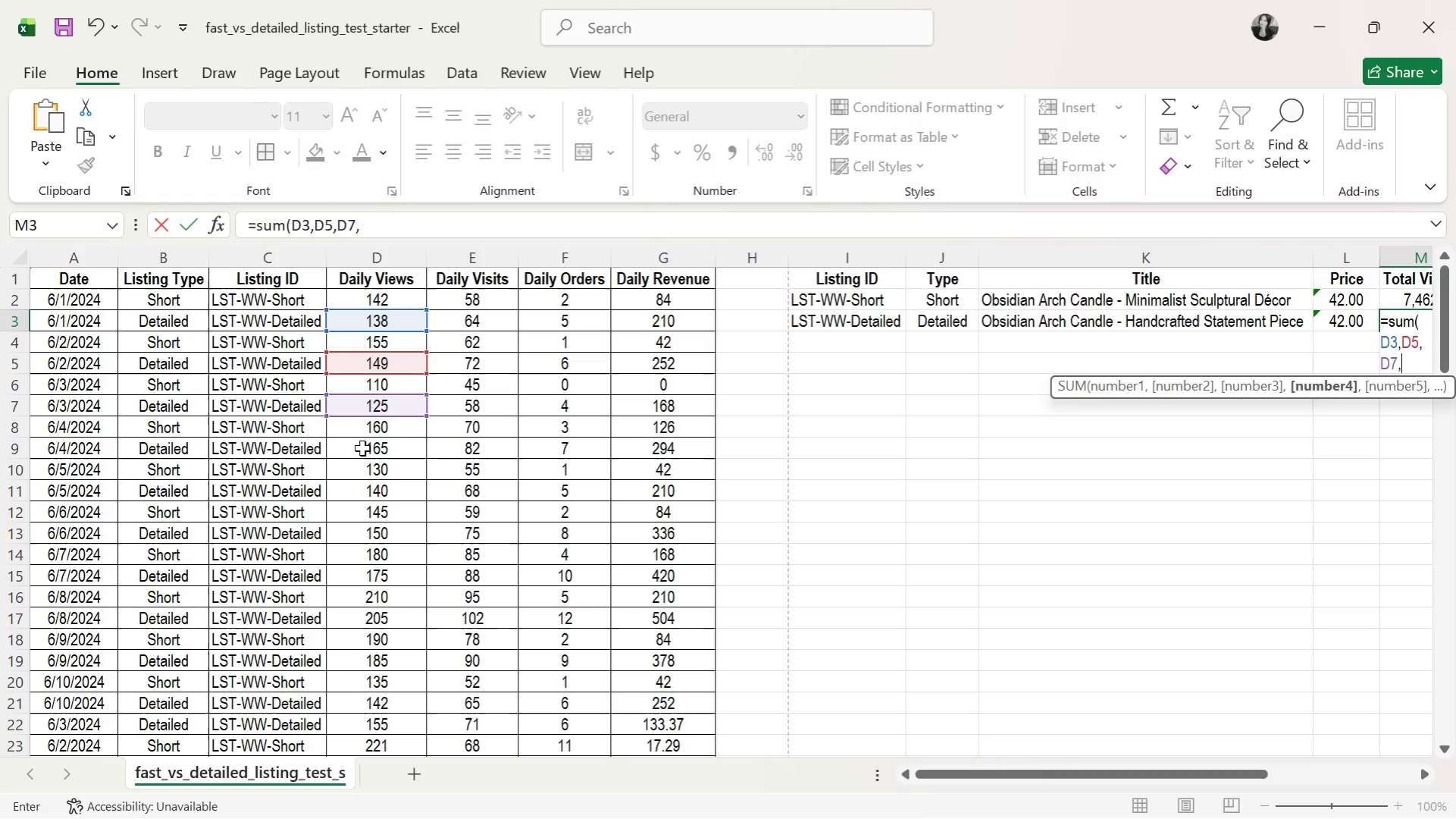 
left_click([362, 447])
 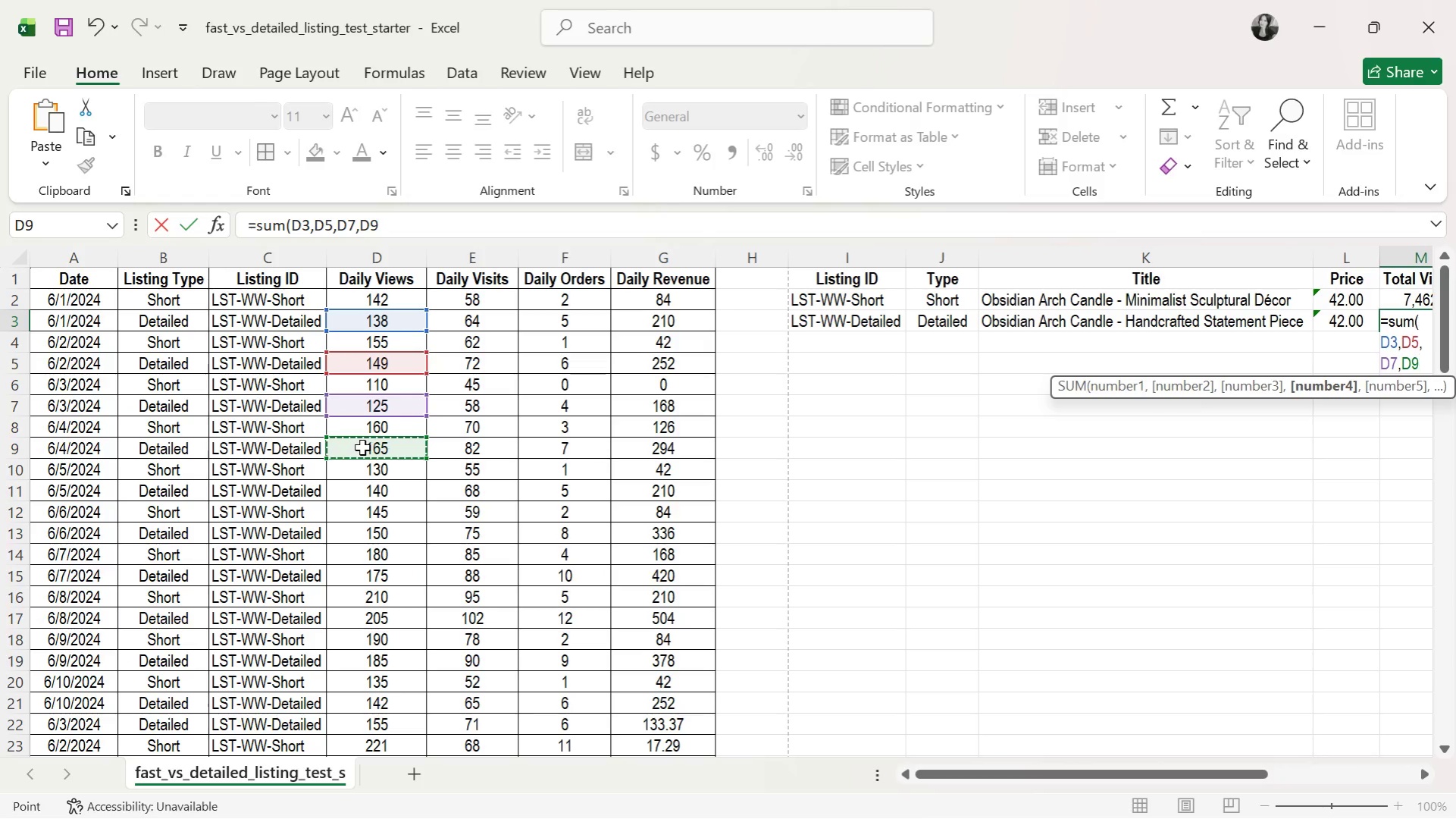 
key(Comma)
 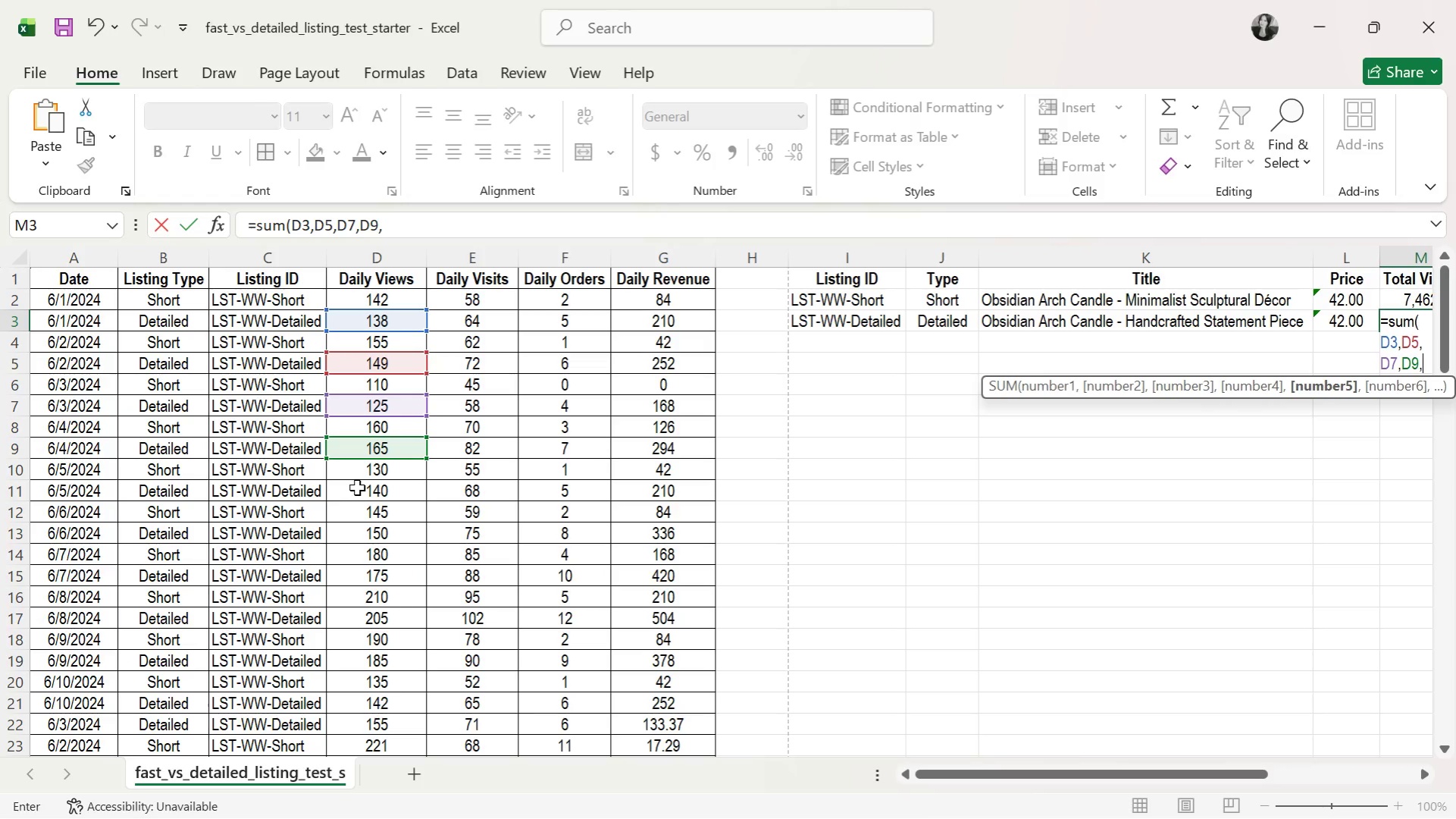 
left_click([357, 488])
 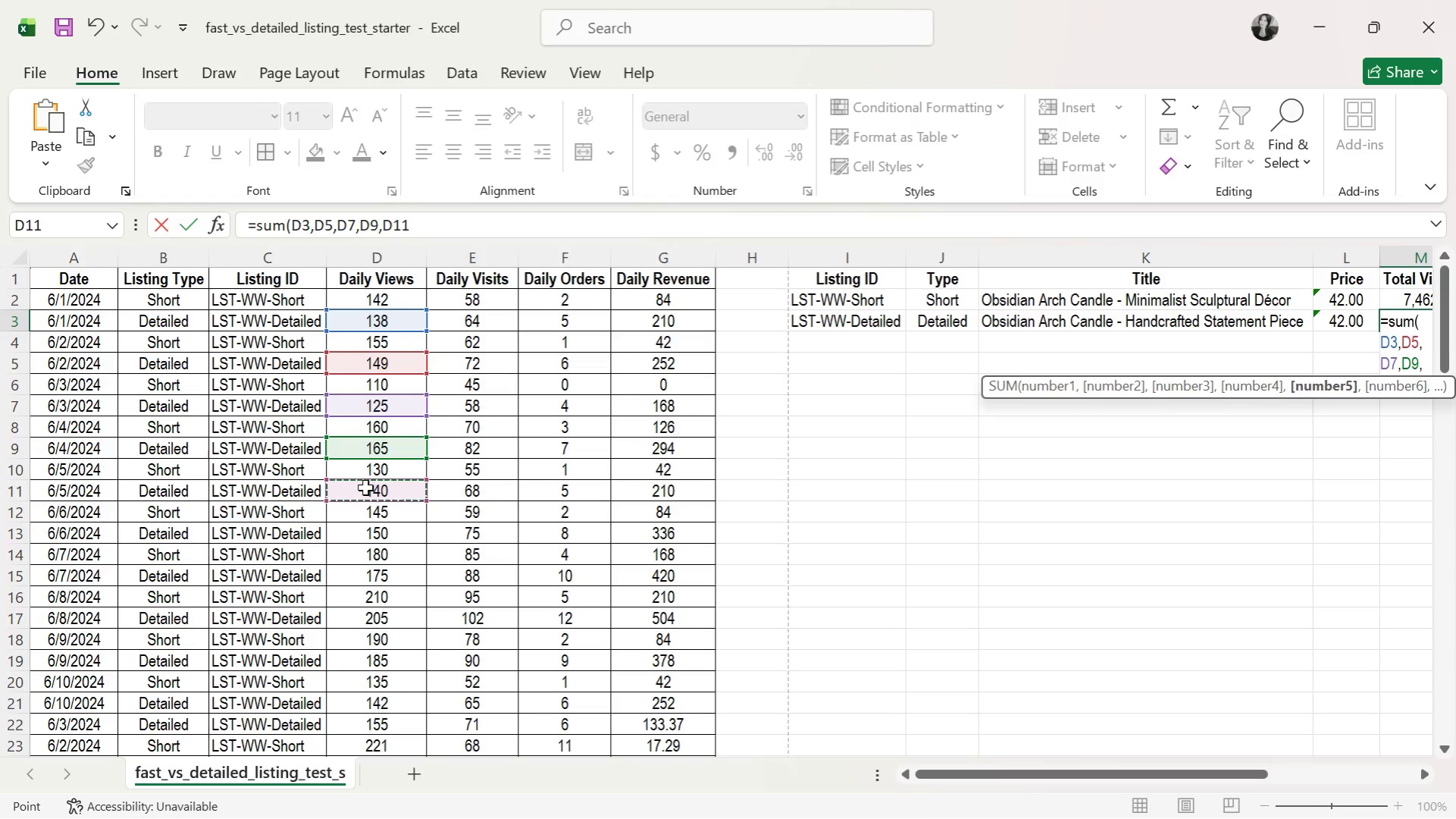 
key(Comma)
 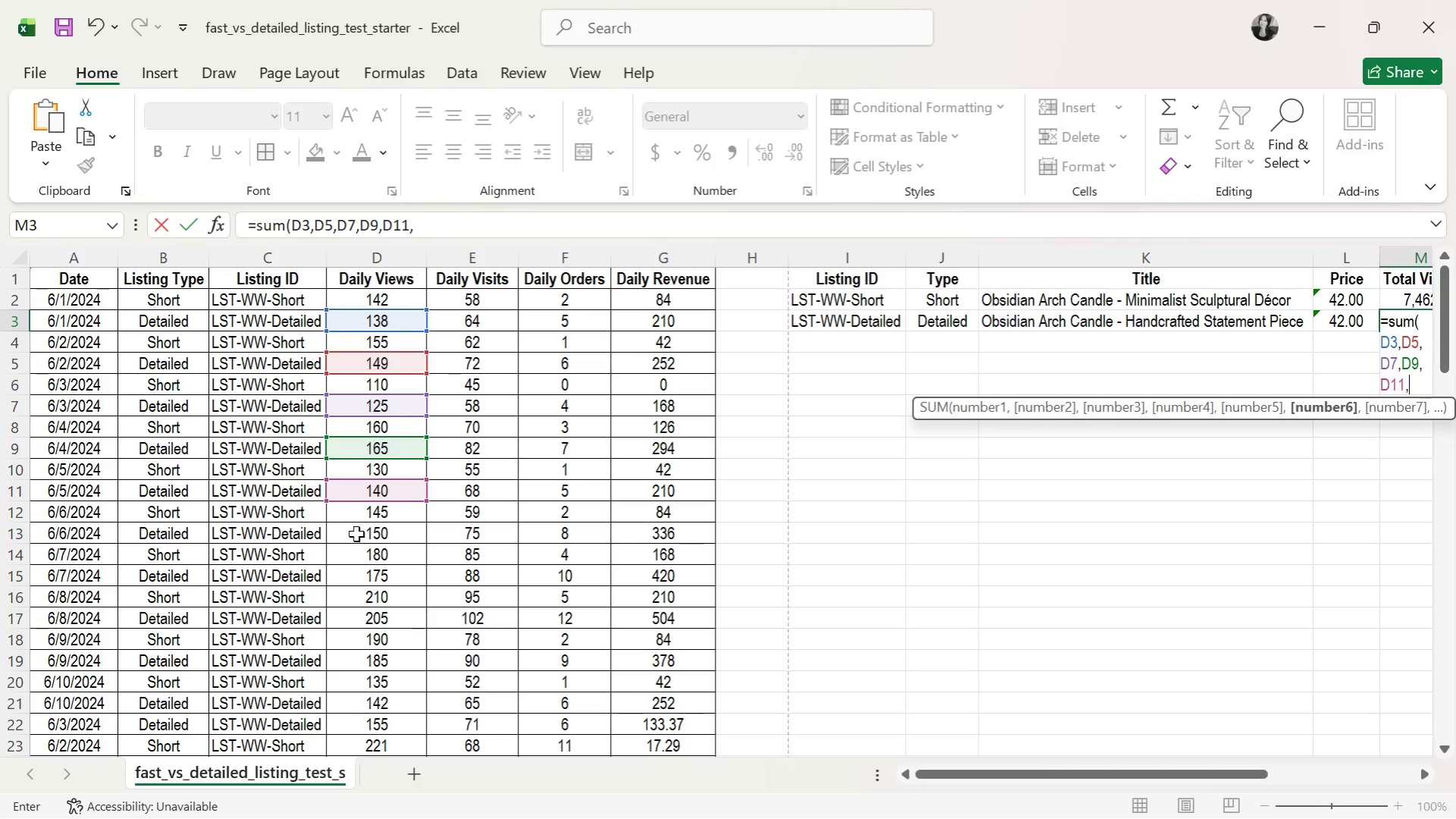 
left_click([356, 534])
 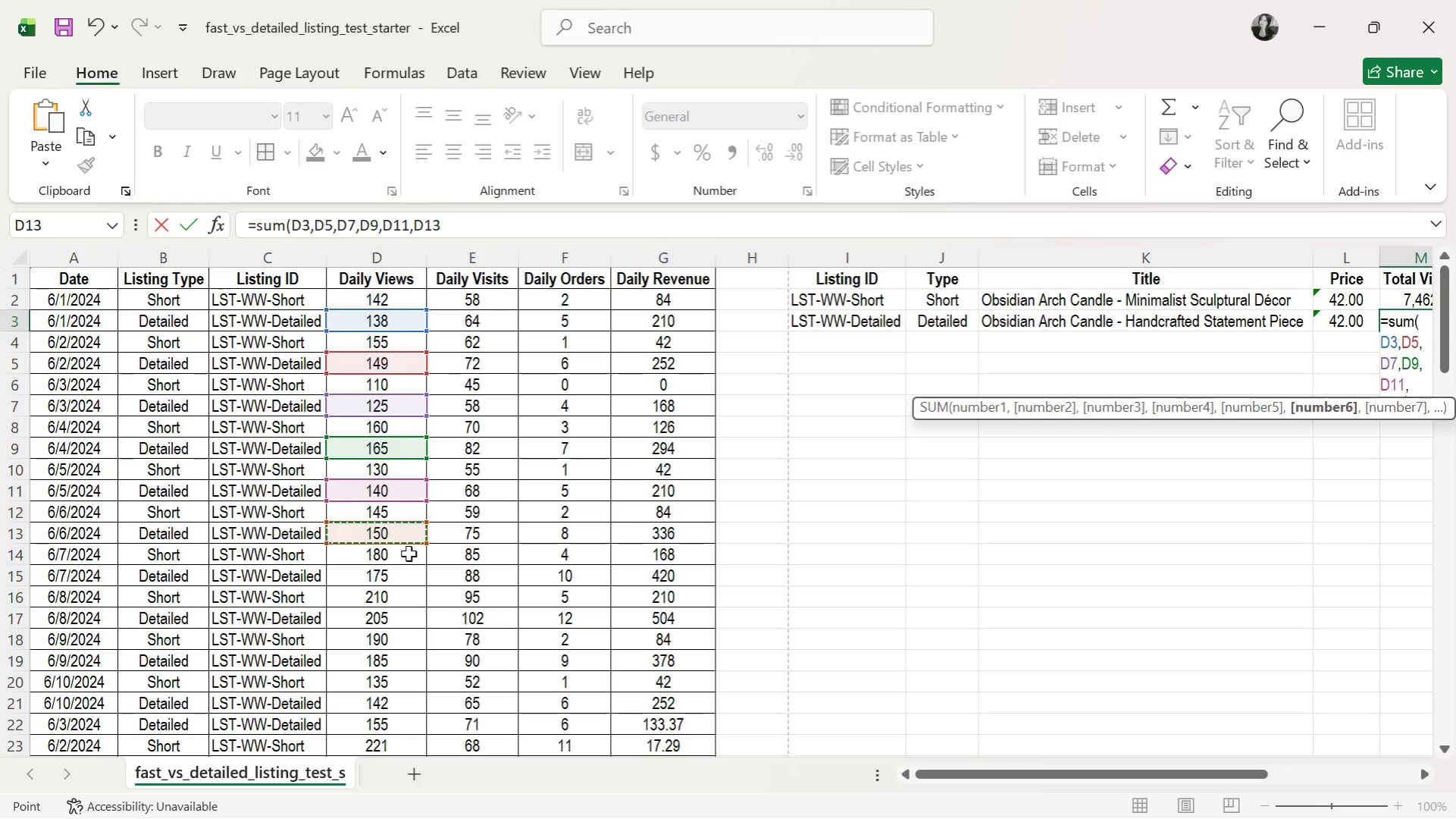 
key(Comma)
 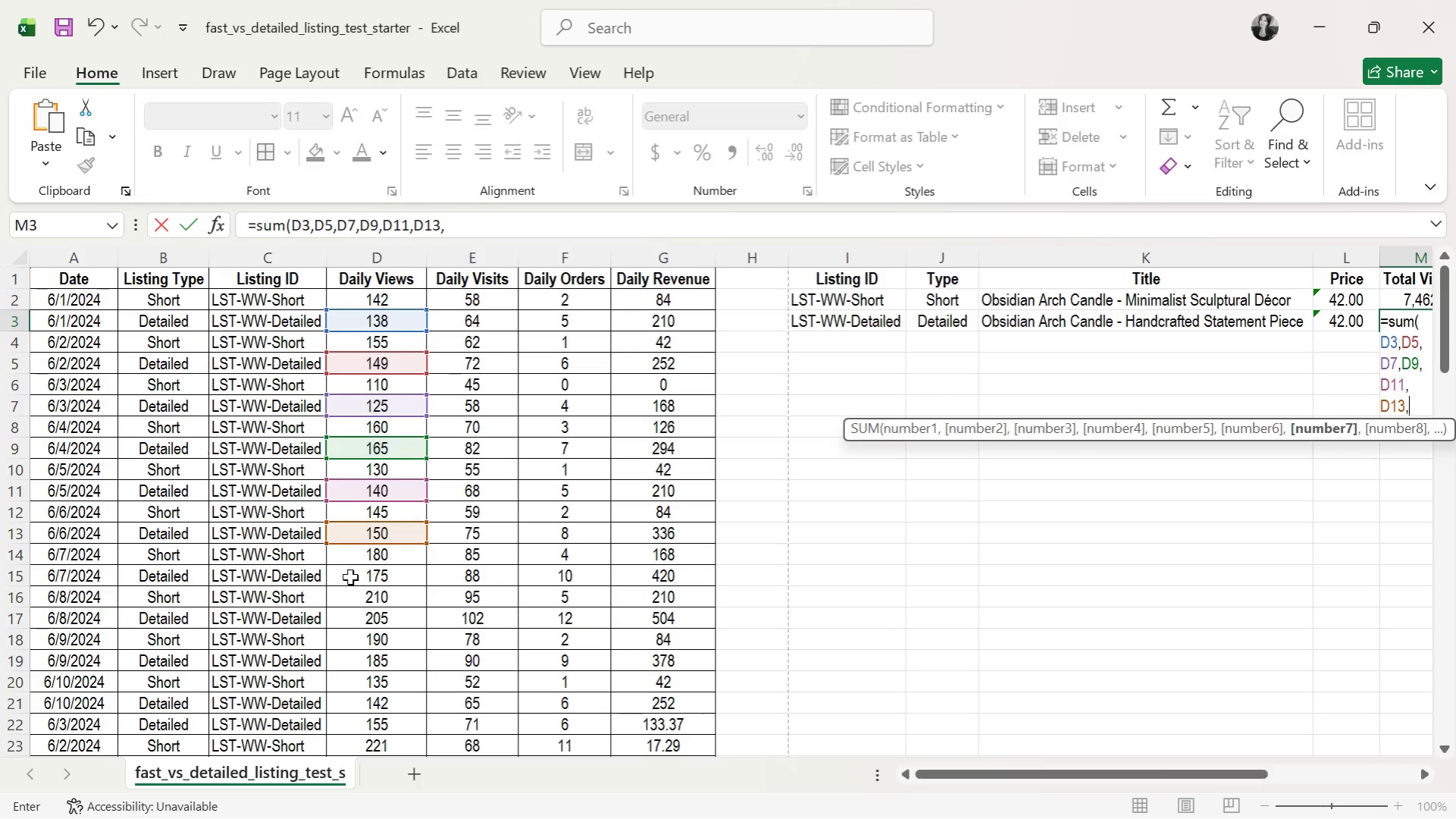 
left_click([352, 579])
 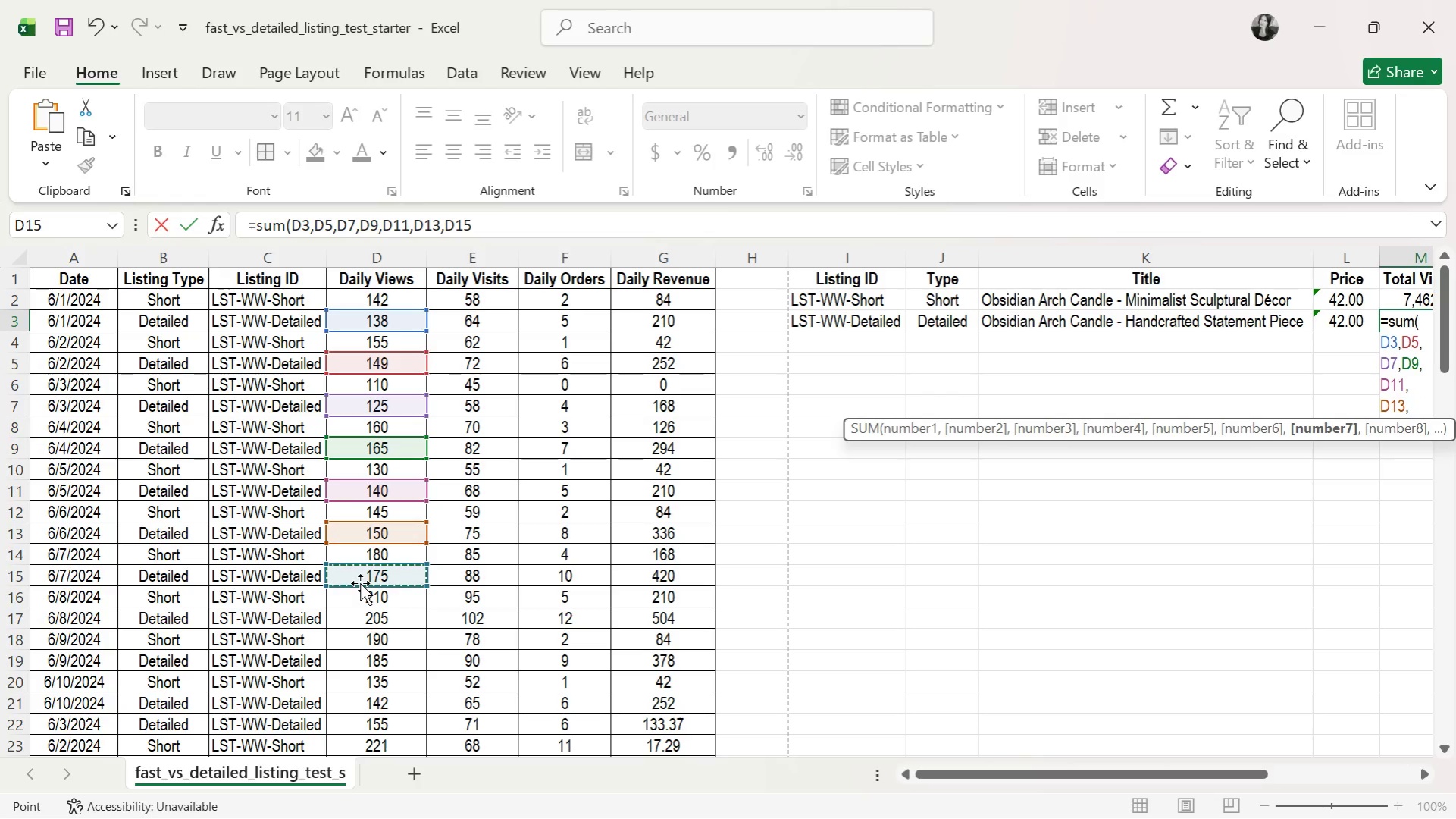 
key(Comma)
 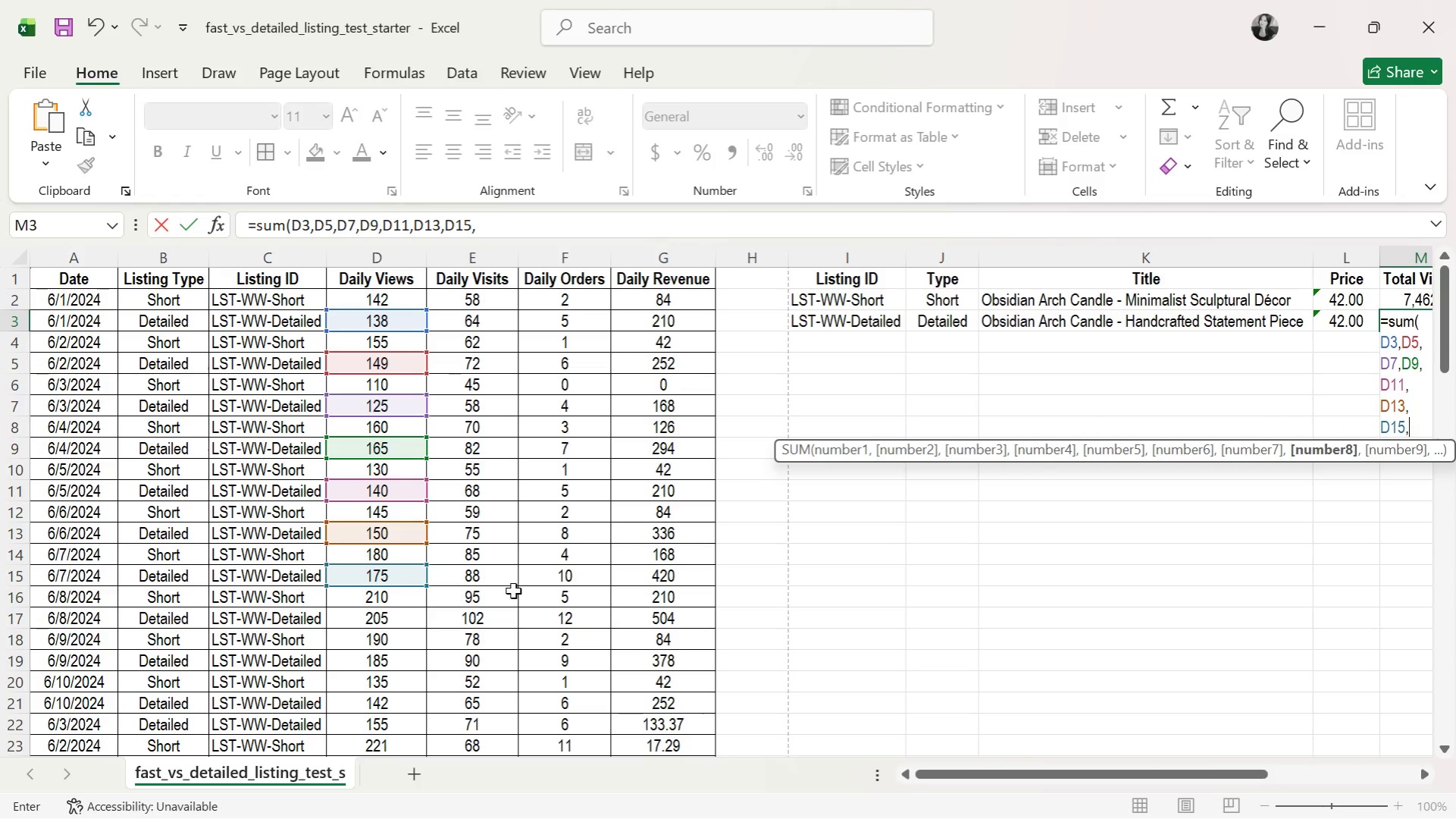 
key(Enter)
 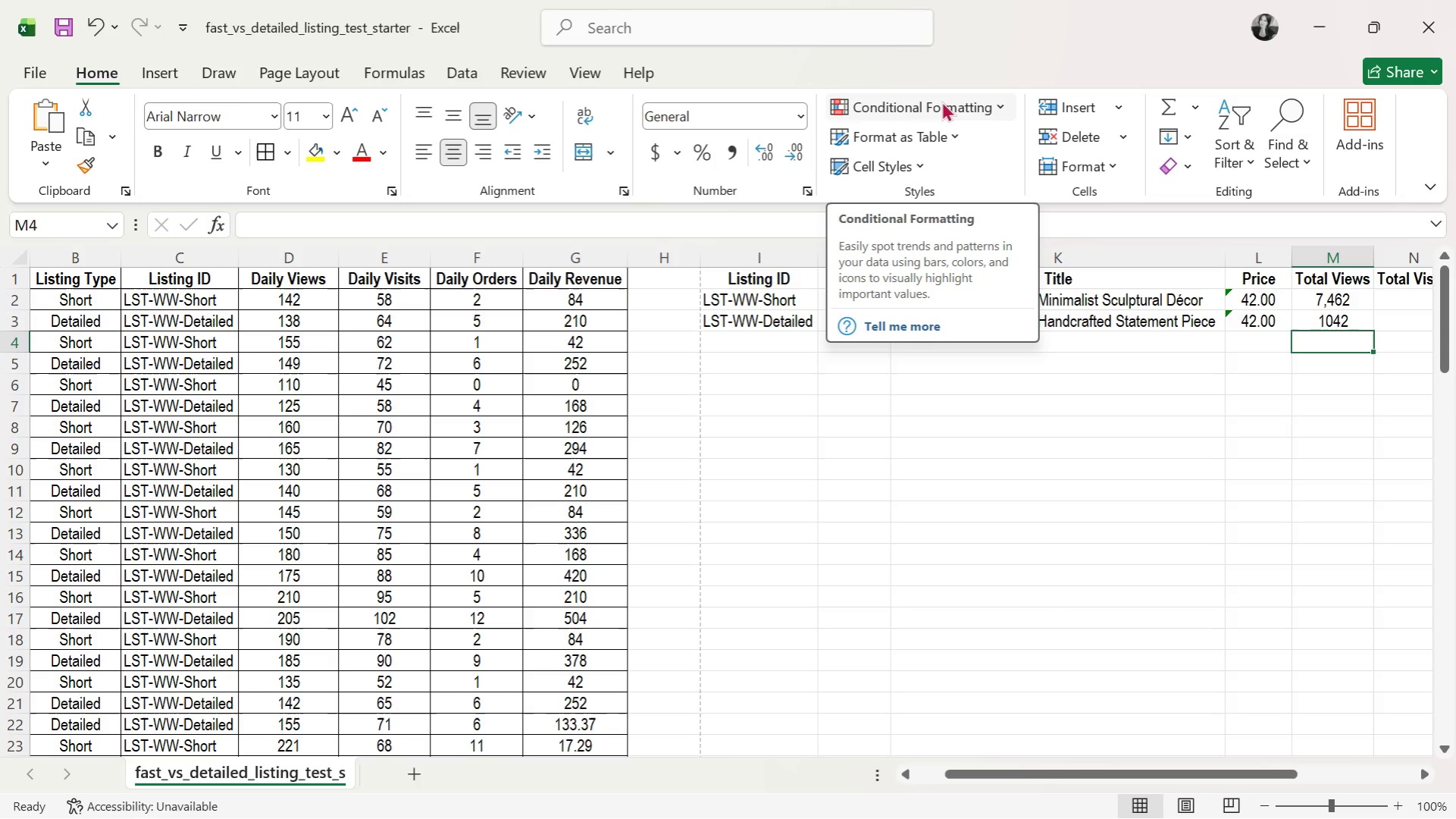 
wait(93.06)
 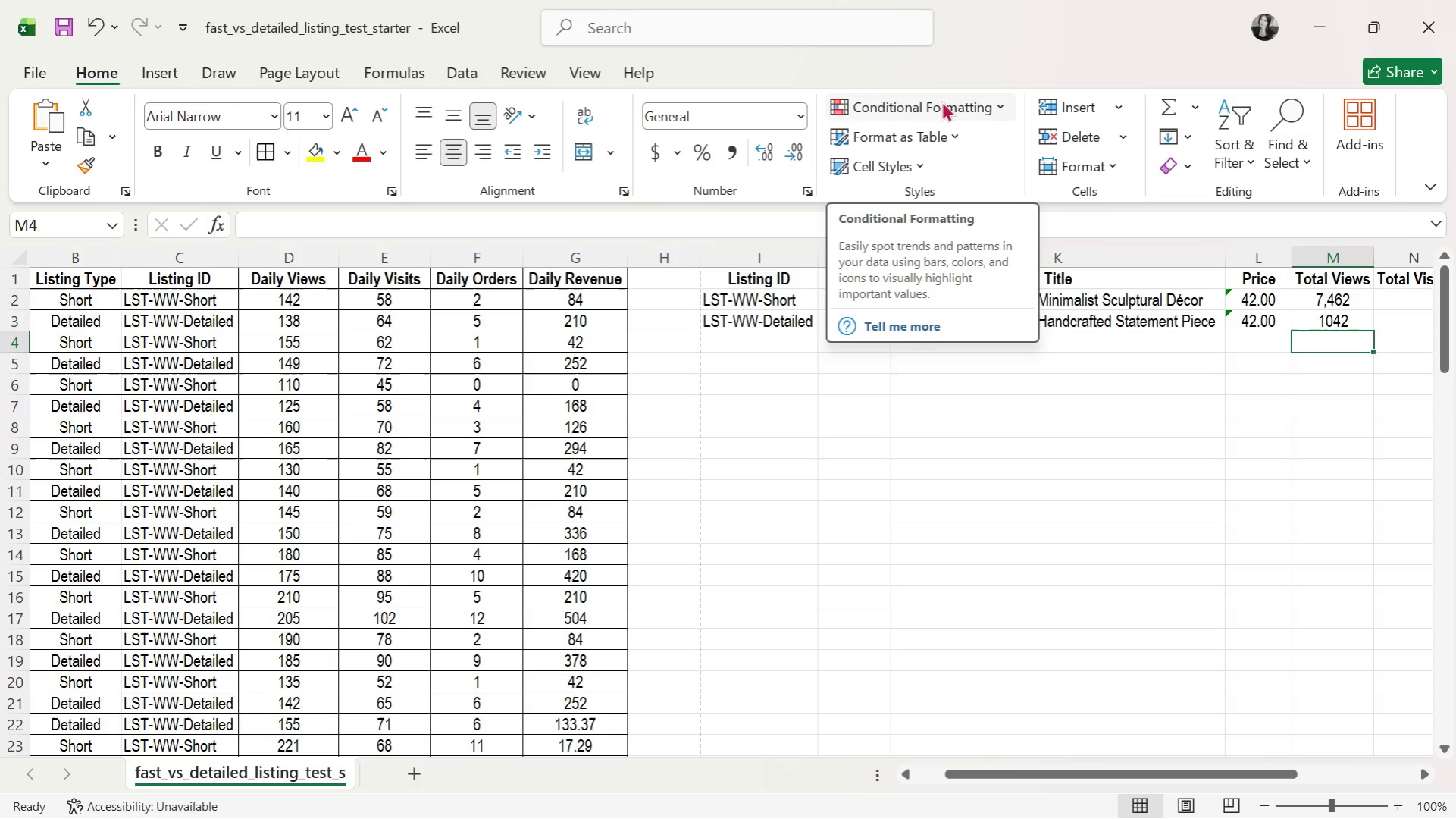 
left_click([1316, 449])
 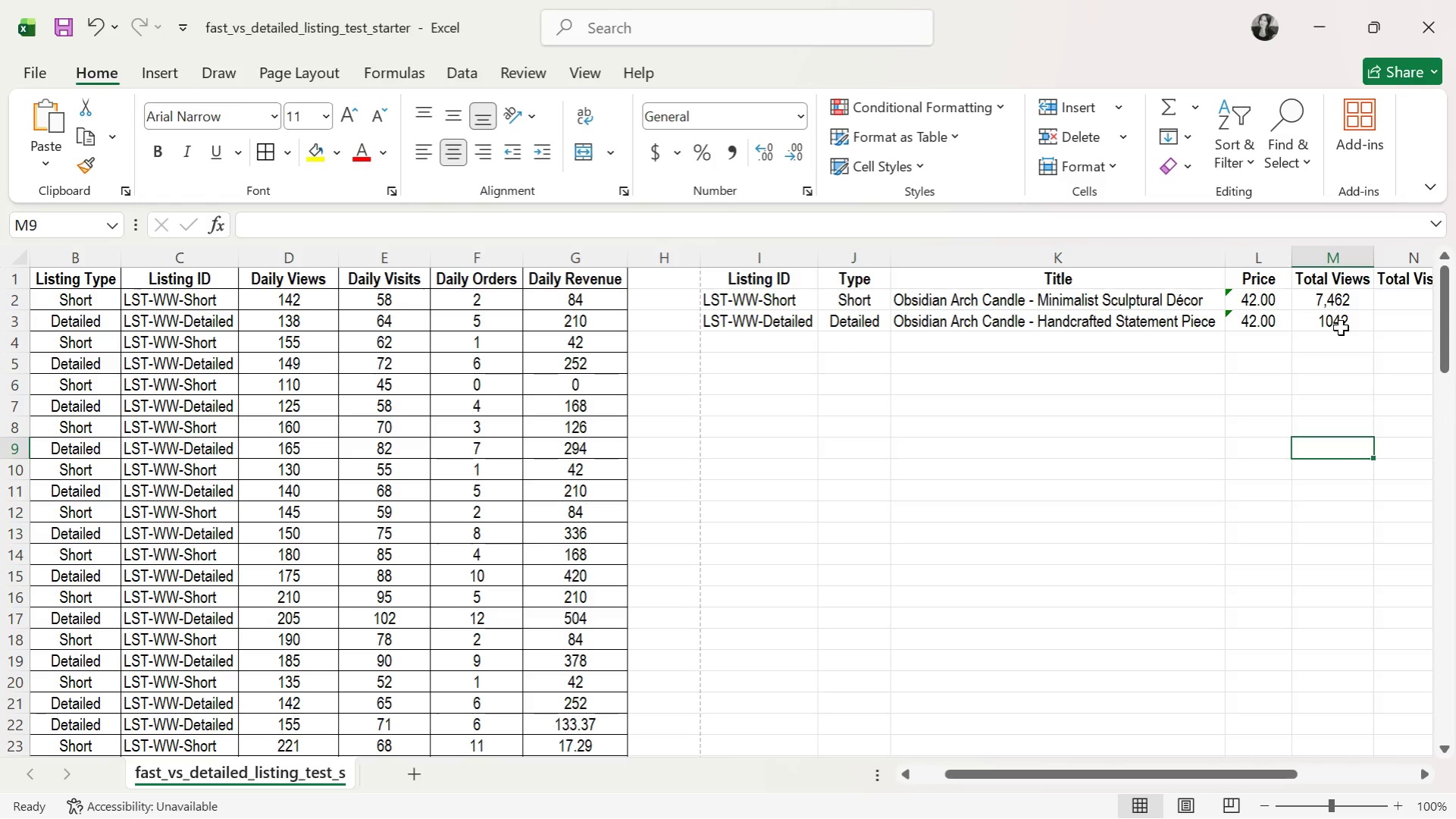 
left_click([1342, 322])
 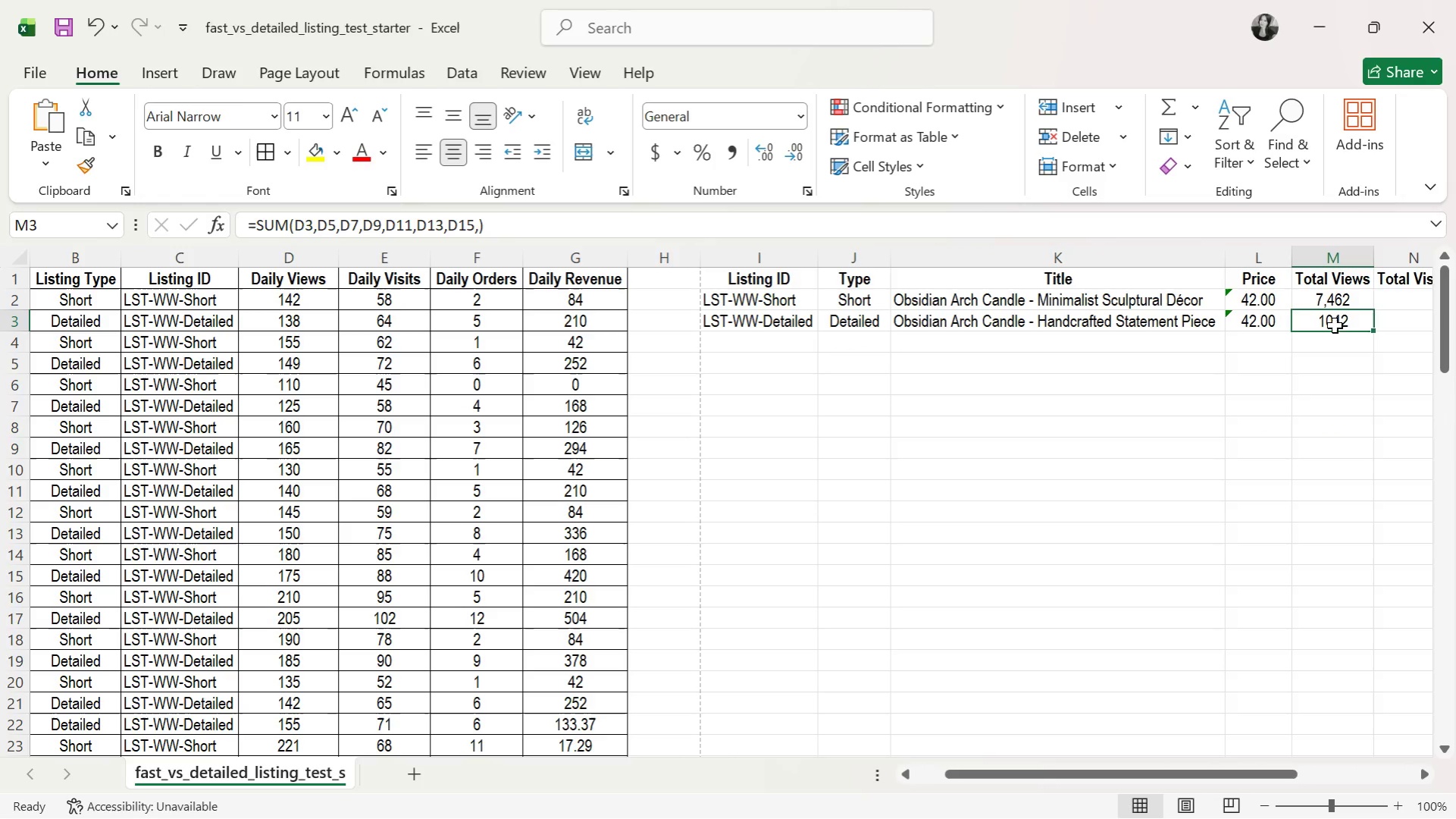 
key(Backspace)
 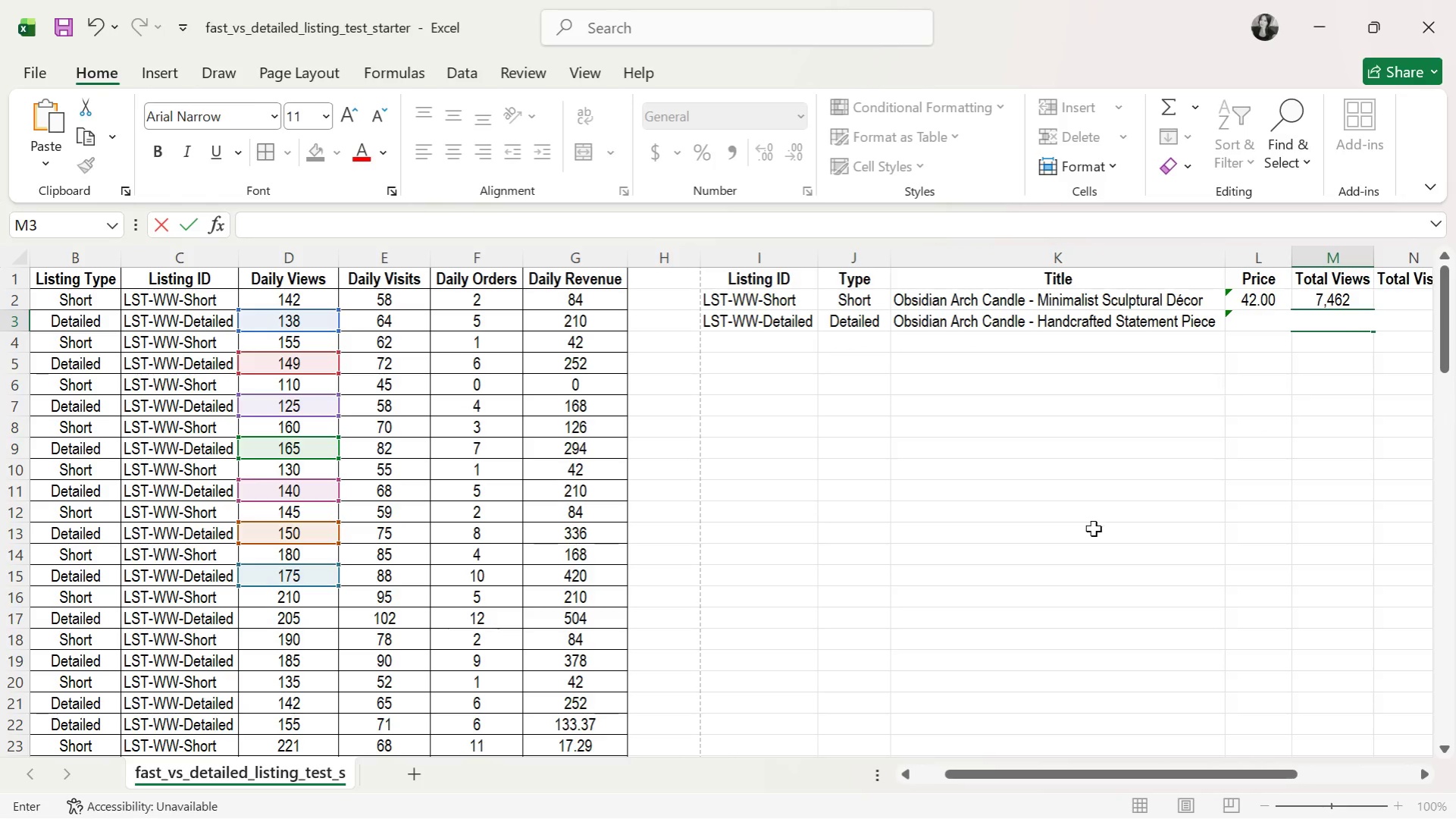 
left_click([1063, 567])
 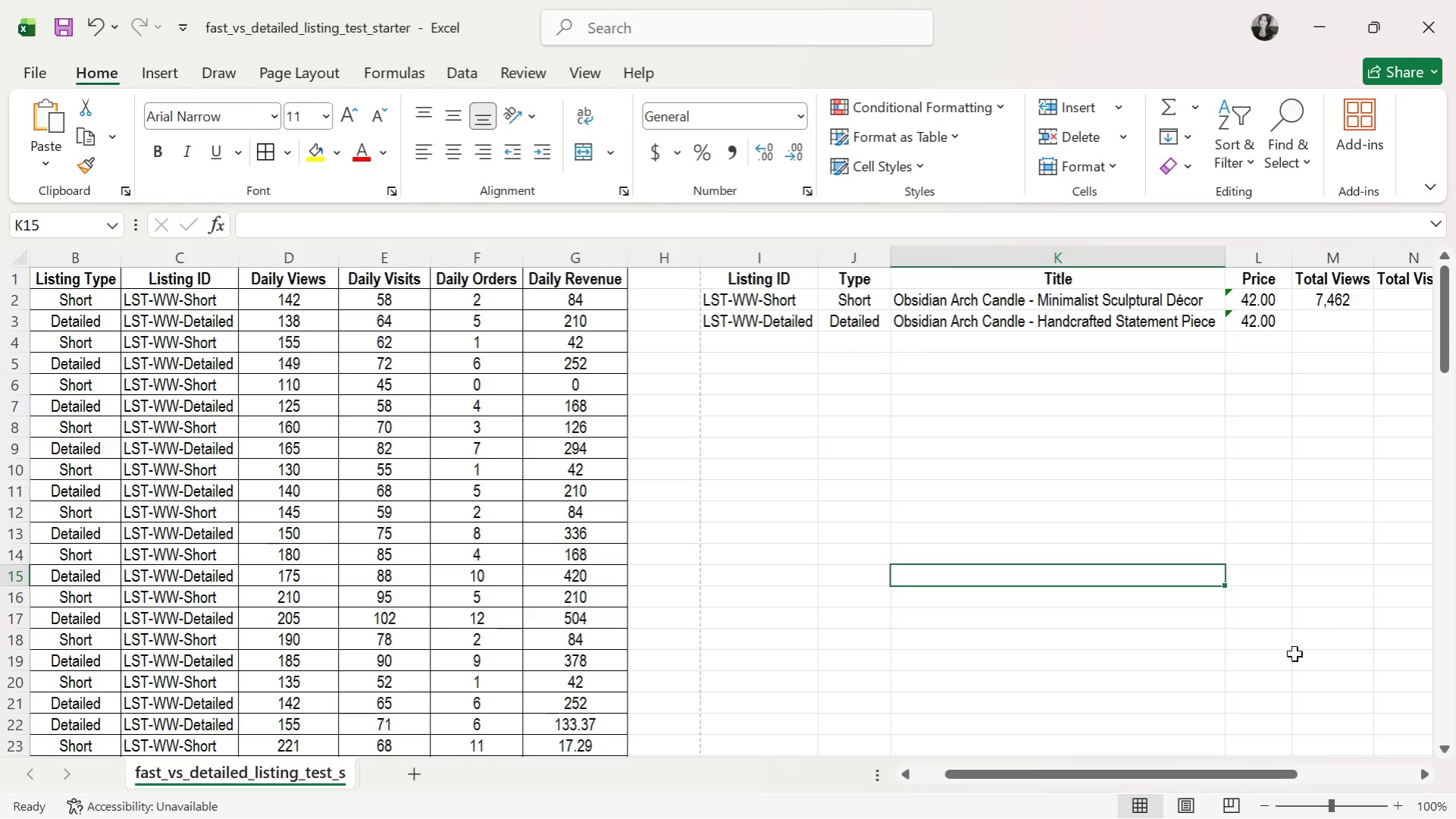 
left_click_drag(start_coordinate=[1144, 775], to_coordinate=[1268, 767])
 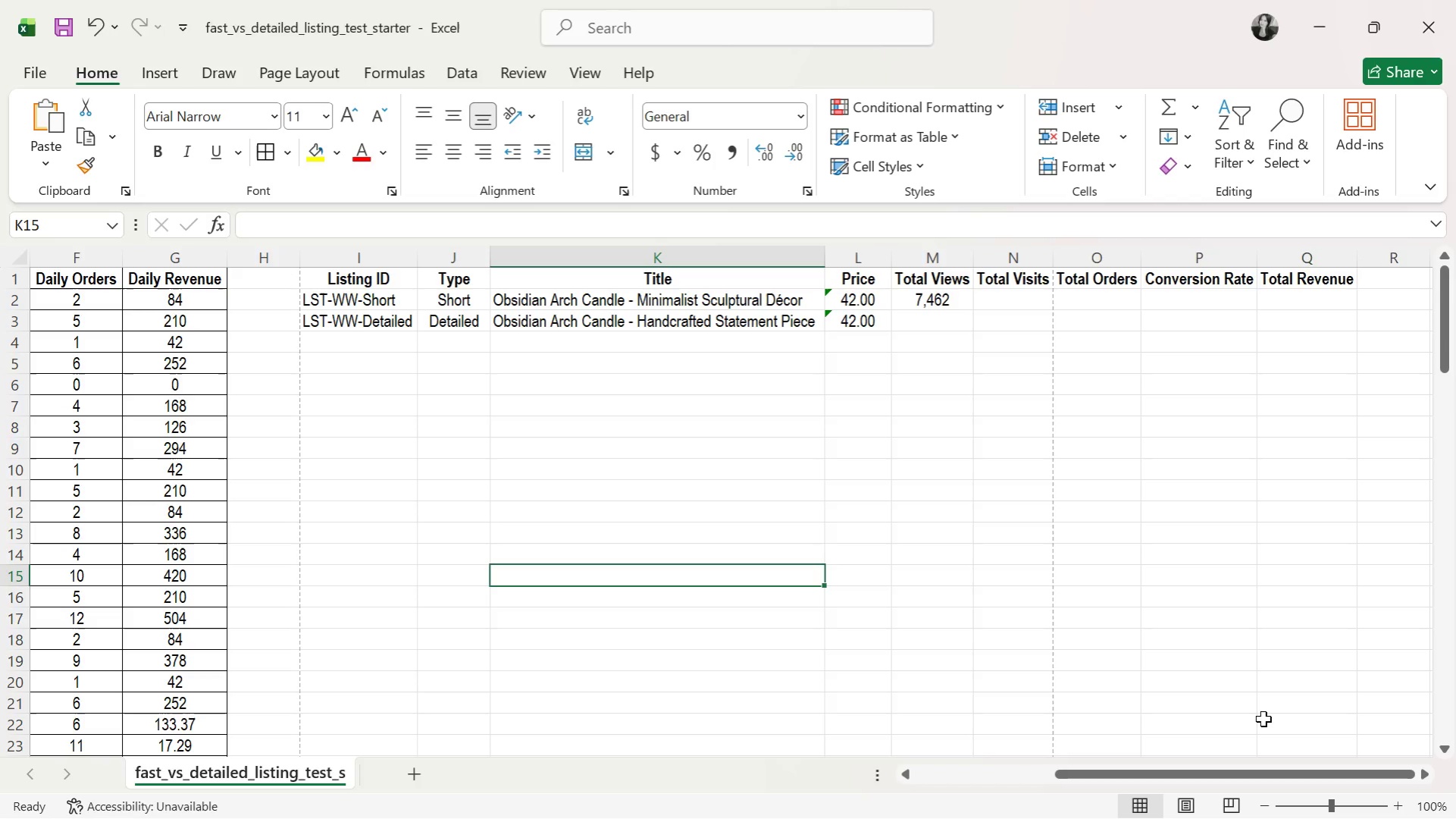 
wait(35.78)
 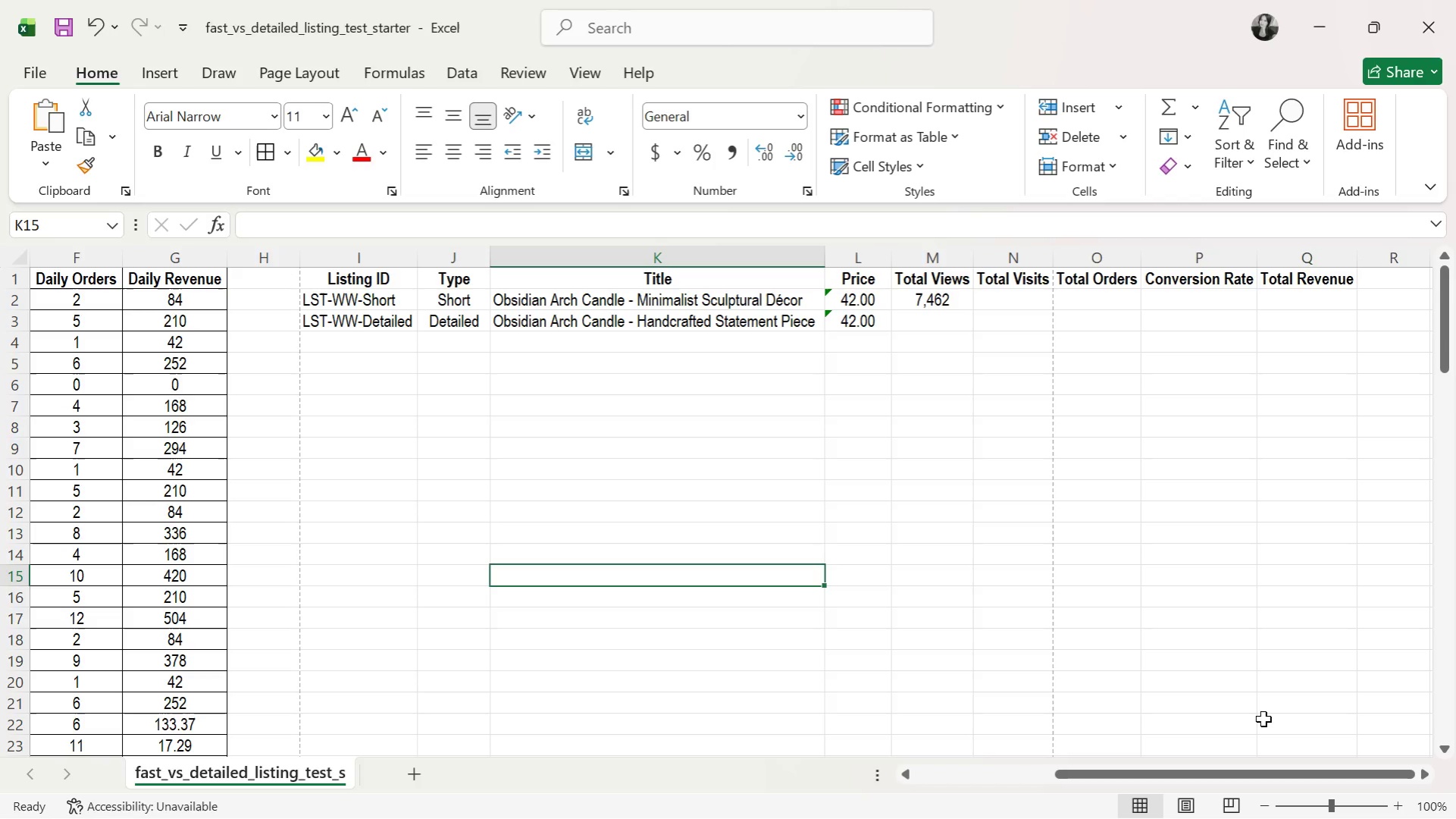 
left_click([932, 300])
 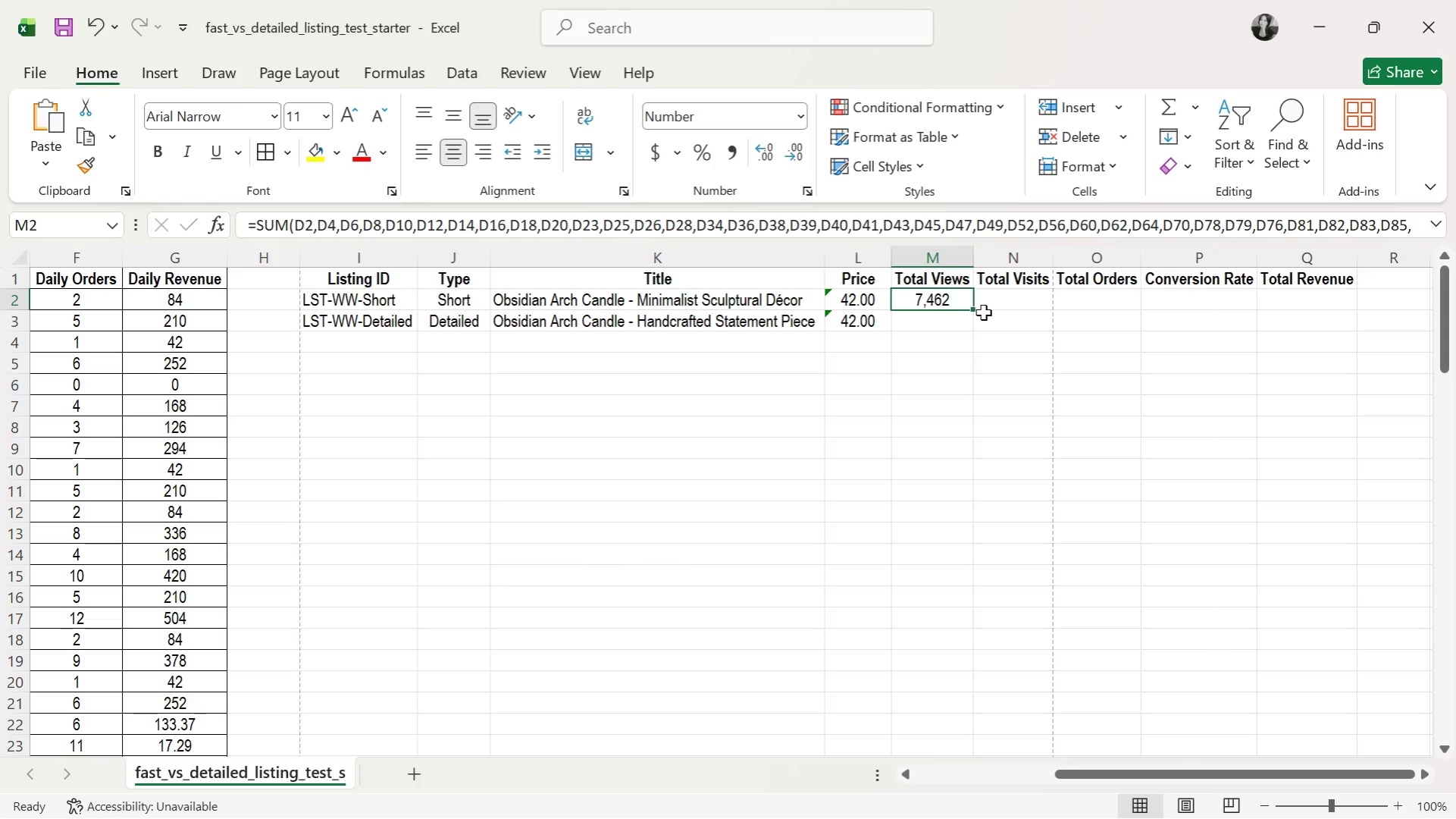 
left_click_drag(start_coordinate=[975, 308], to_coordinate=[975, 335])
 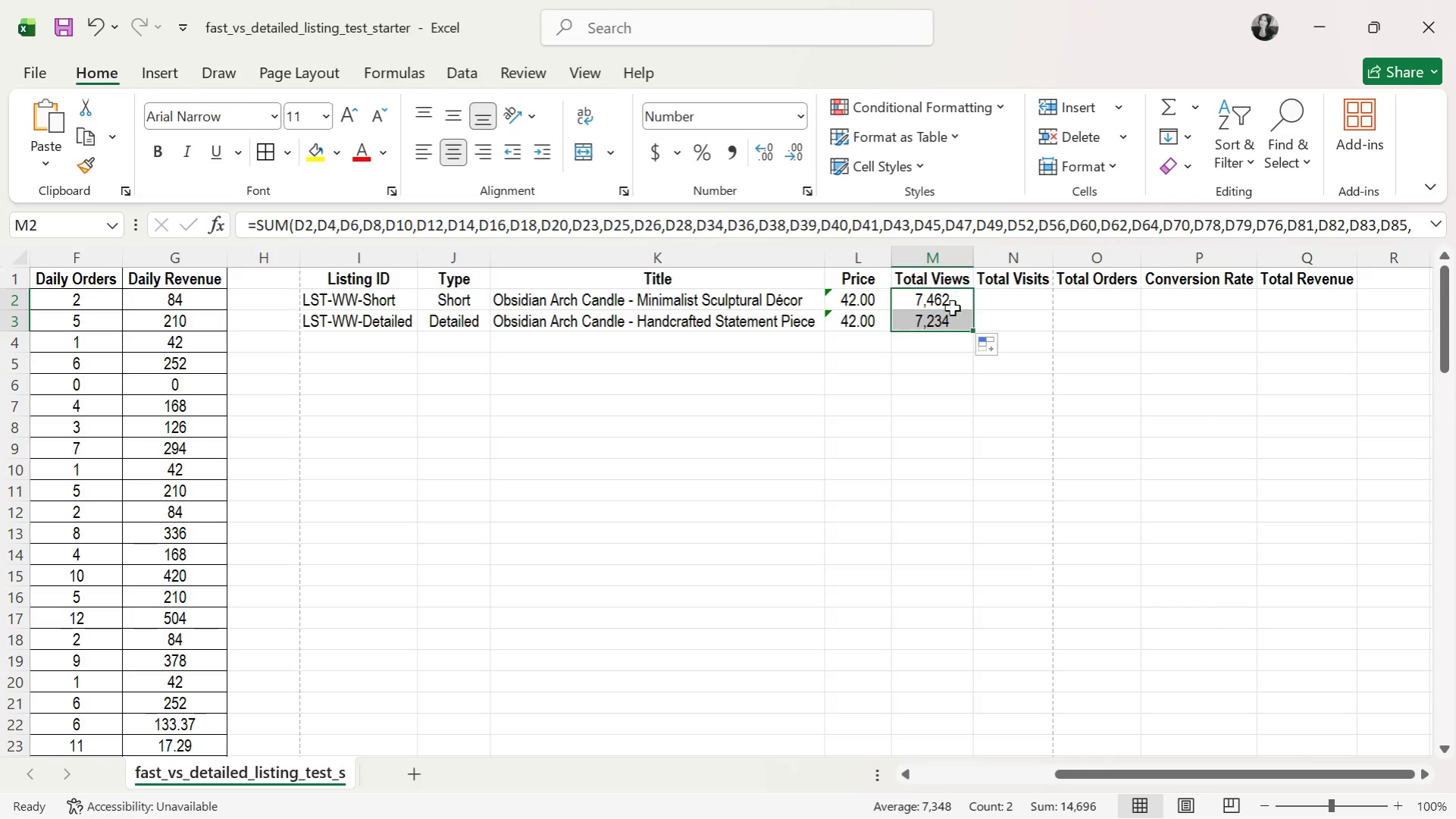 
double_click([941, 325])
 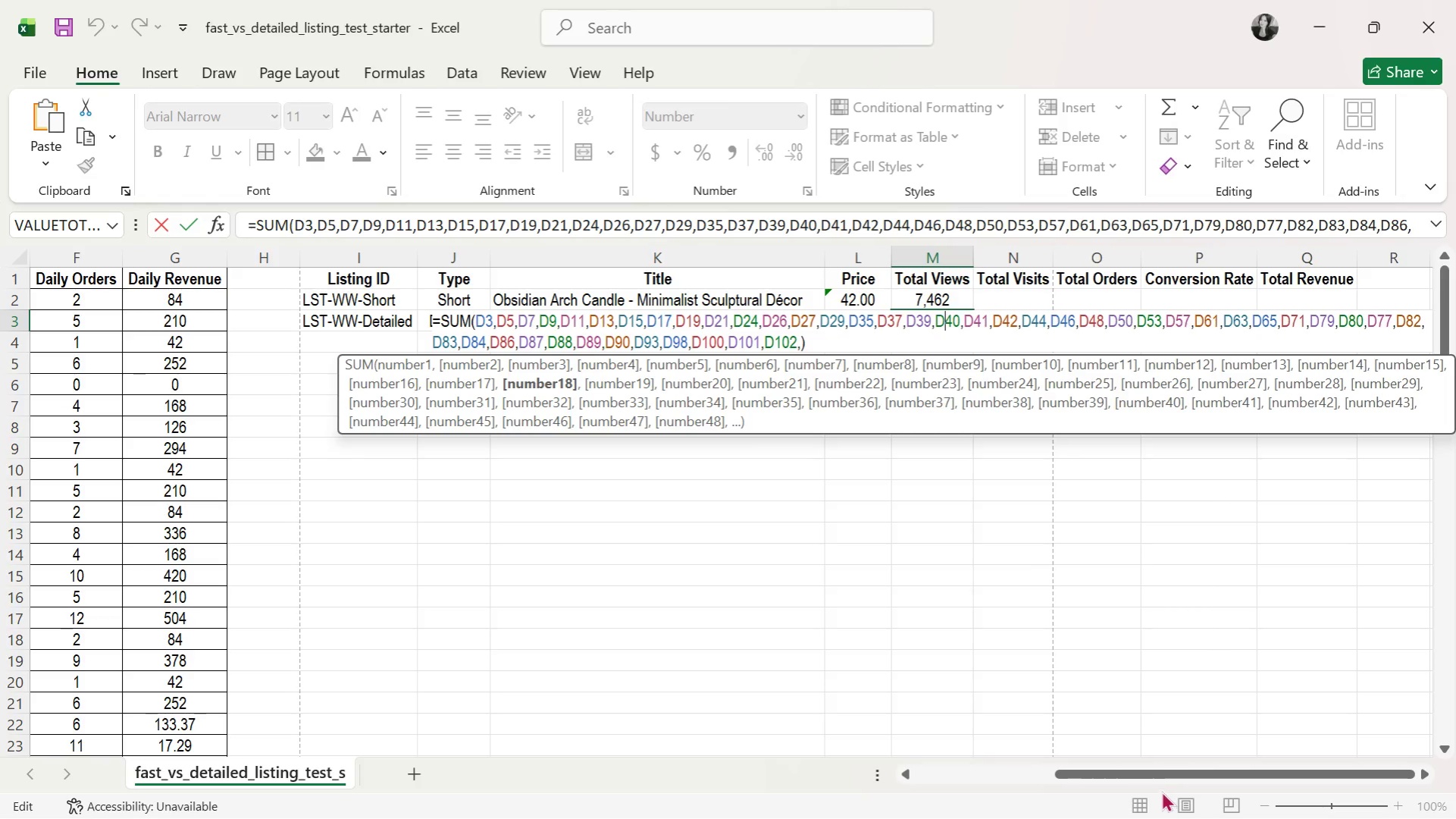 
left_click_drag(start_coordinate=[1163, 770], to_coordinate=[1019, 766])
 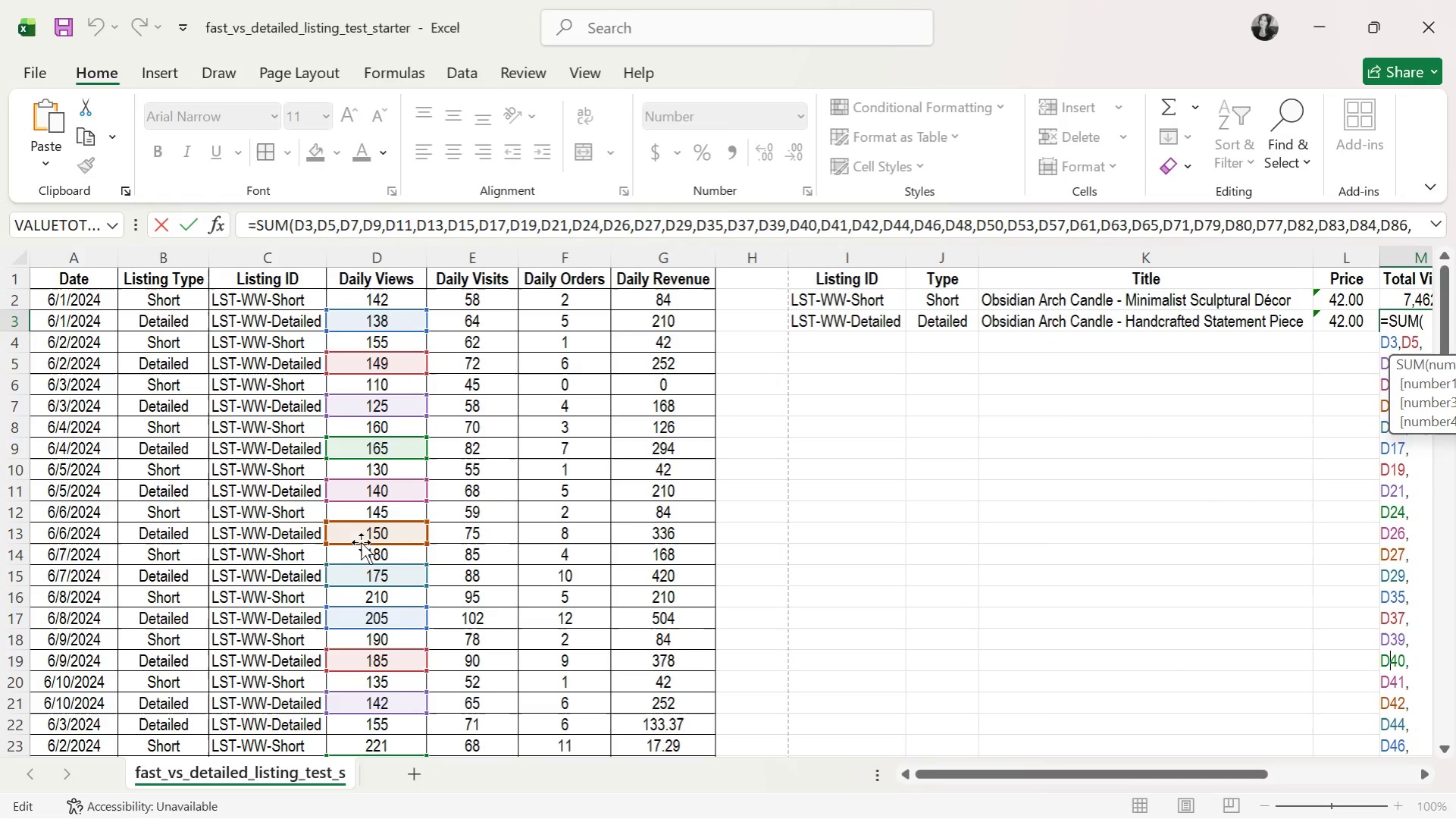 
scroll: coordinate [426, 596], scroll_direction: down, amount: 2.0
 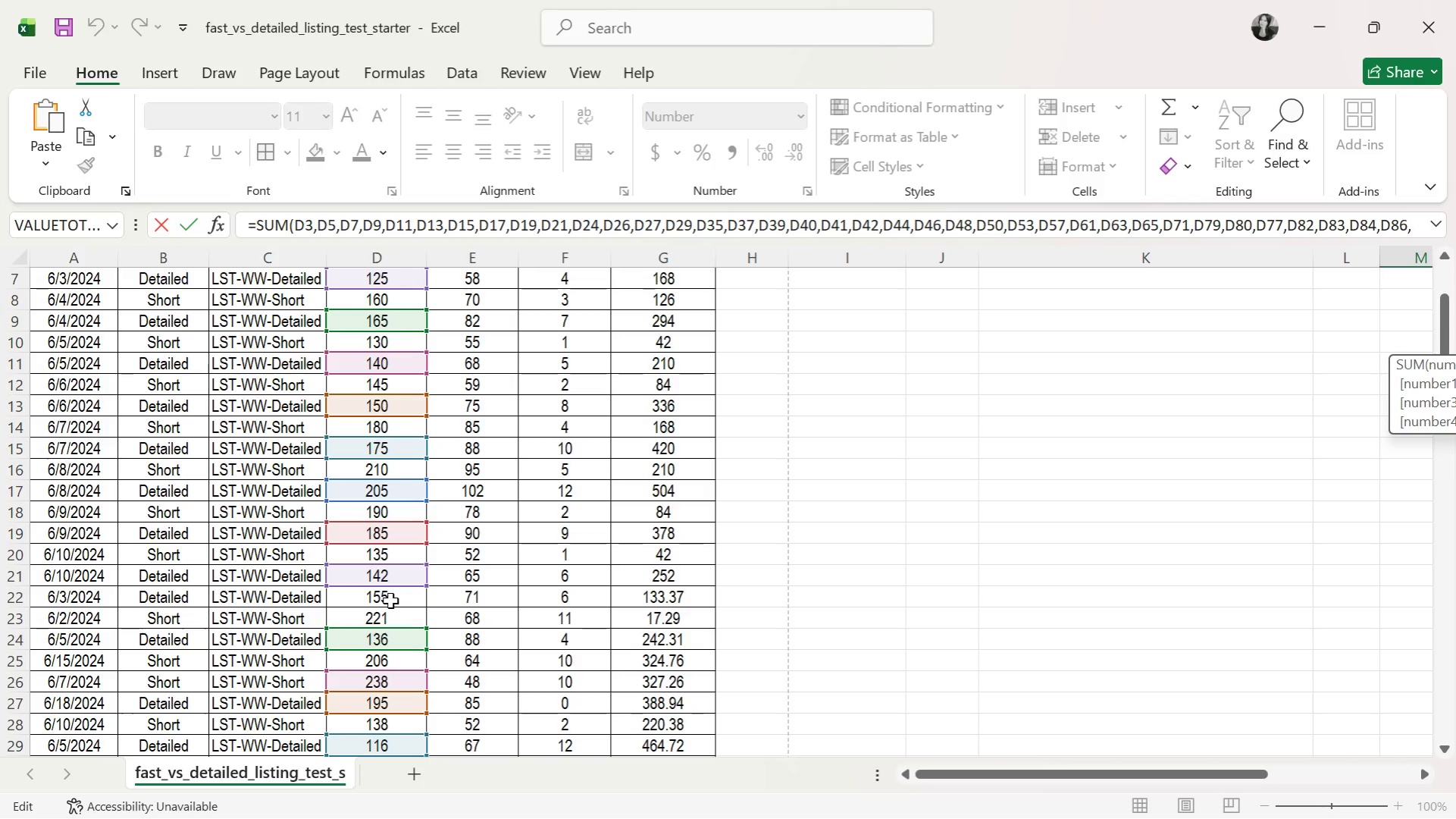 
wait(6.28)
 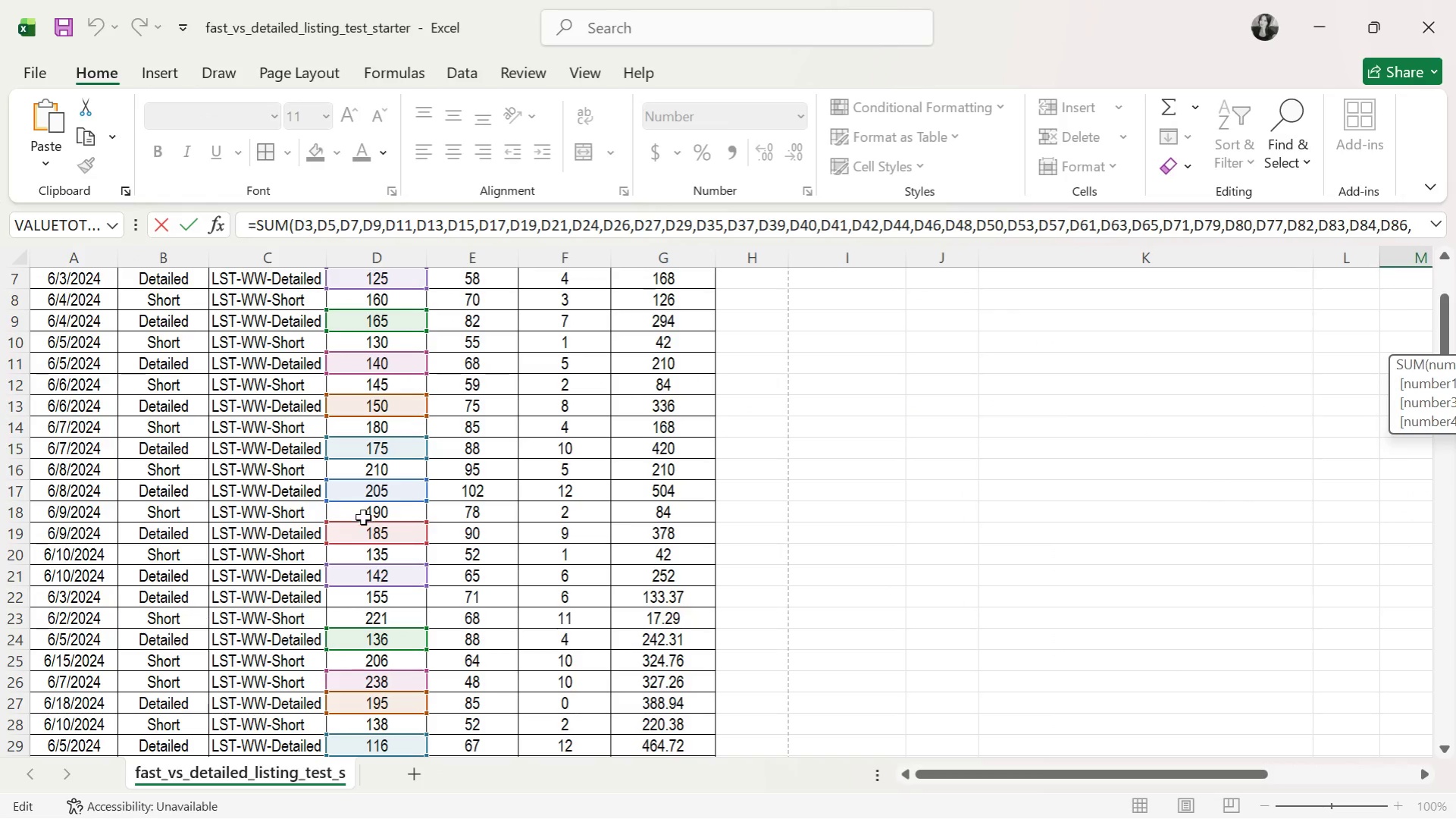 
key(Enter)
 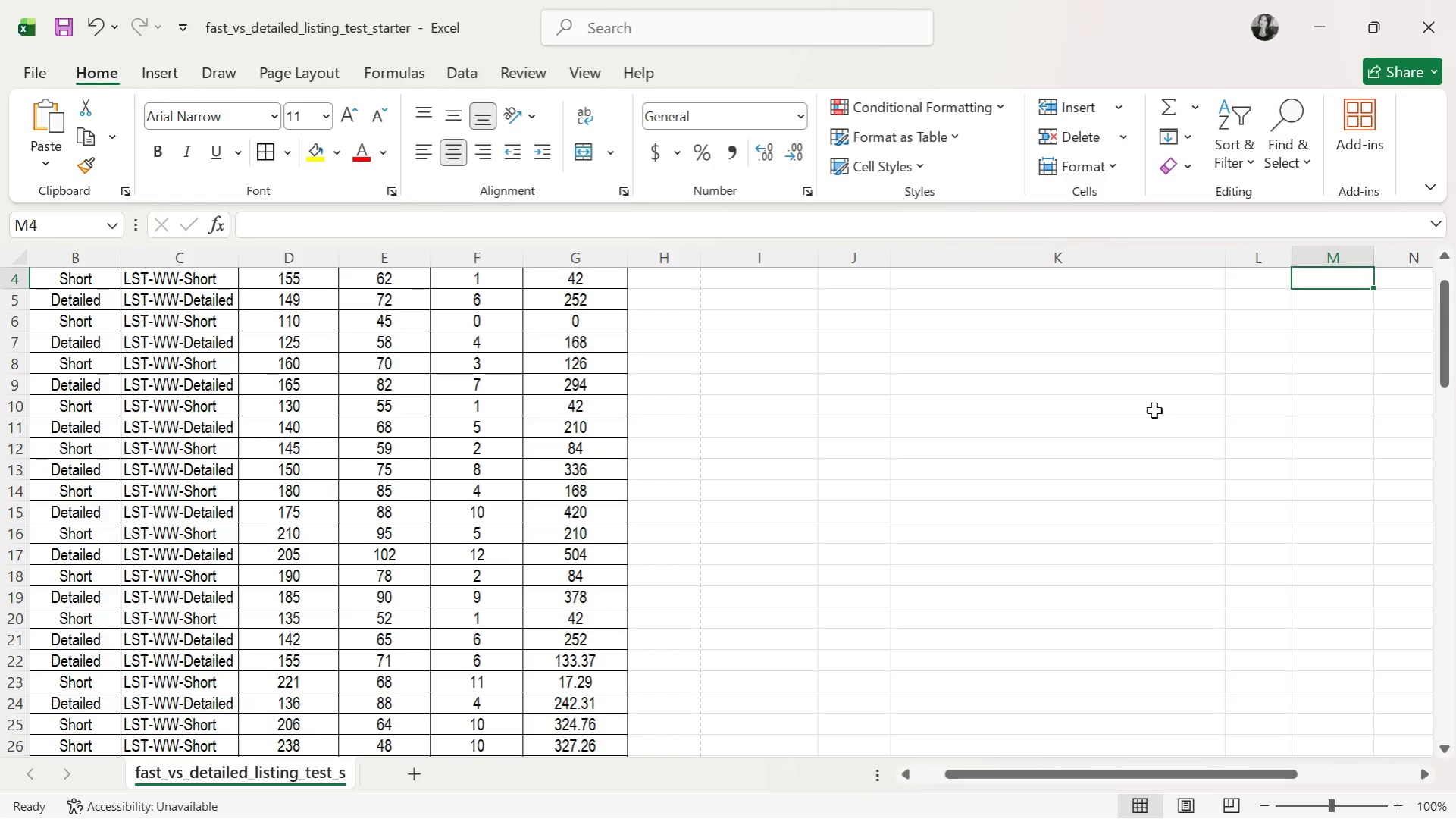 
scroll: coordinate [1300, 432], scroll_direction: up, amount: 2.0
 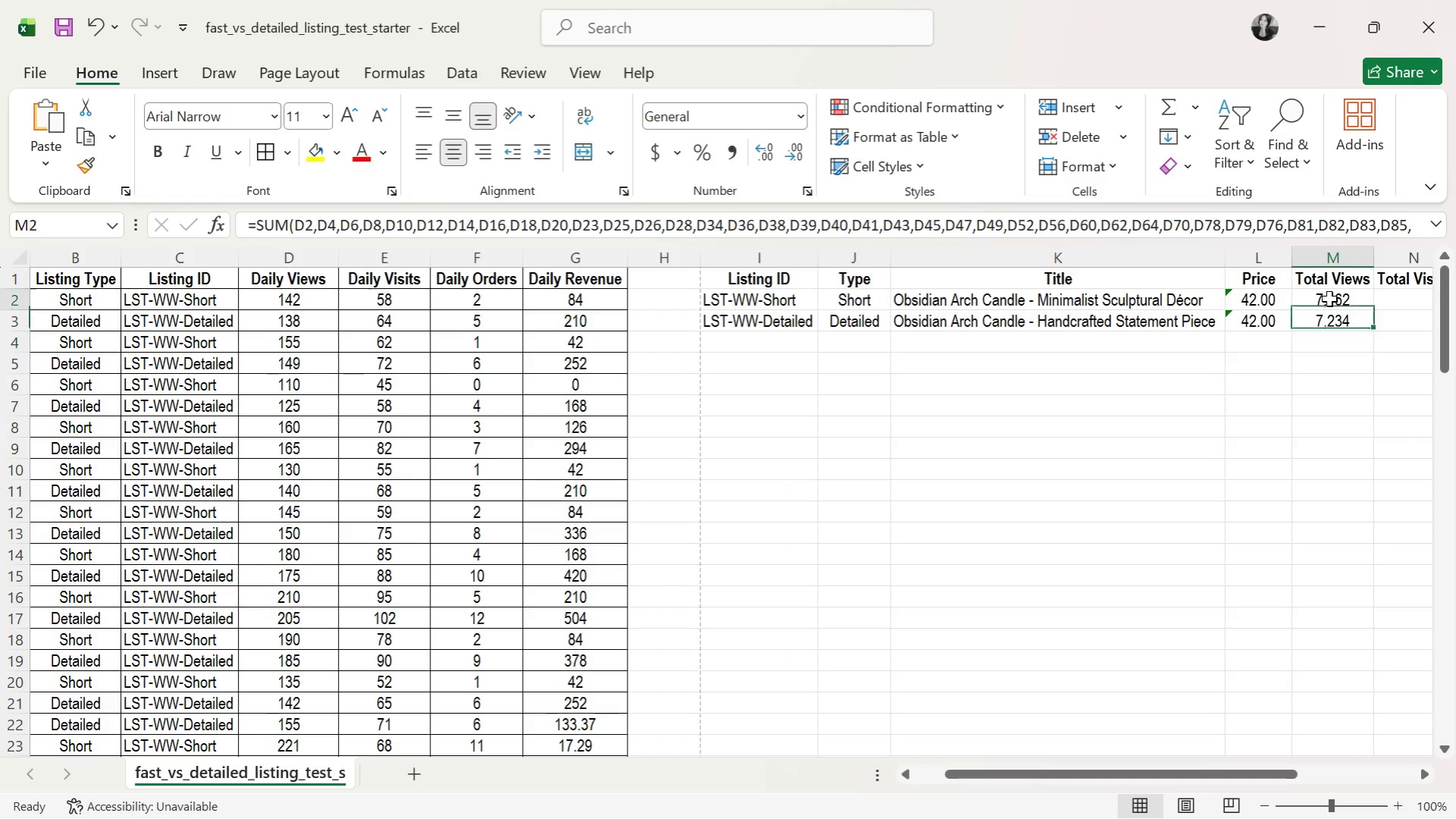 
double_click([1329, 299])
 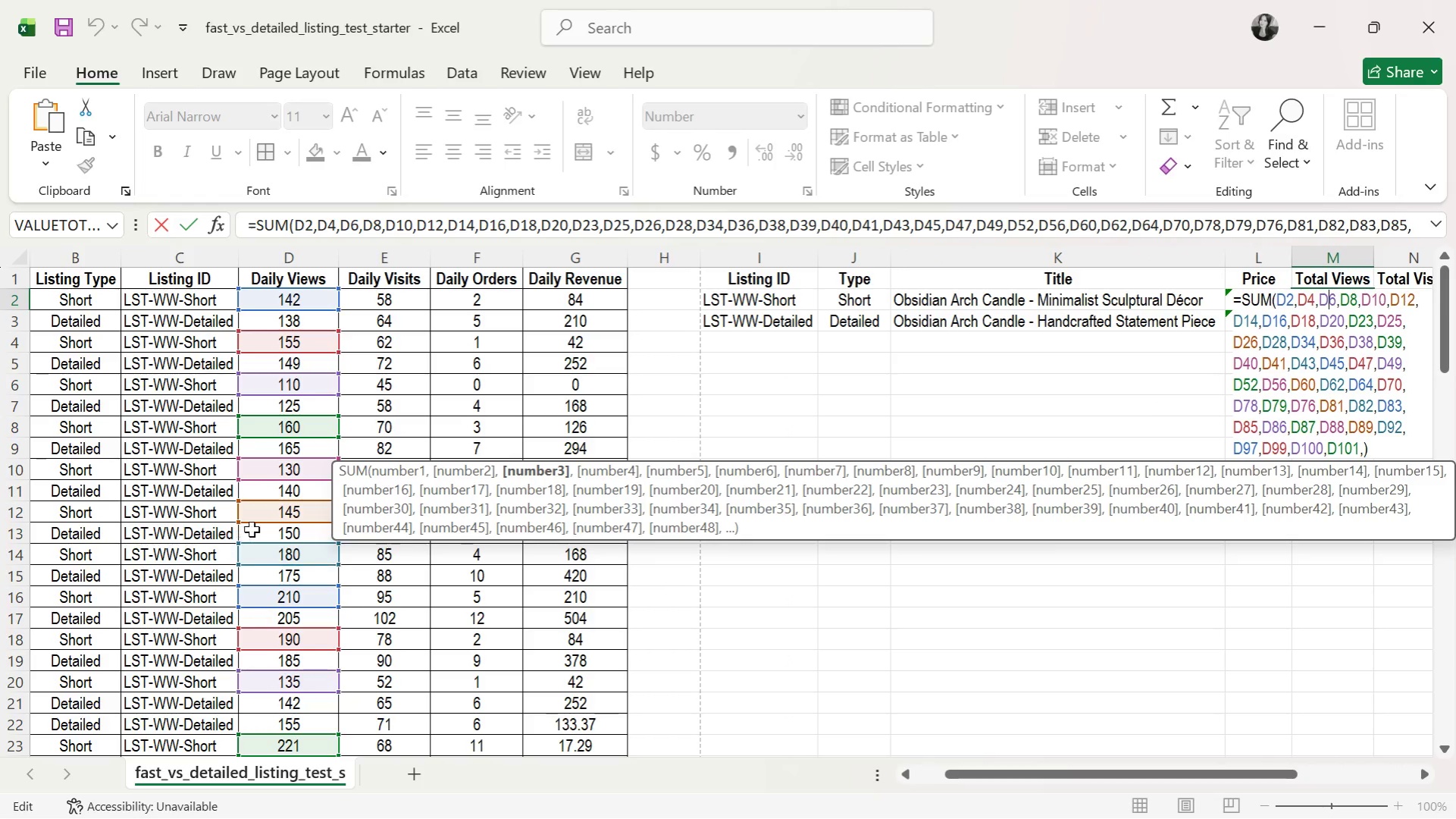 
scroll: coordinate [151, 661], scroll_direction: down, amount: 6.0
 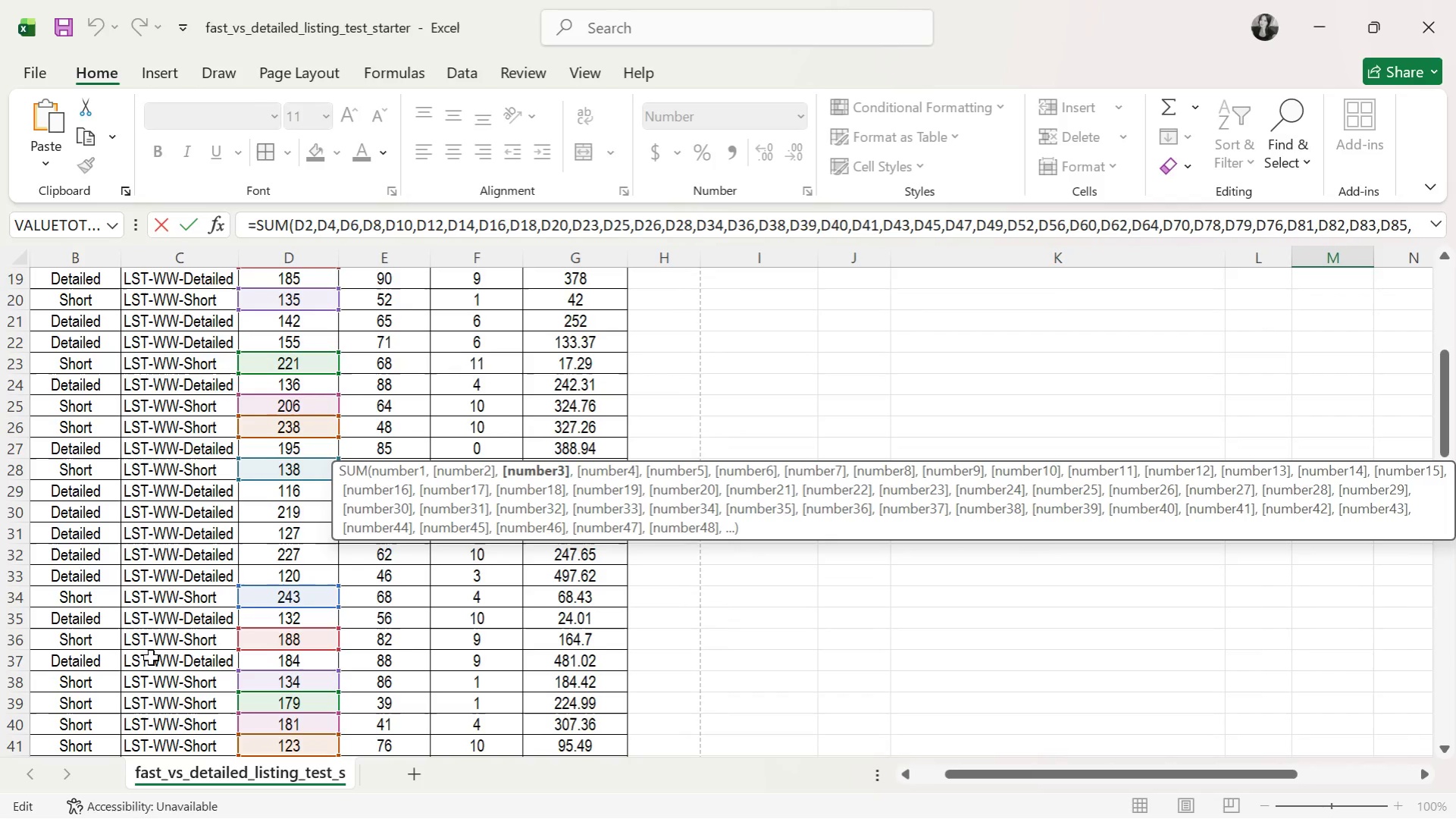 
scroll: coordinate [156, 653], scroll_direction: down, amount: 5.0
 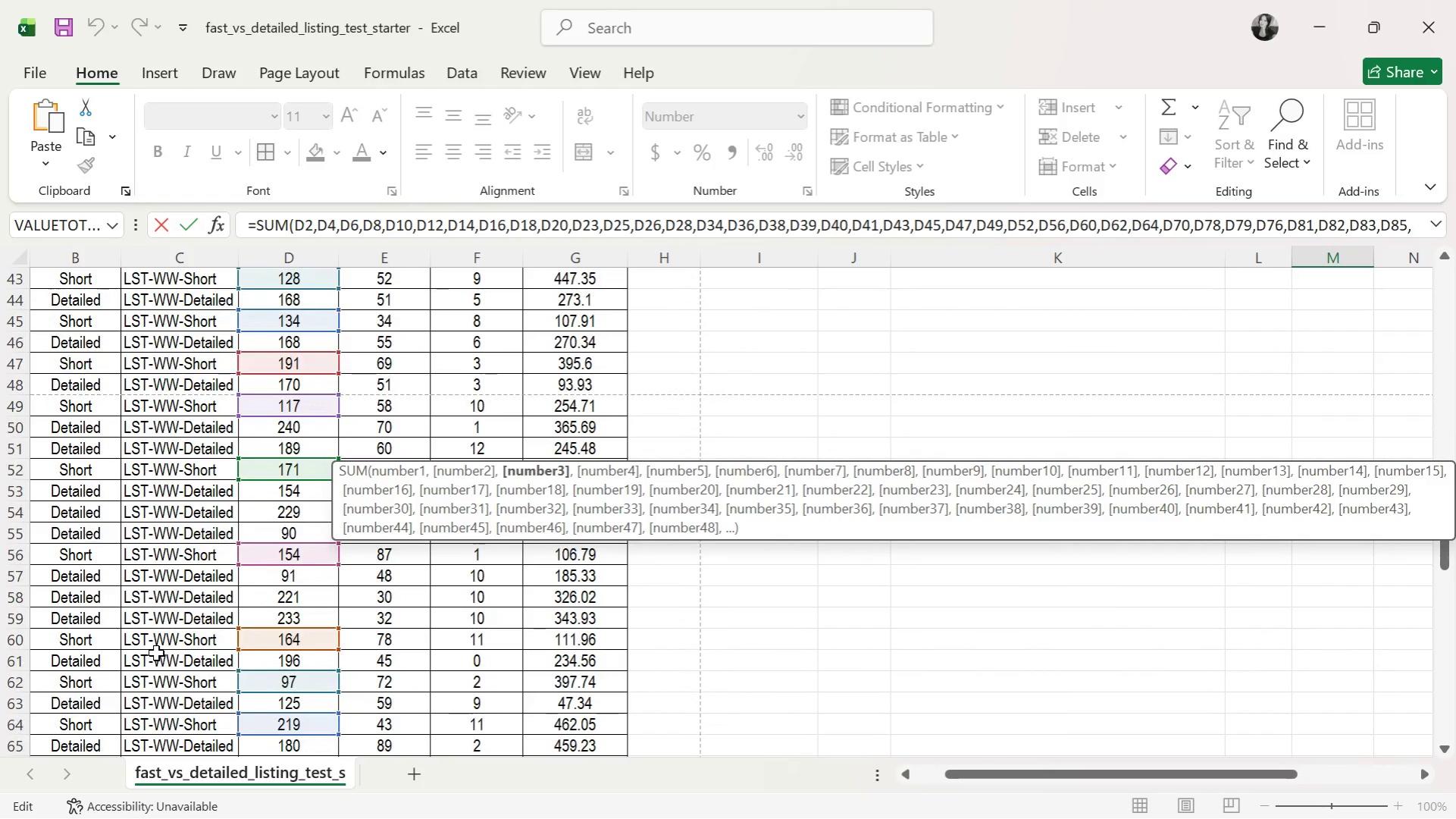 
scroll: coordinate [156, 653], scroll_direction: down, amount: 6.0
 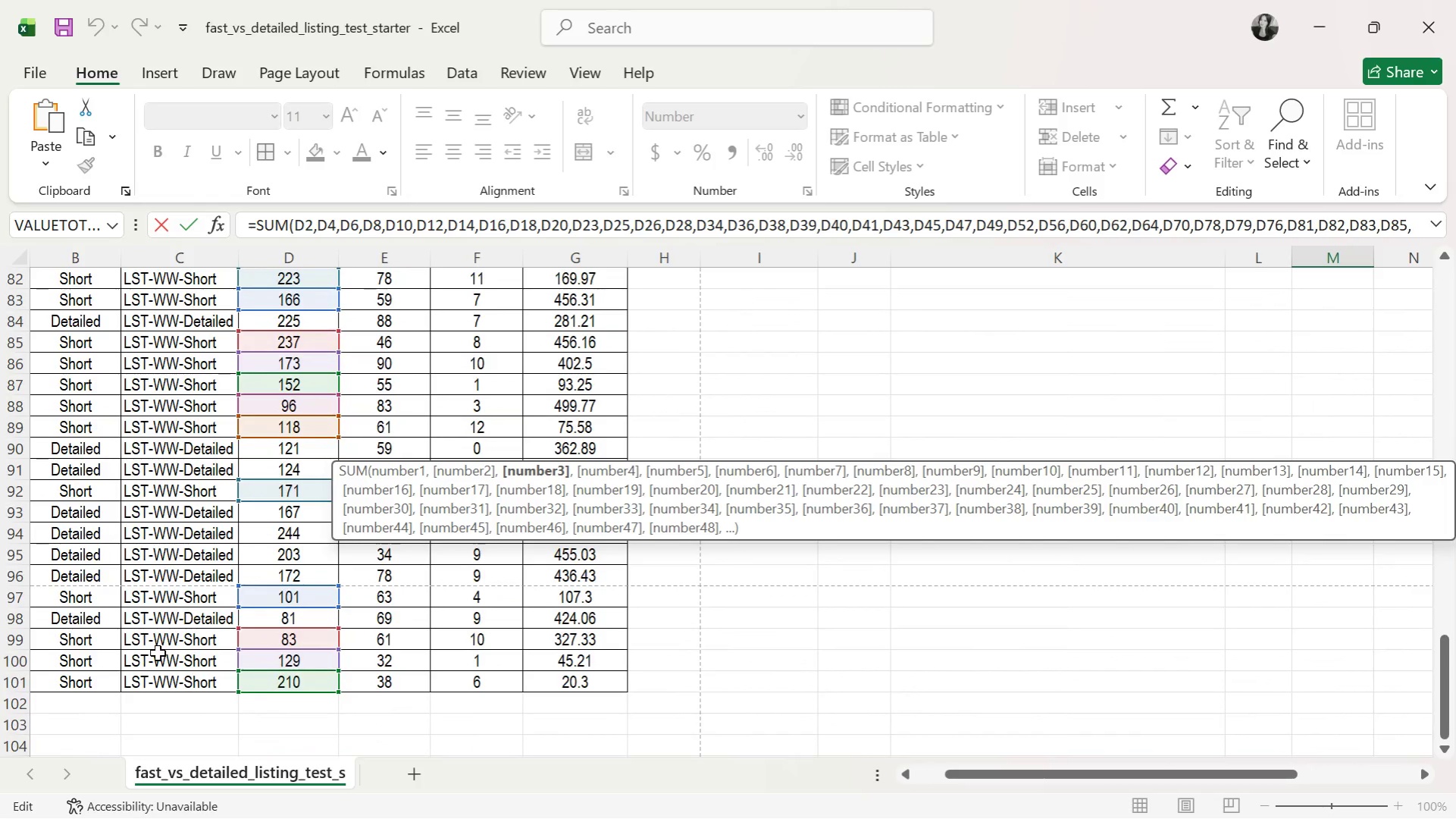 
scroll: coordinate [916, 610], scroll_direction: up, amount: 41.0
 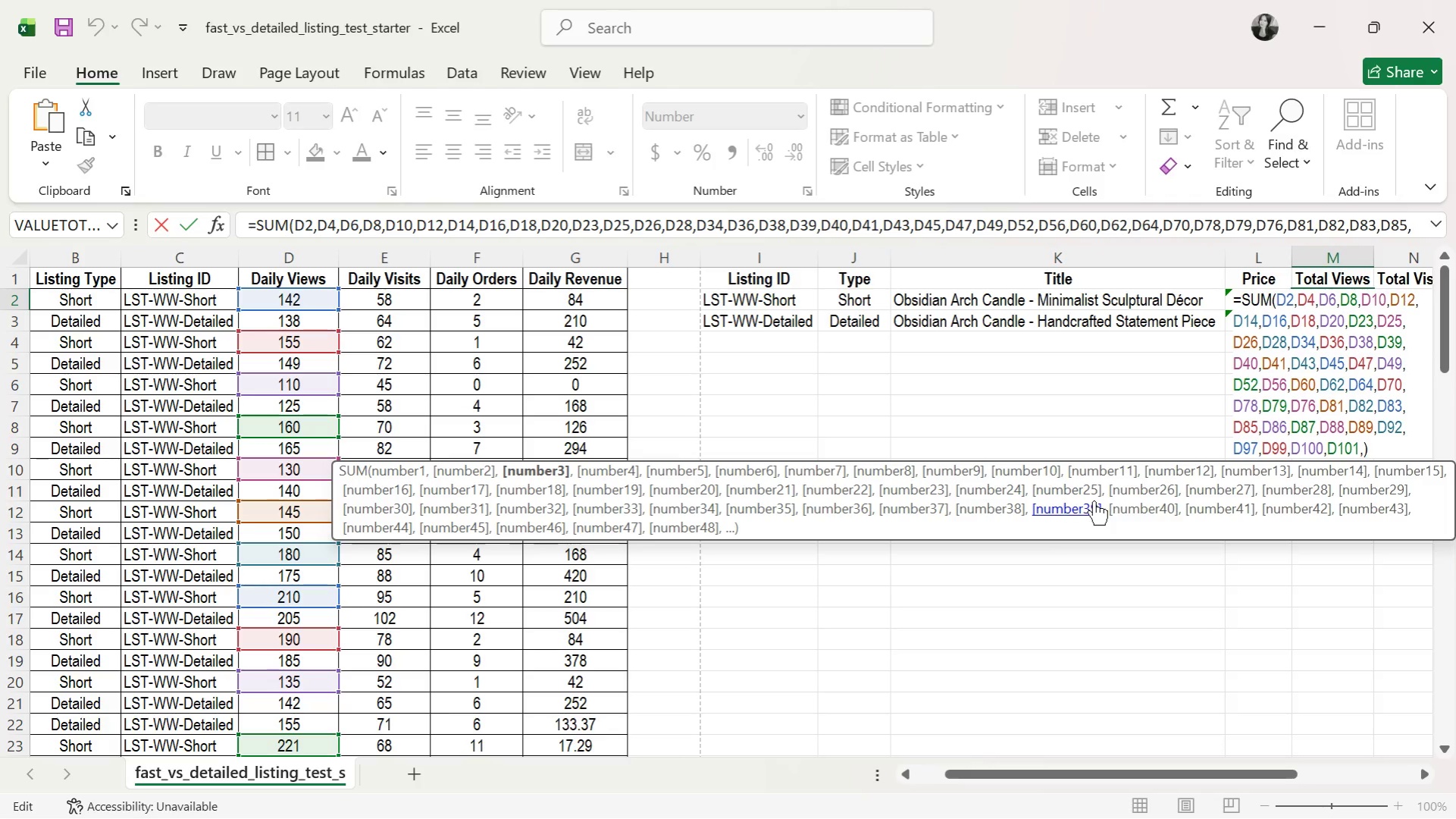 
key(Enter)
 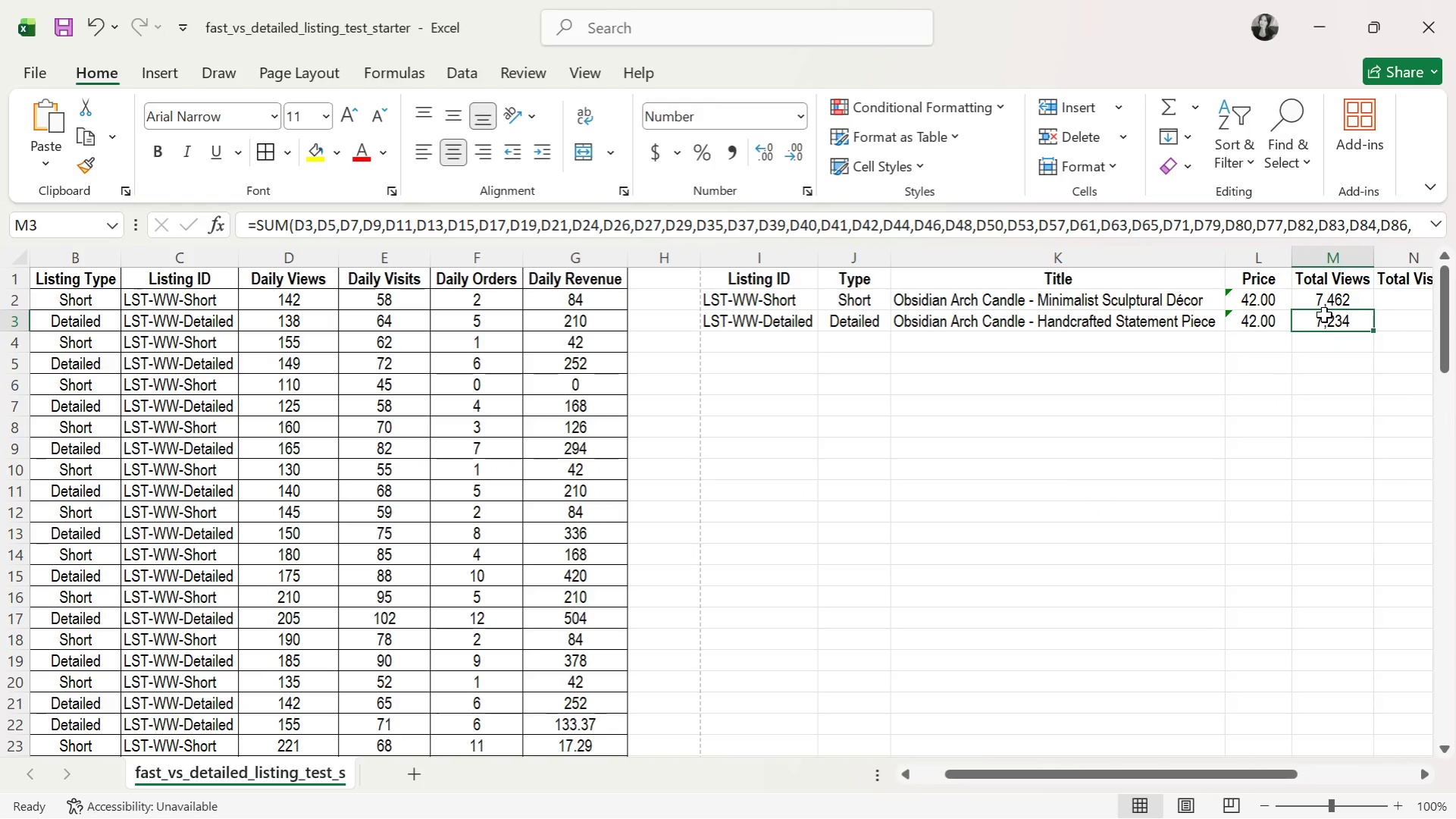 
double_click([1325, 315])
 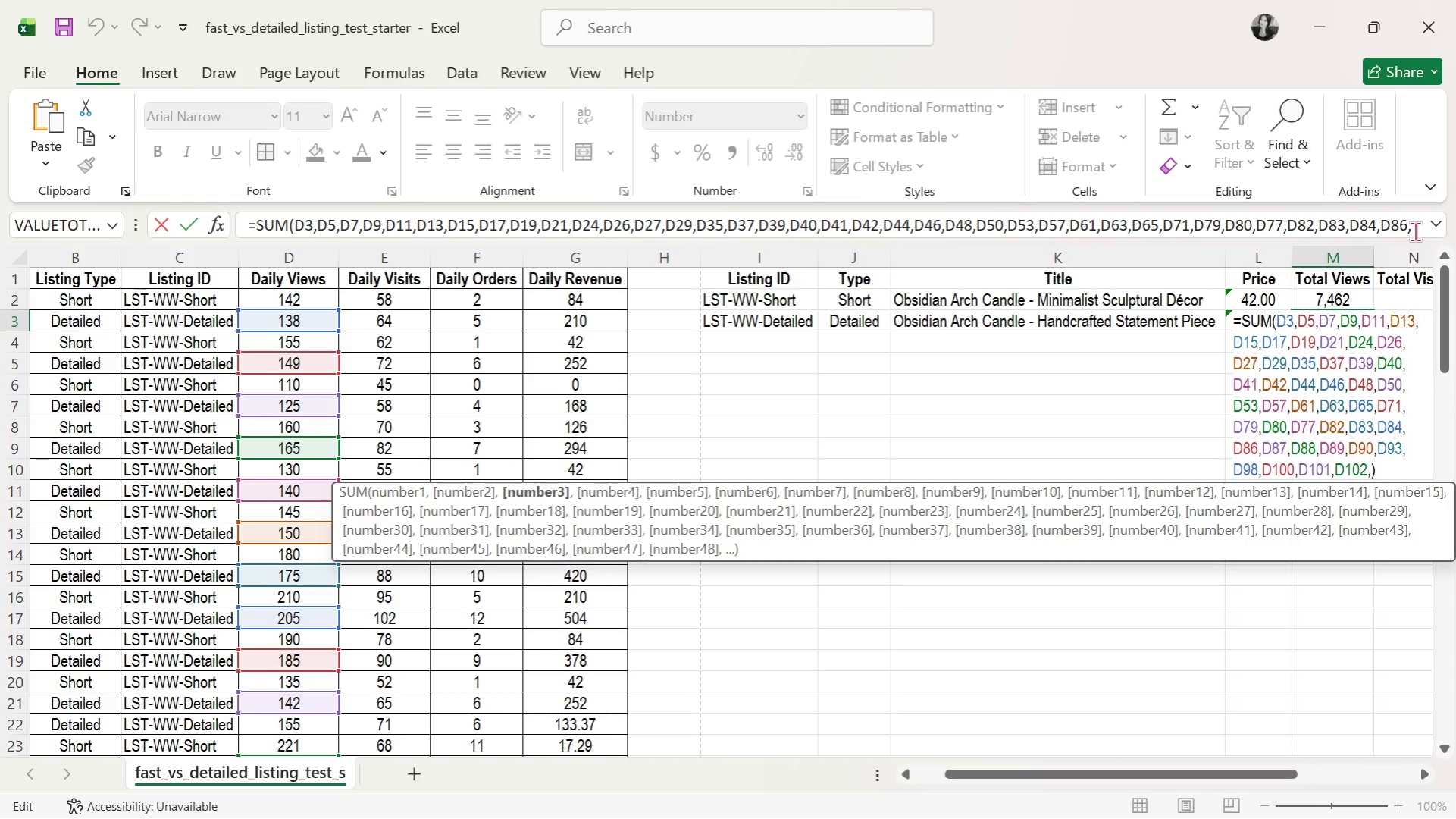 
wait(5.16)
 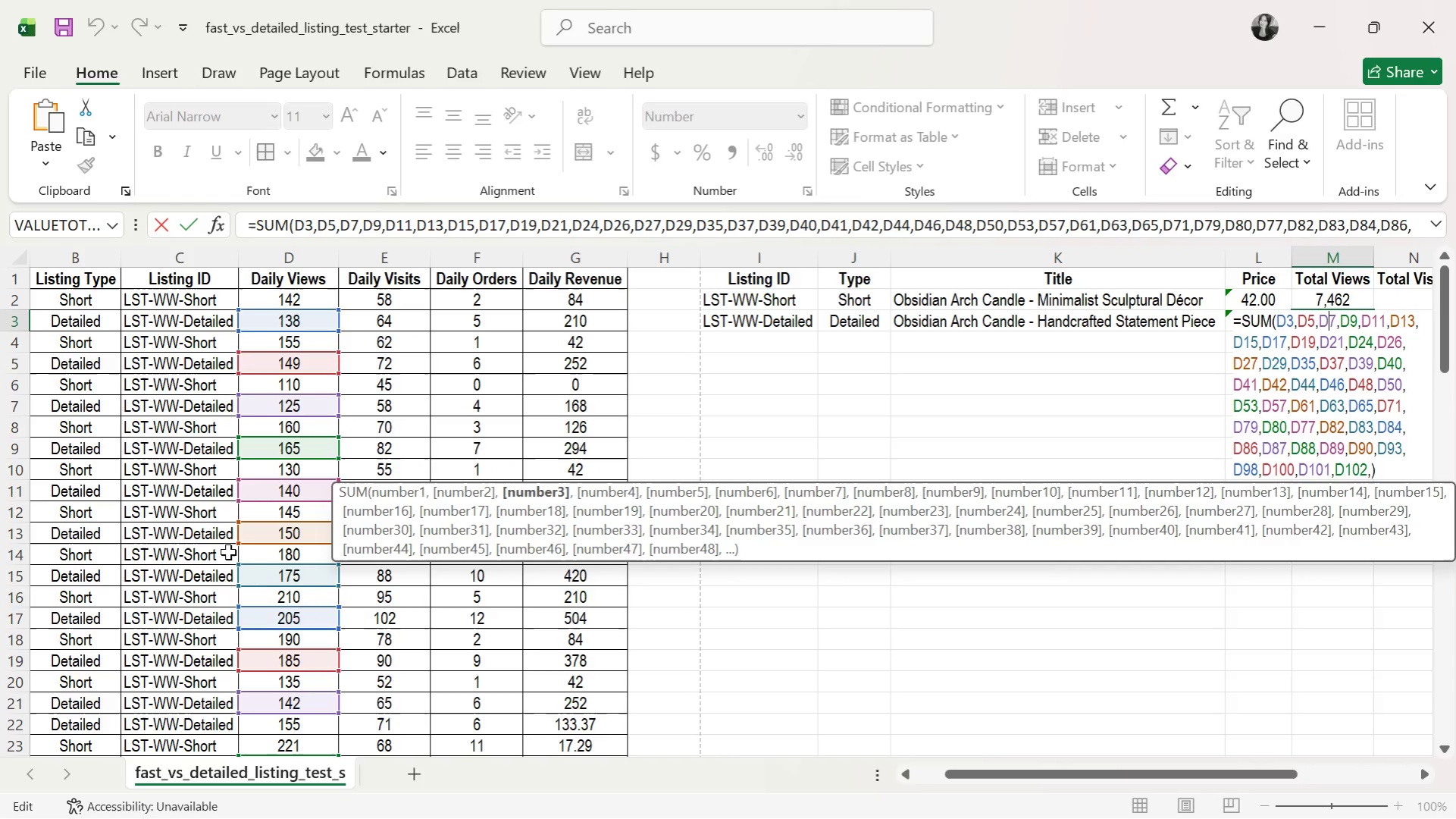 
left_click([1370, 472])
 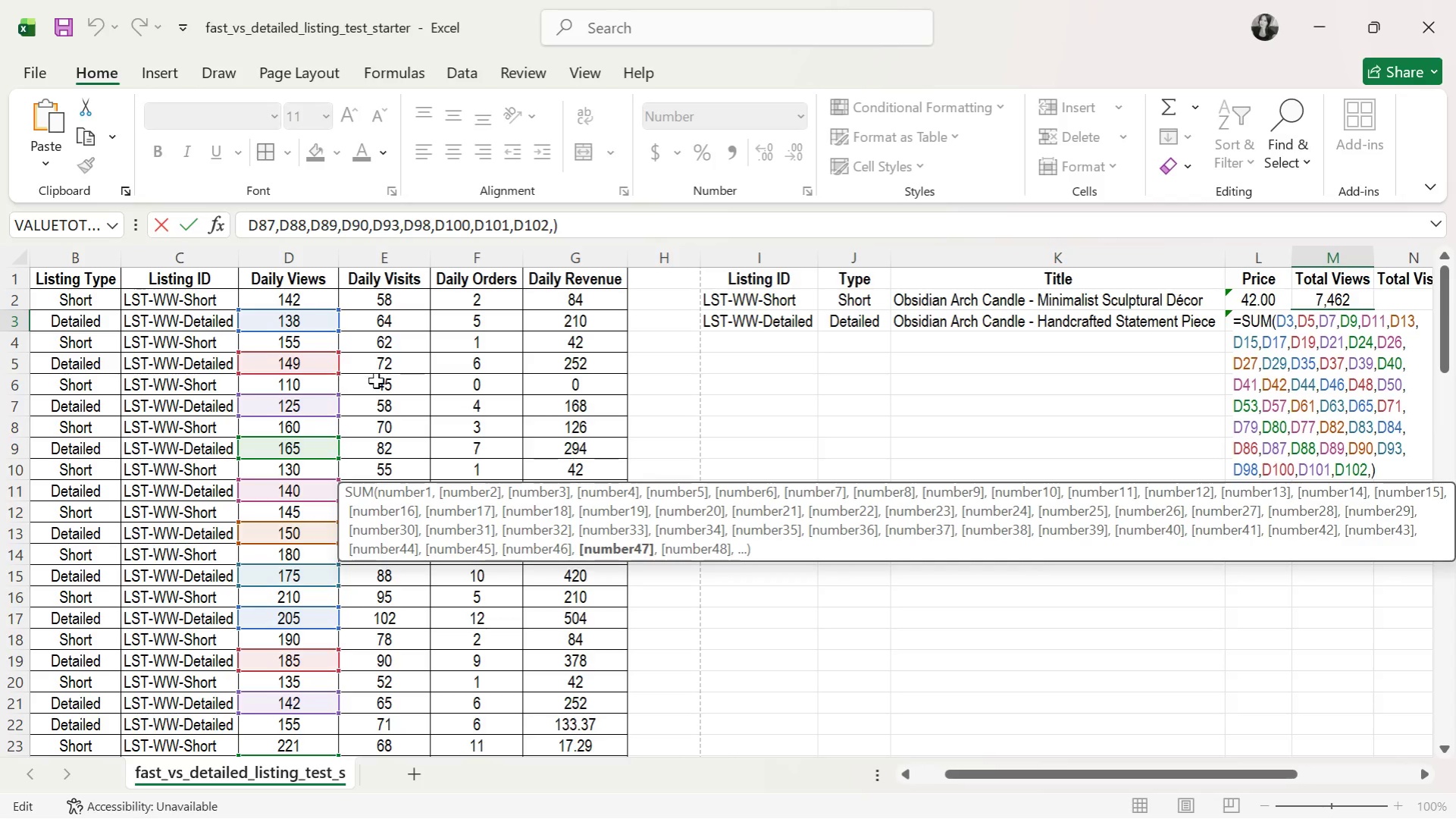 
wait(10.12)
 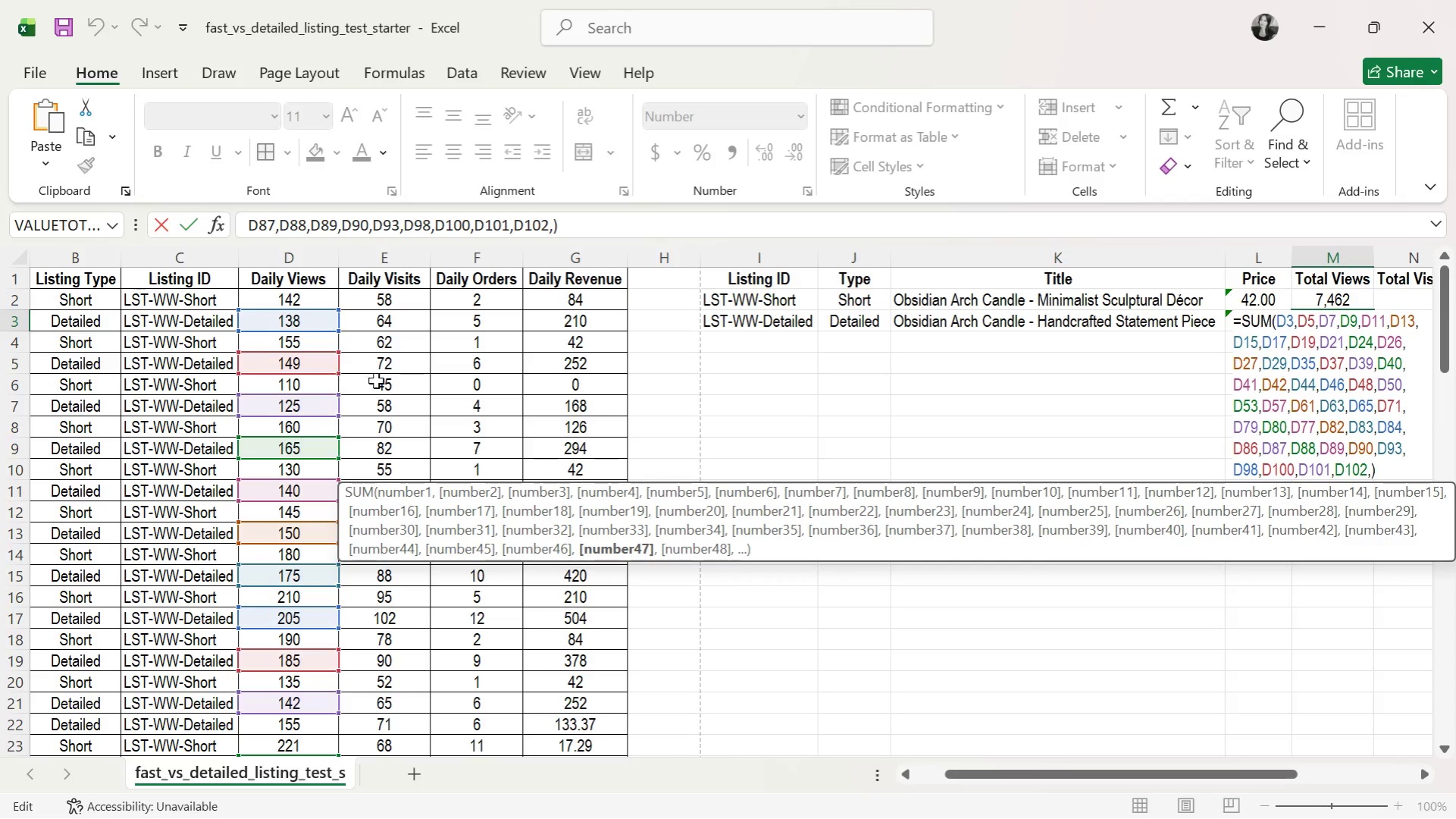 
left_click([310, 730])
 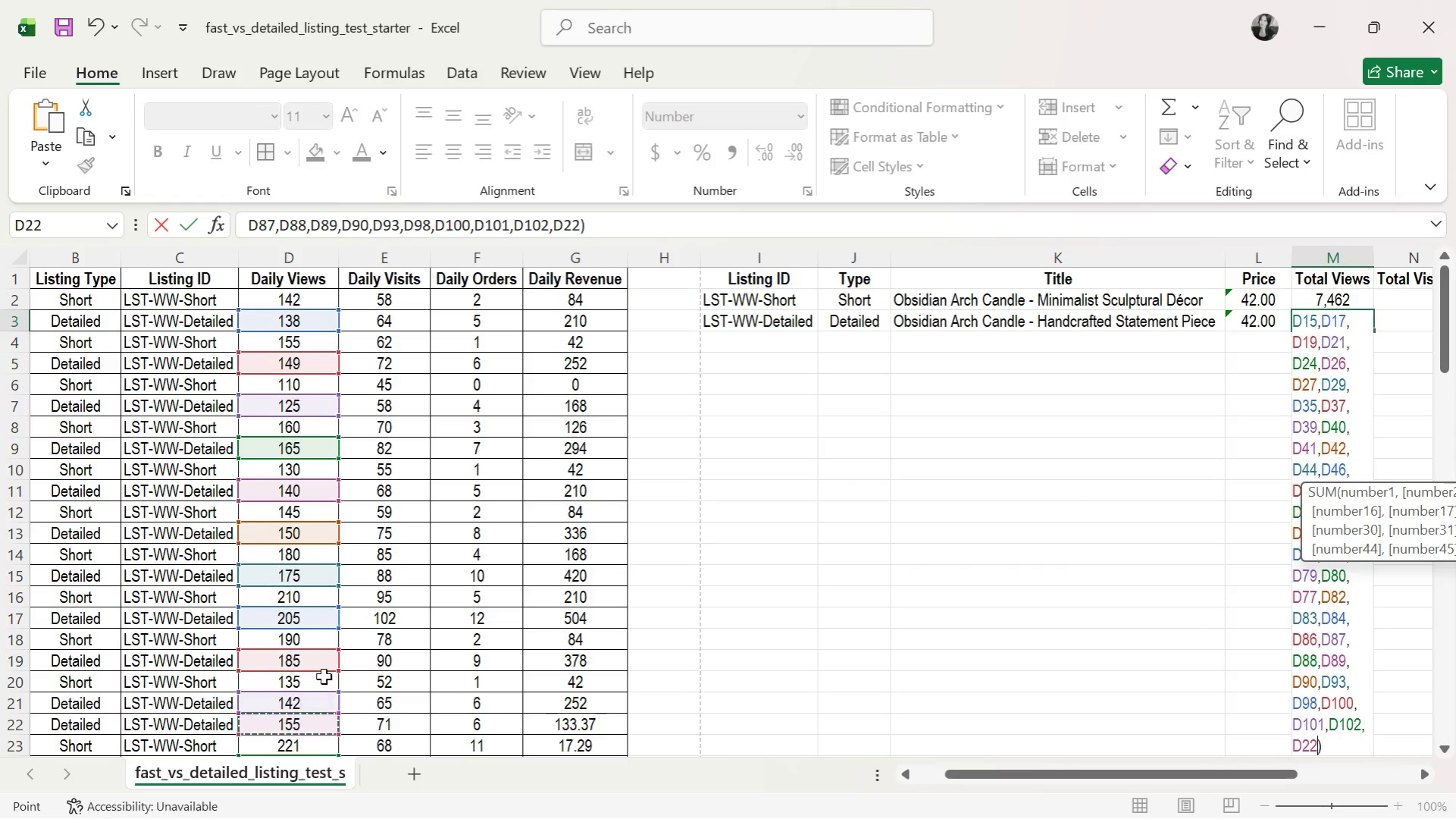 
scroll: coordinate [324, 676], scroll_direction: down, amount: 1.0
 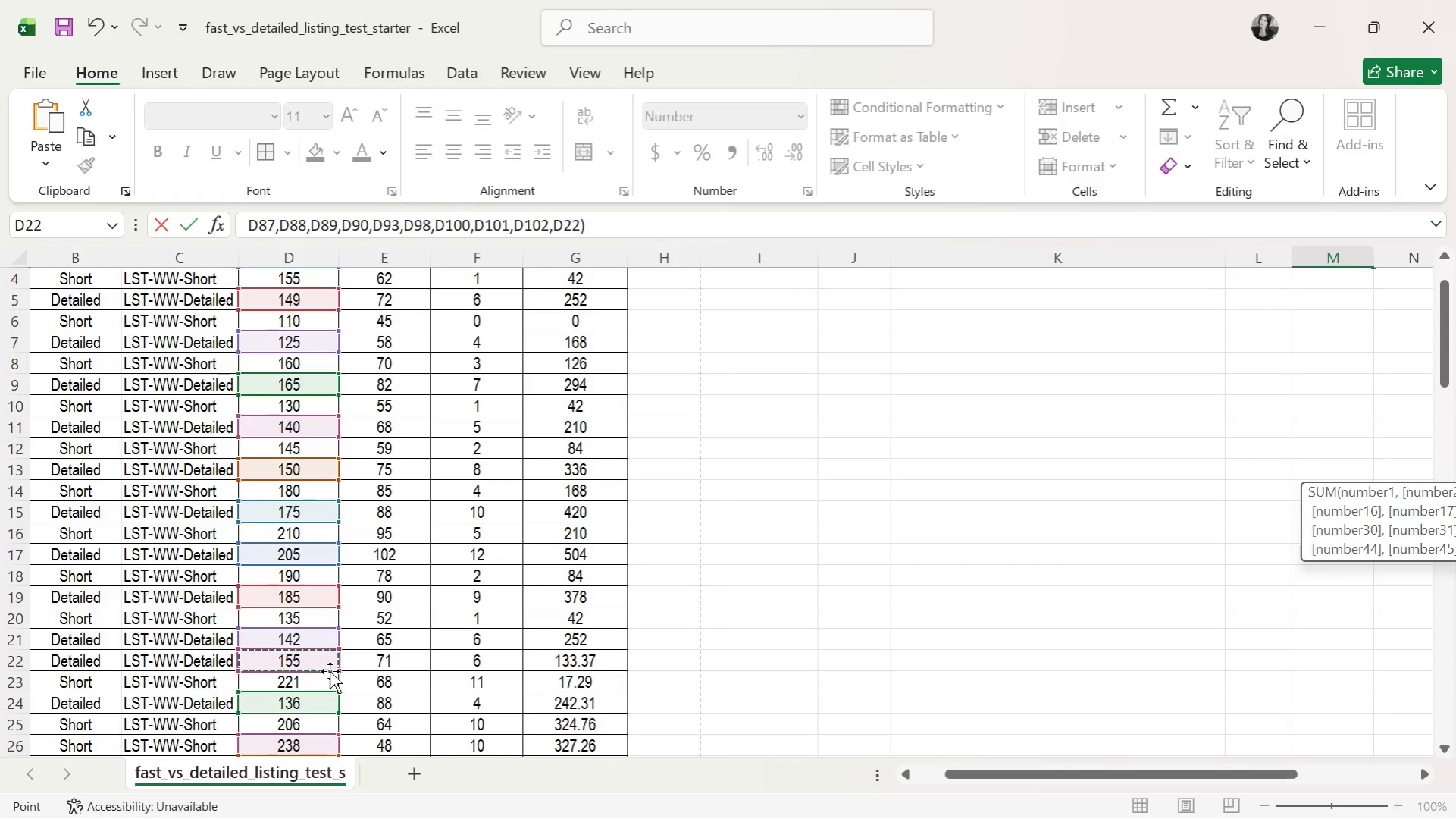 
key(Comma)
 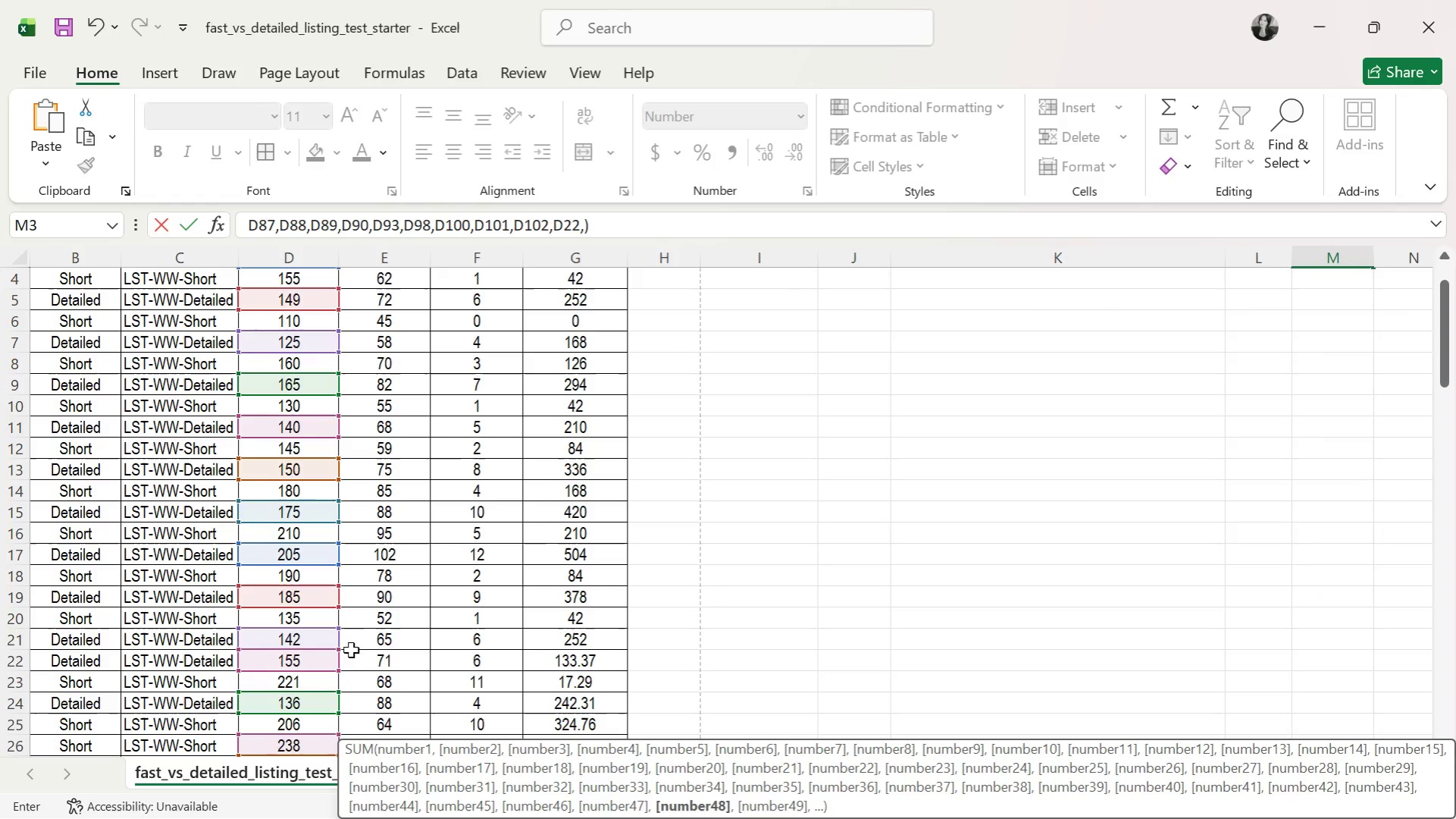 
scroll: coordinate [365, 625], scroll_direction: down, amount: 2.0
 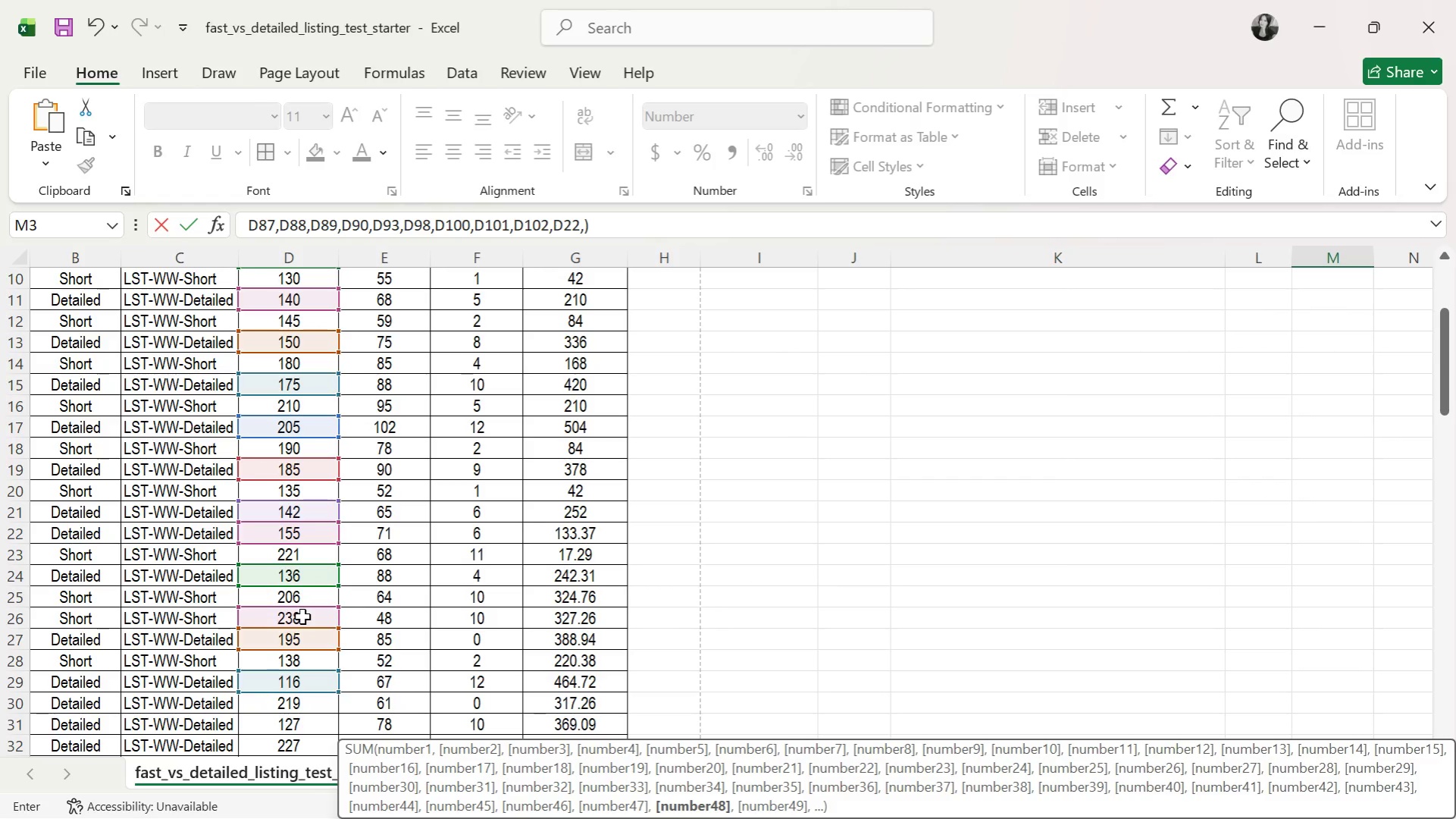 
scroll: coordinate [640, 551], scroll_direction: up, amount: 10.0
 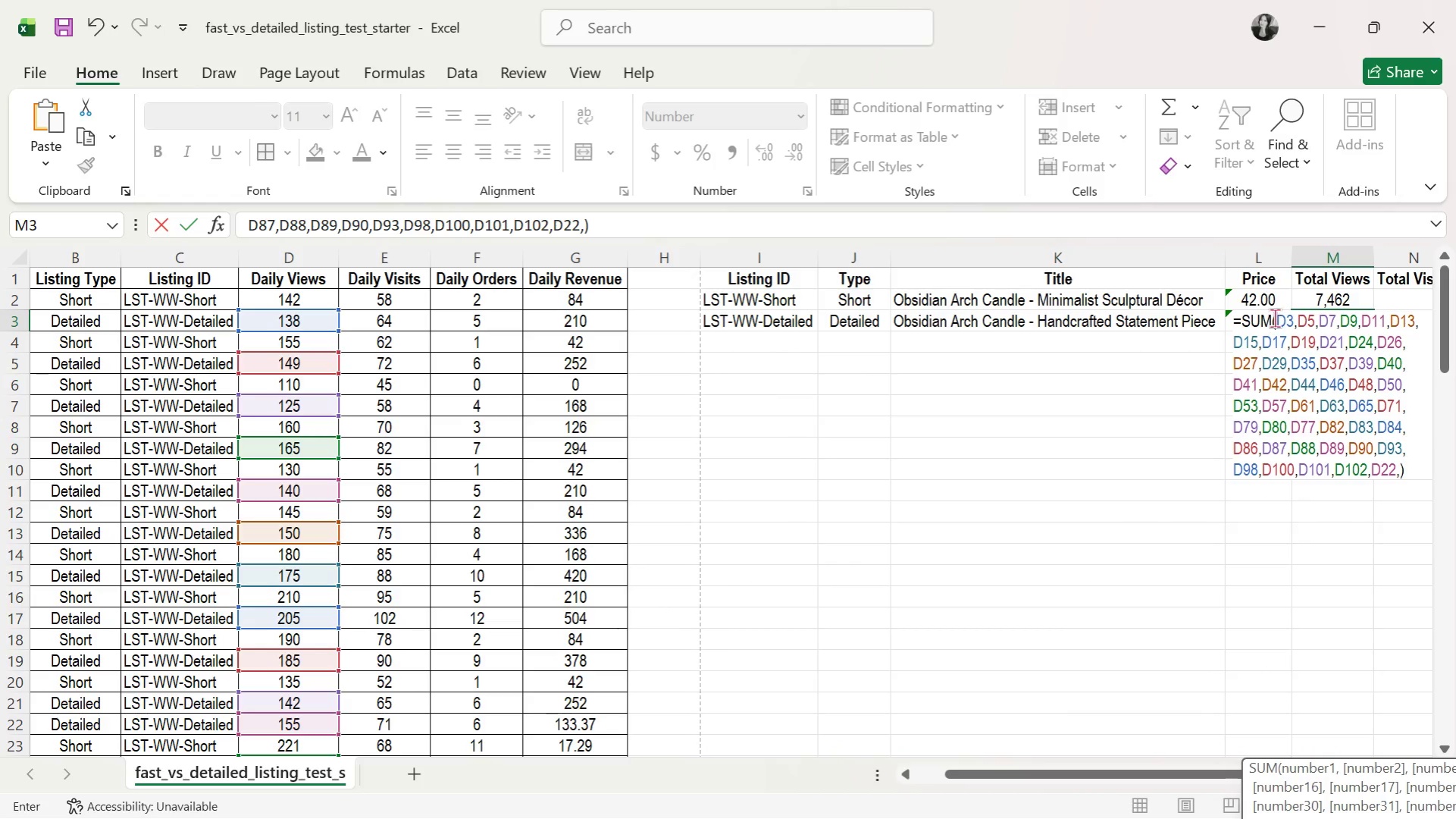 
left_click_drag(start_coordinate=[1279, 316], to_coordinate=[1444, 520])
 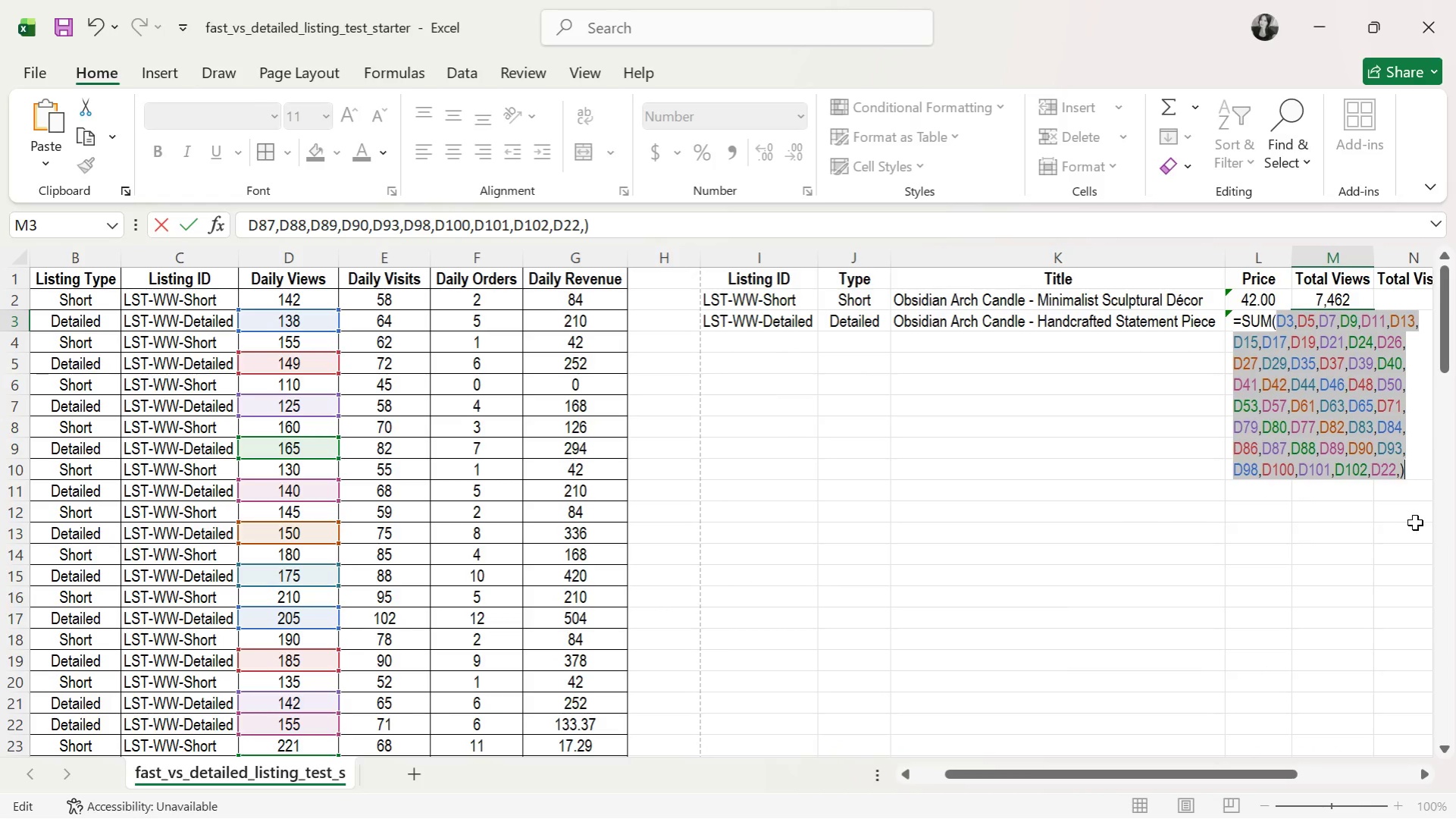 
key(Backspace)
 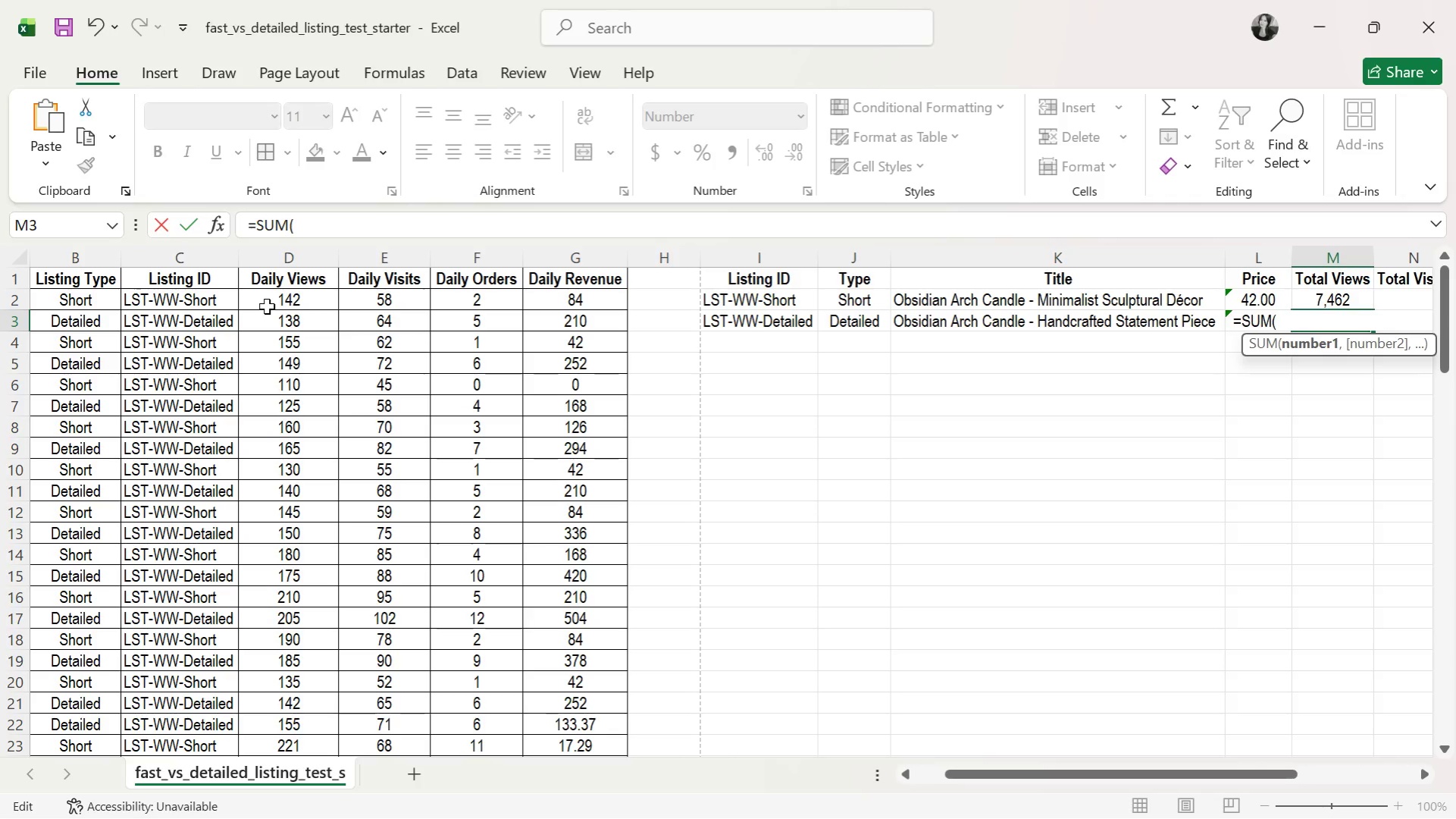 
wait(20.98)
 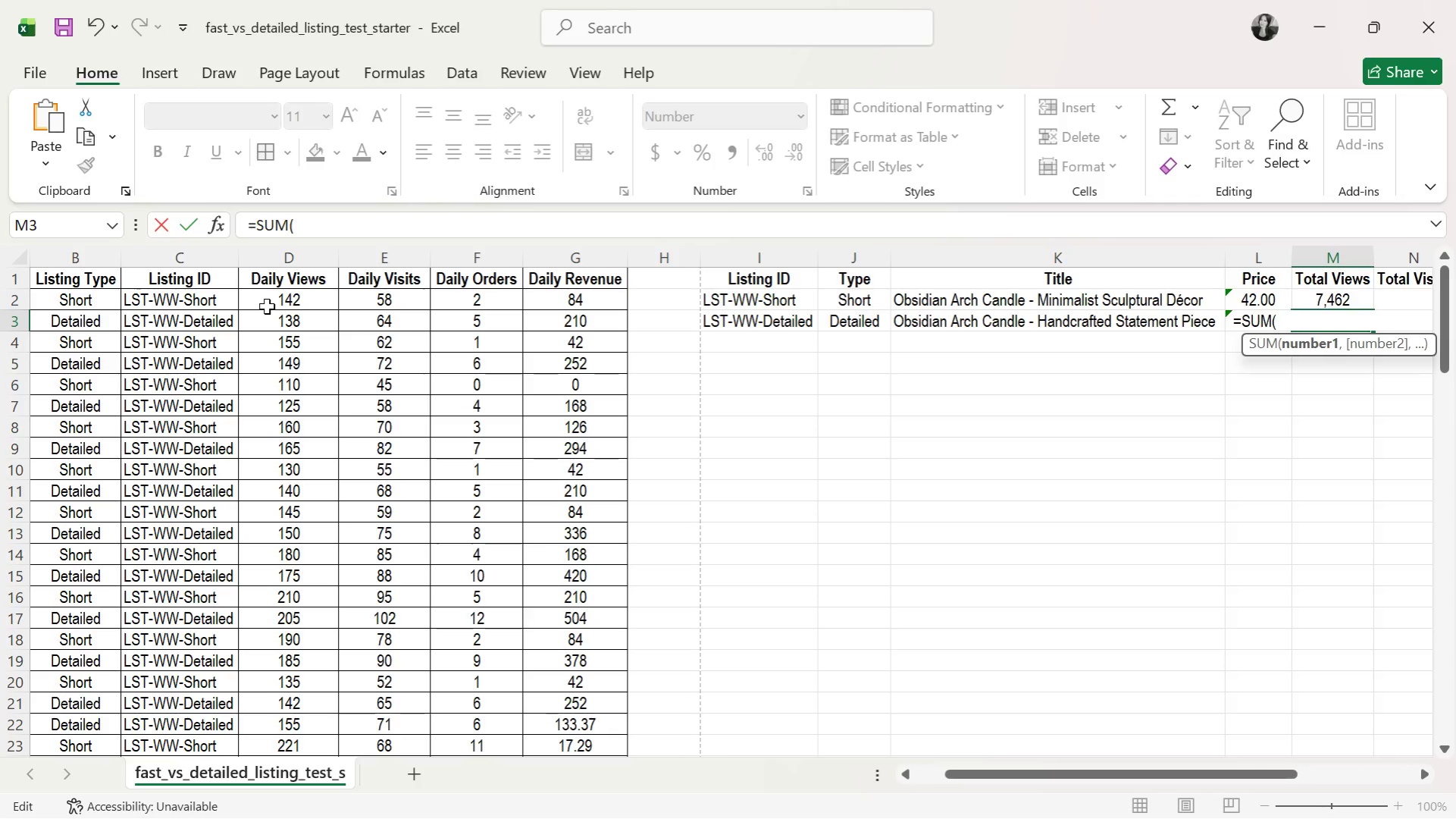 
scroll: coordinate [1399, 504], scroll_direction: up, amount: 2.0
 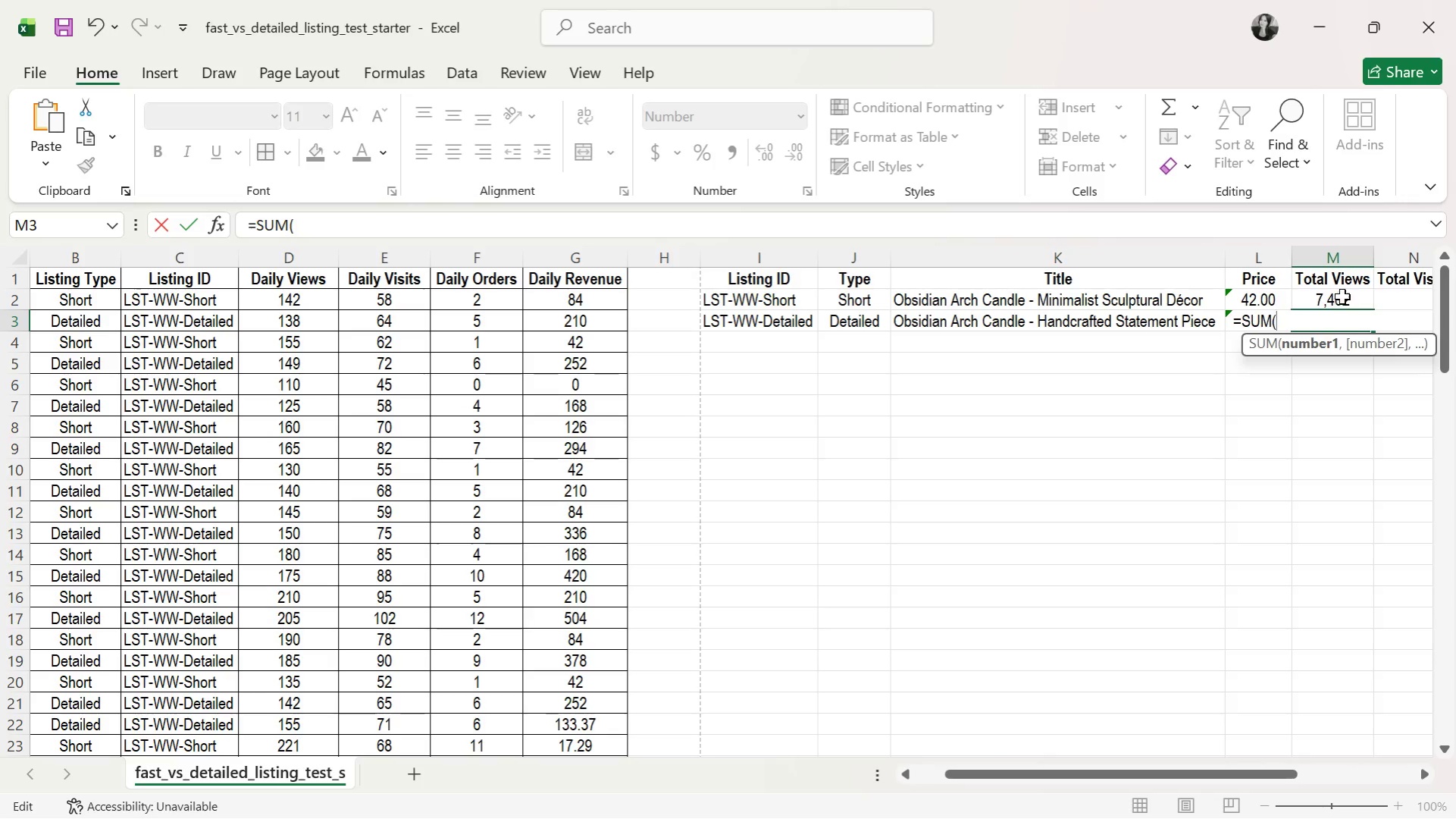 
double_click([1342, 297])
 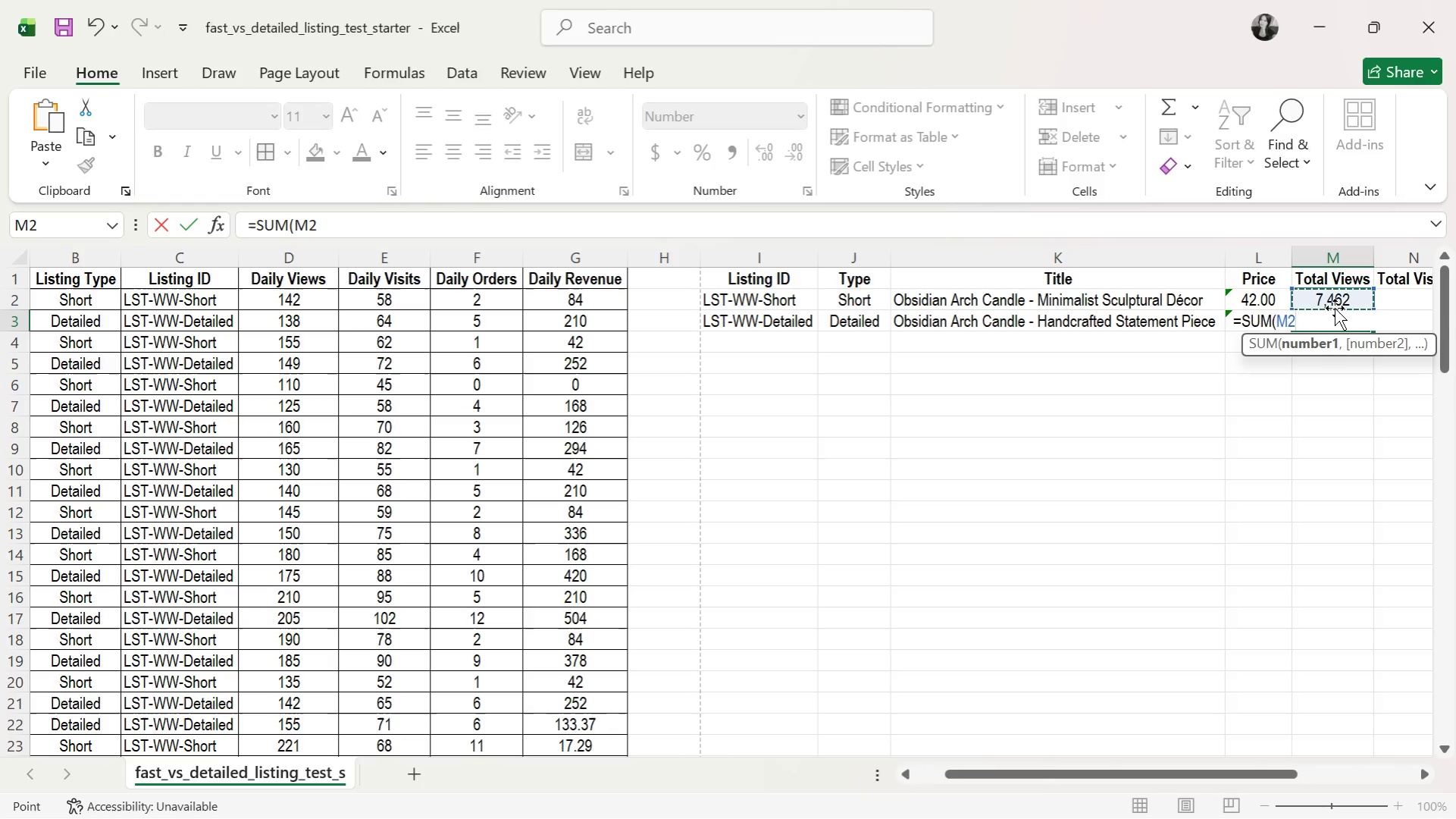 
key(Backspace)
 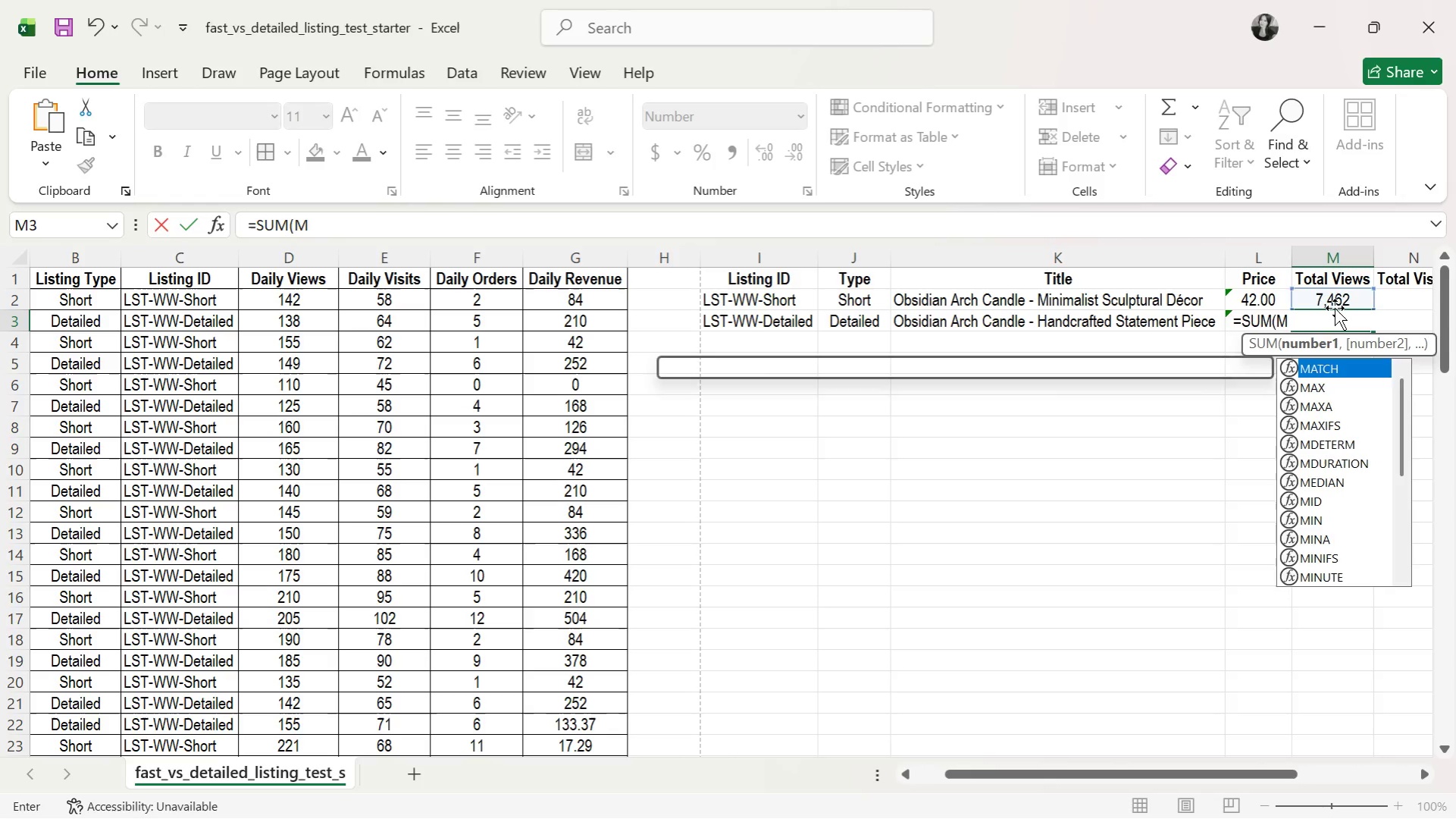 
key(Backspace)
 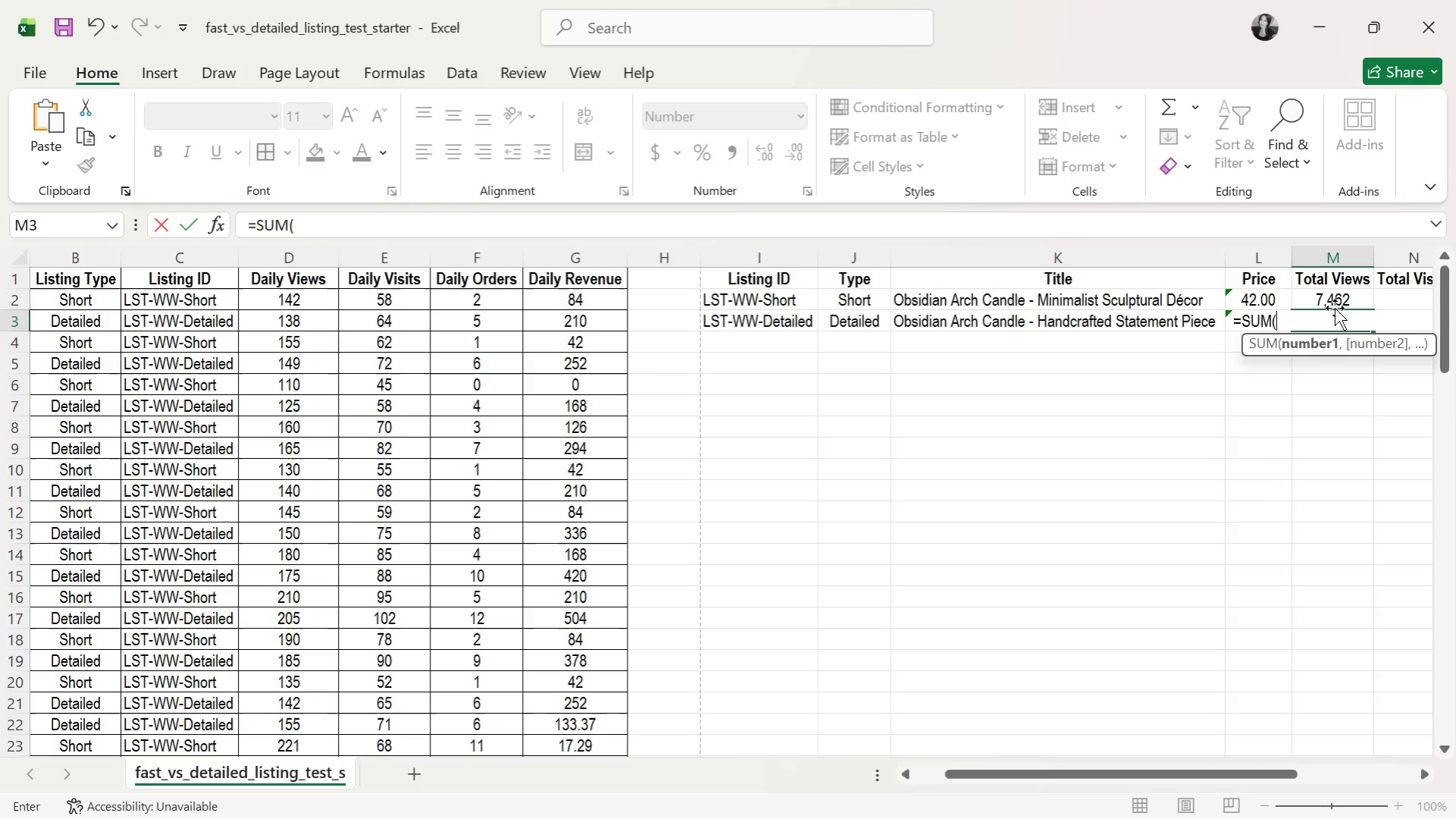 
key(Backspace)
 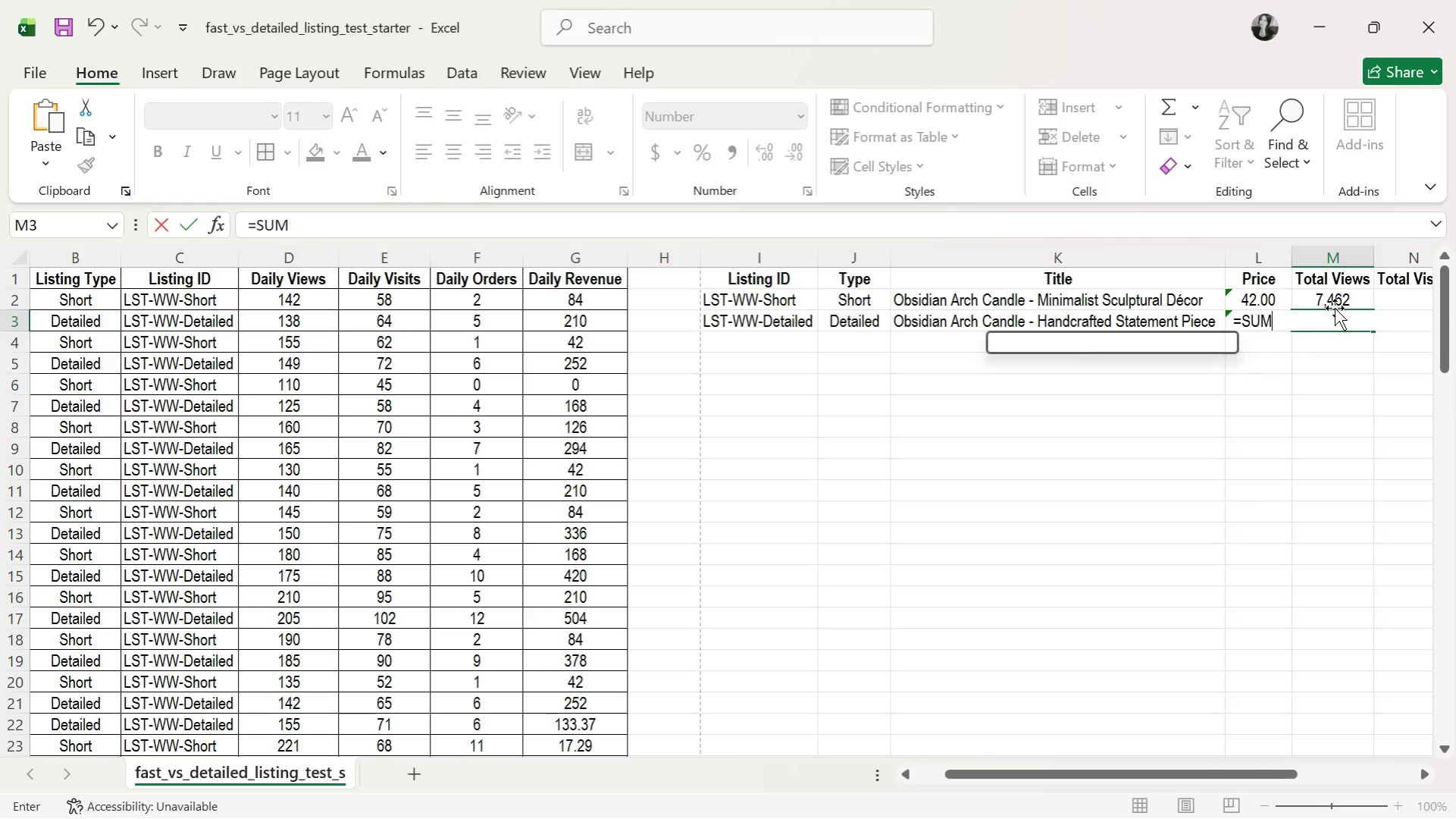 
key(Backspace)
 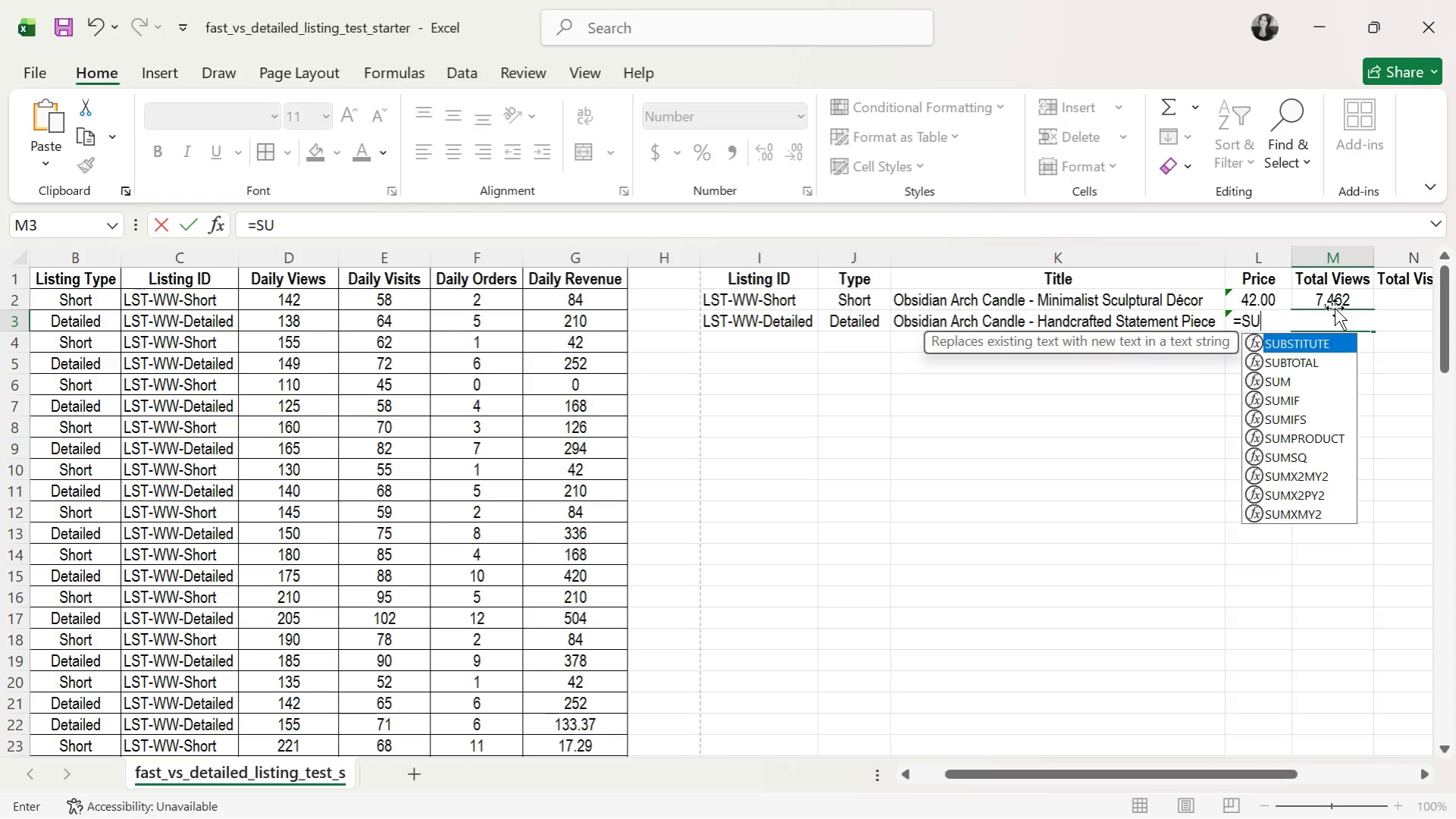 
key(Backspace)
 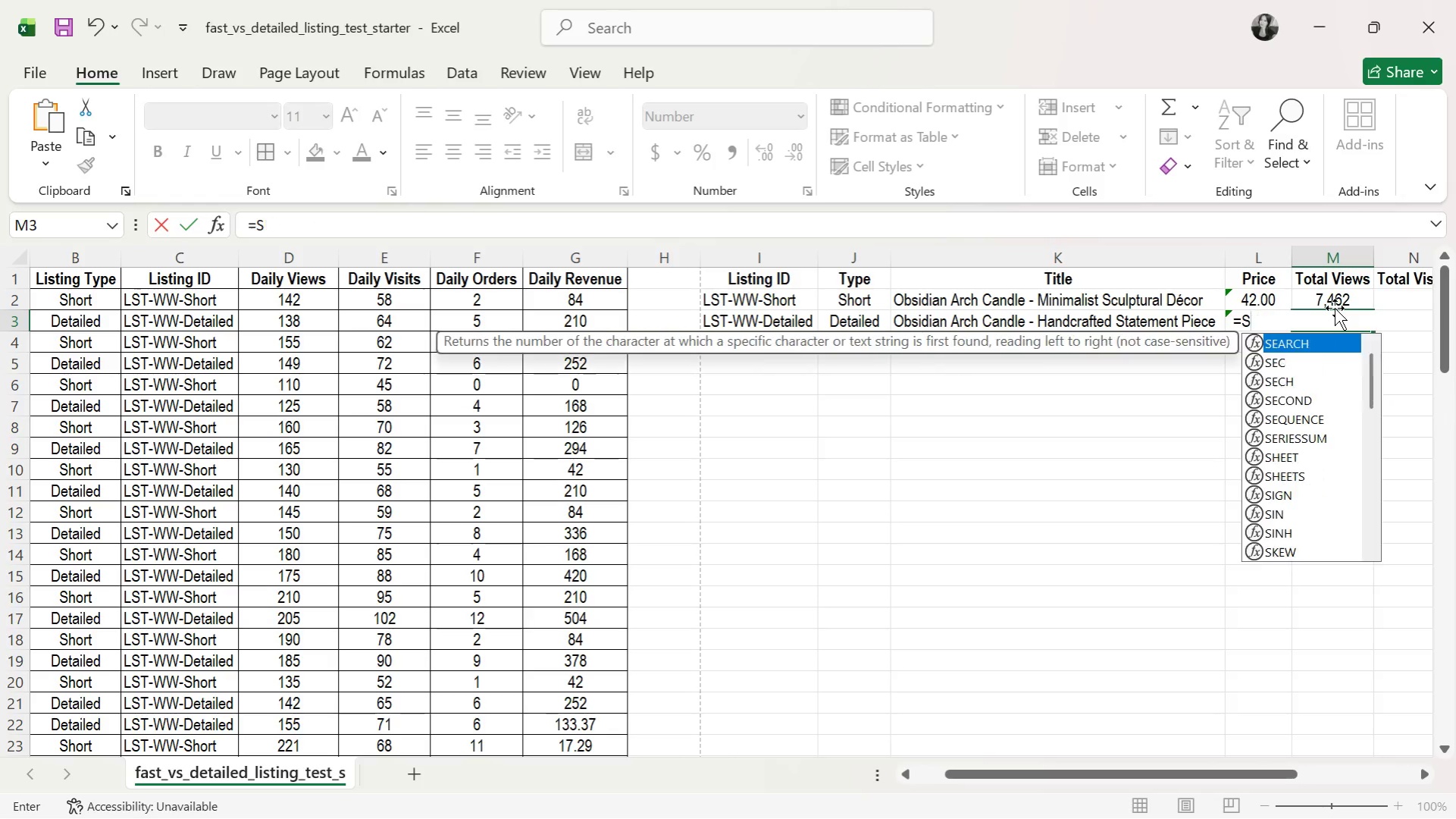 
key(Backspace)
 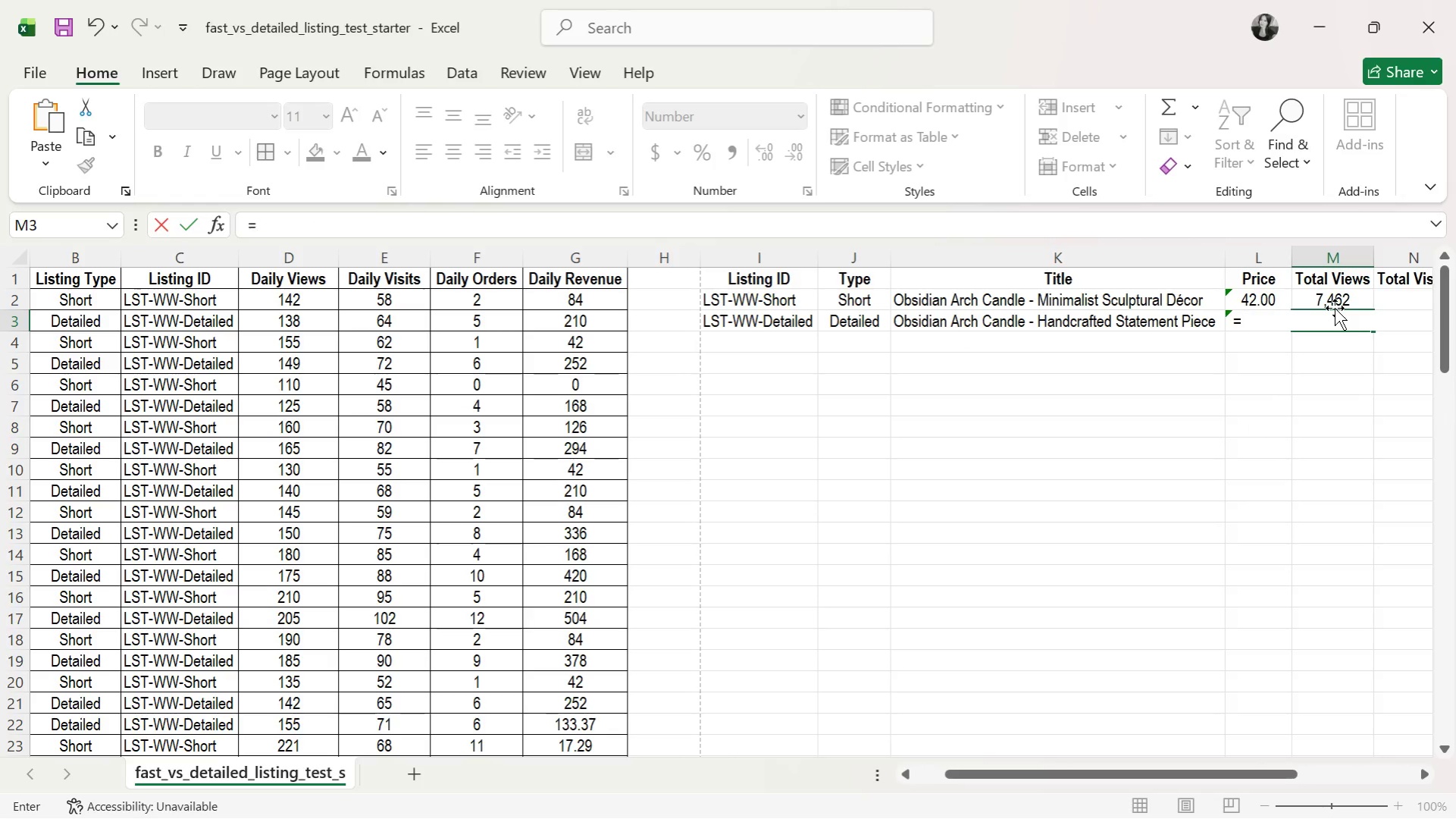 
key(Backspace)
 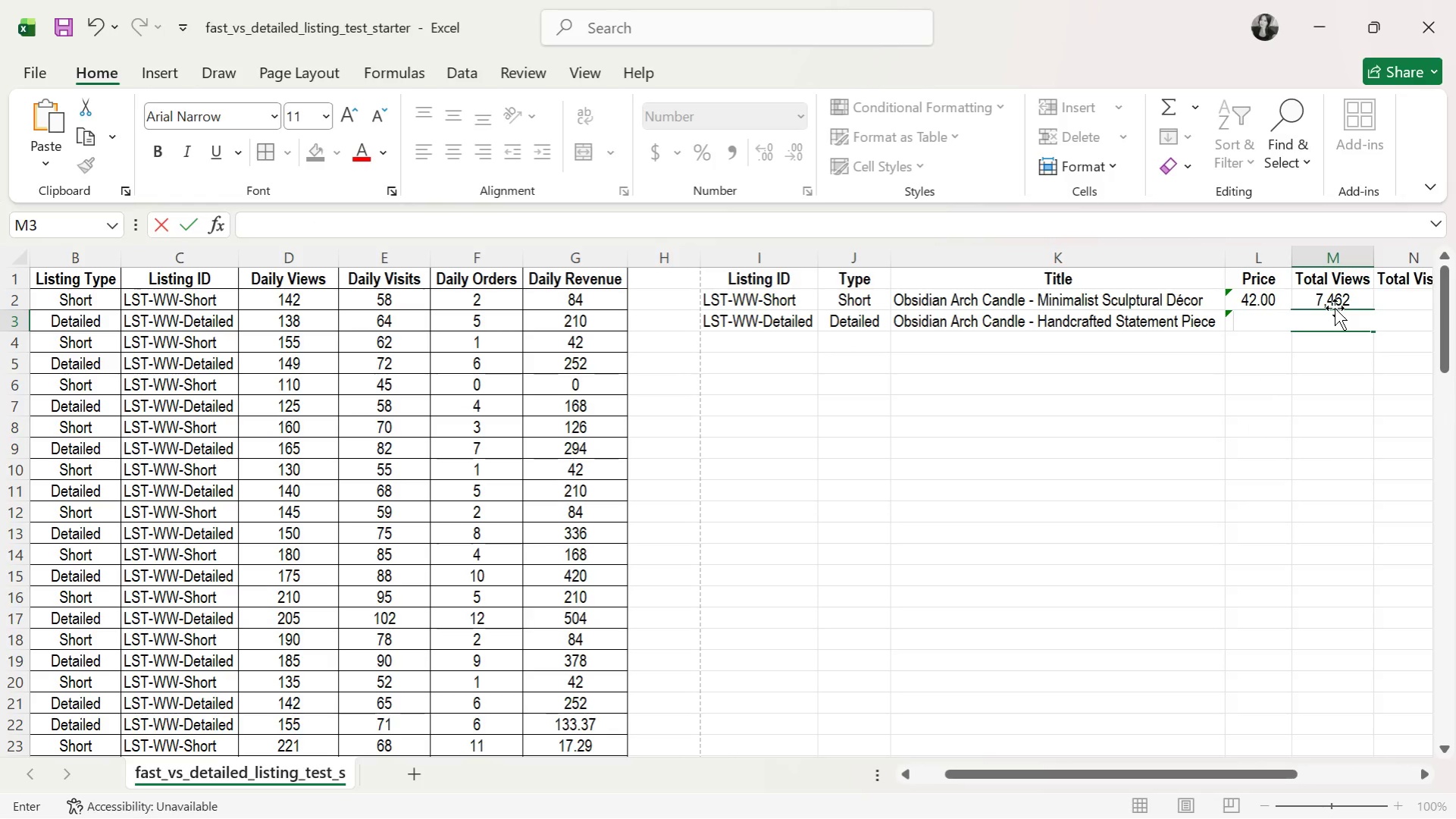 
key(Backspace)
 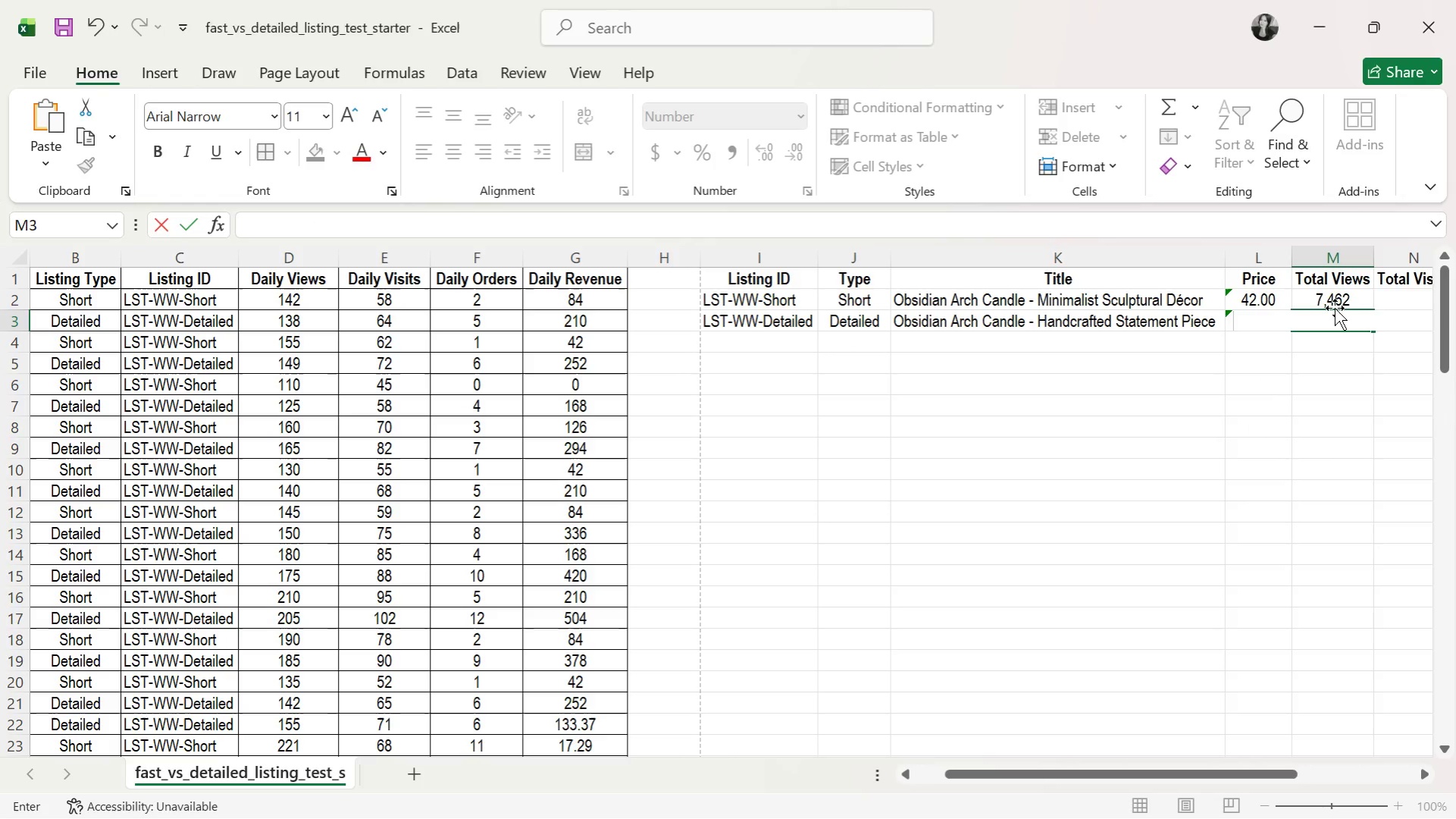 
key(Enter)
 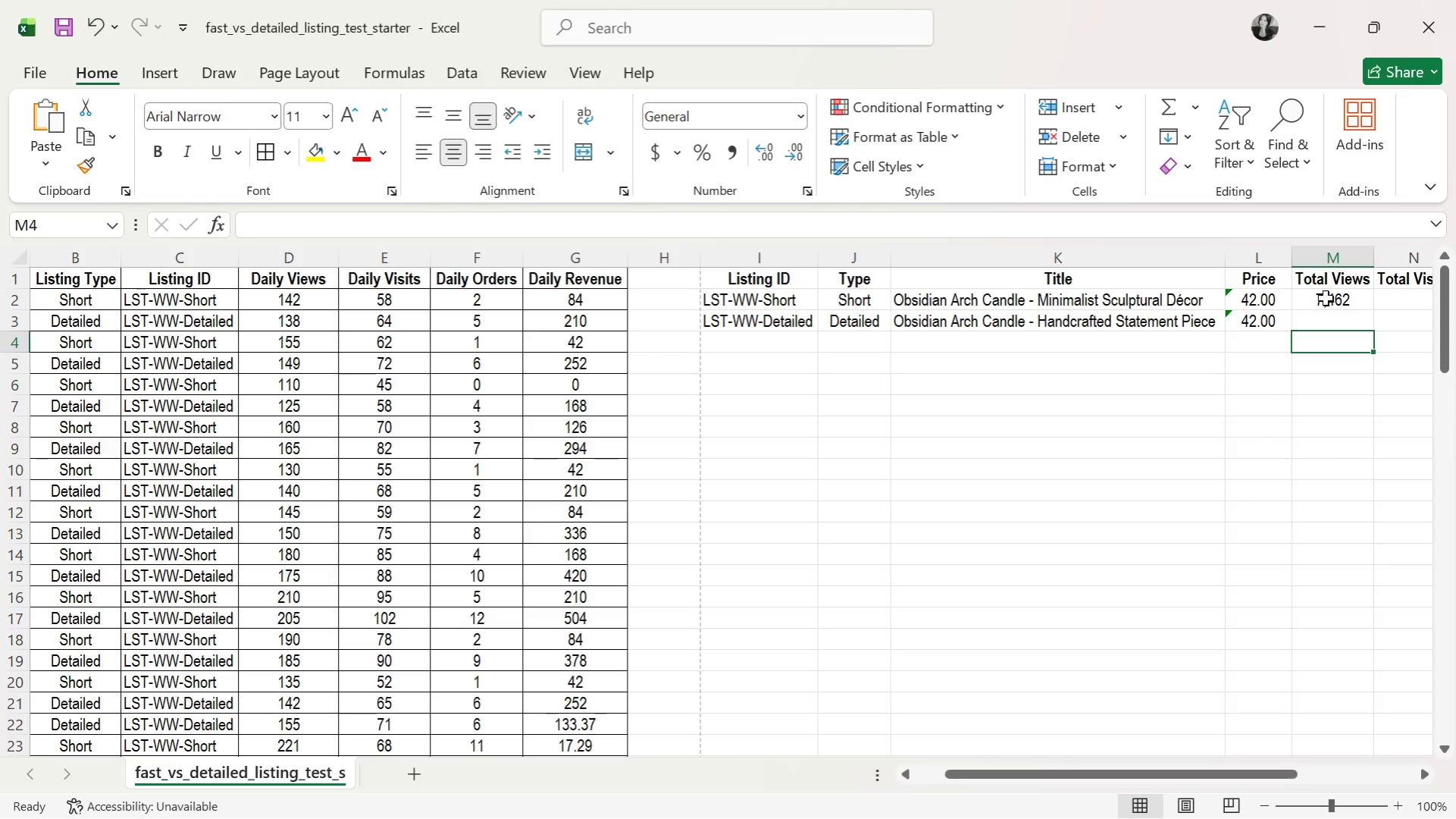 
left_click([1320, 296])
 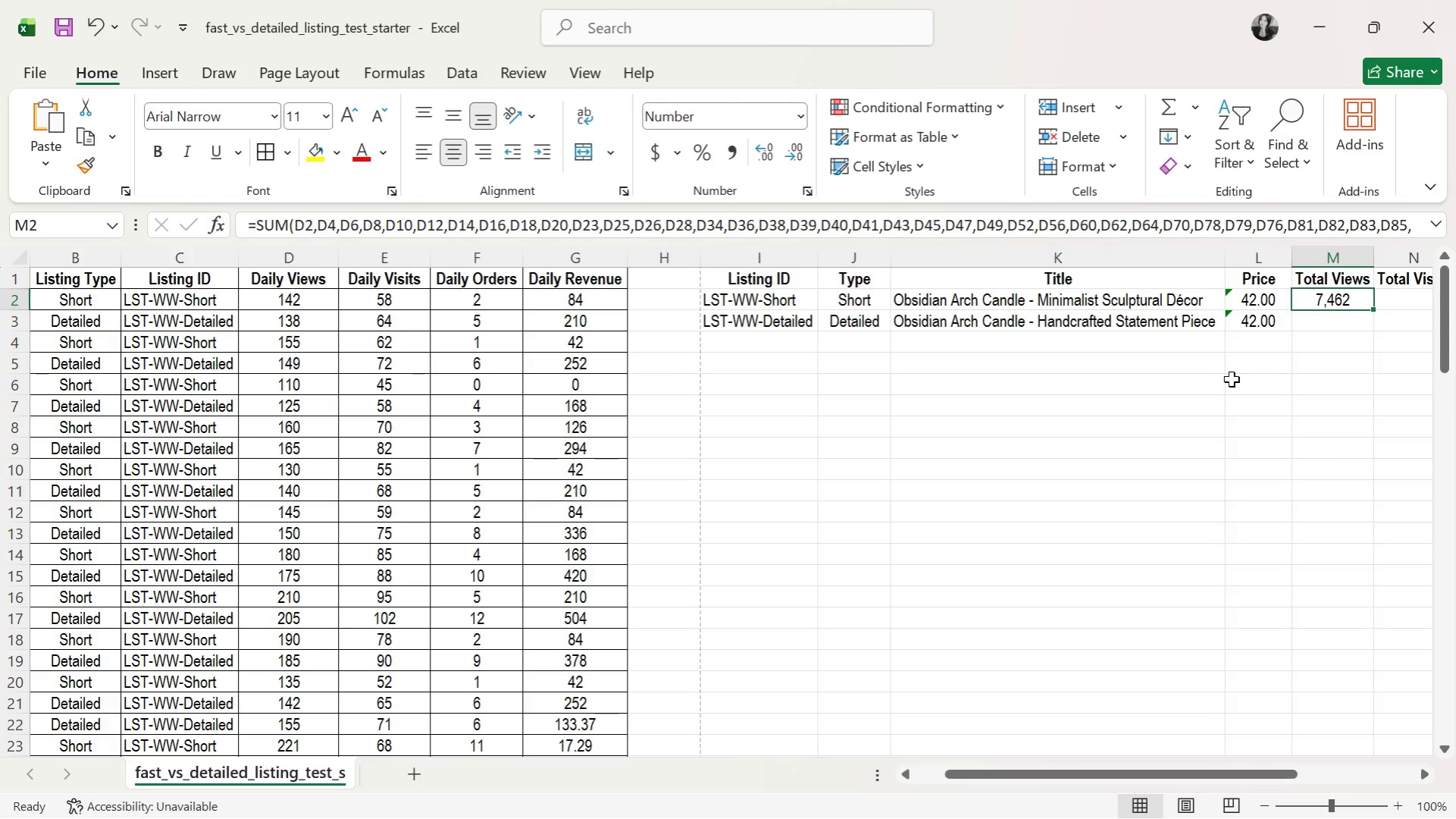 
left_click([1231, 379])
 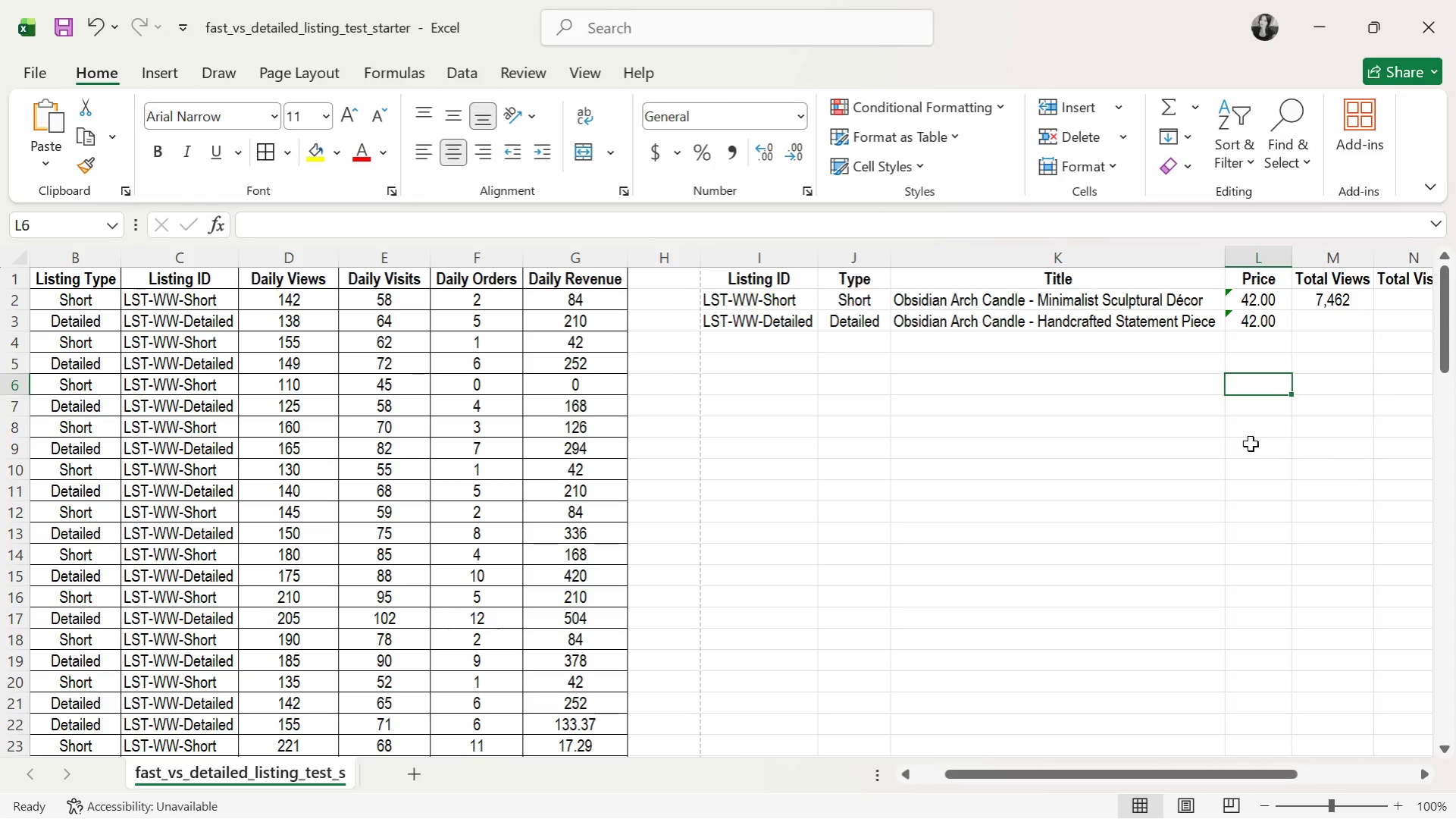 
key(7)
 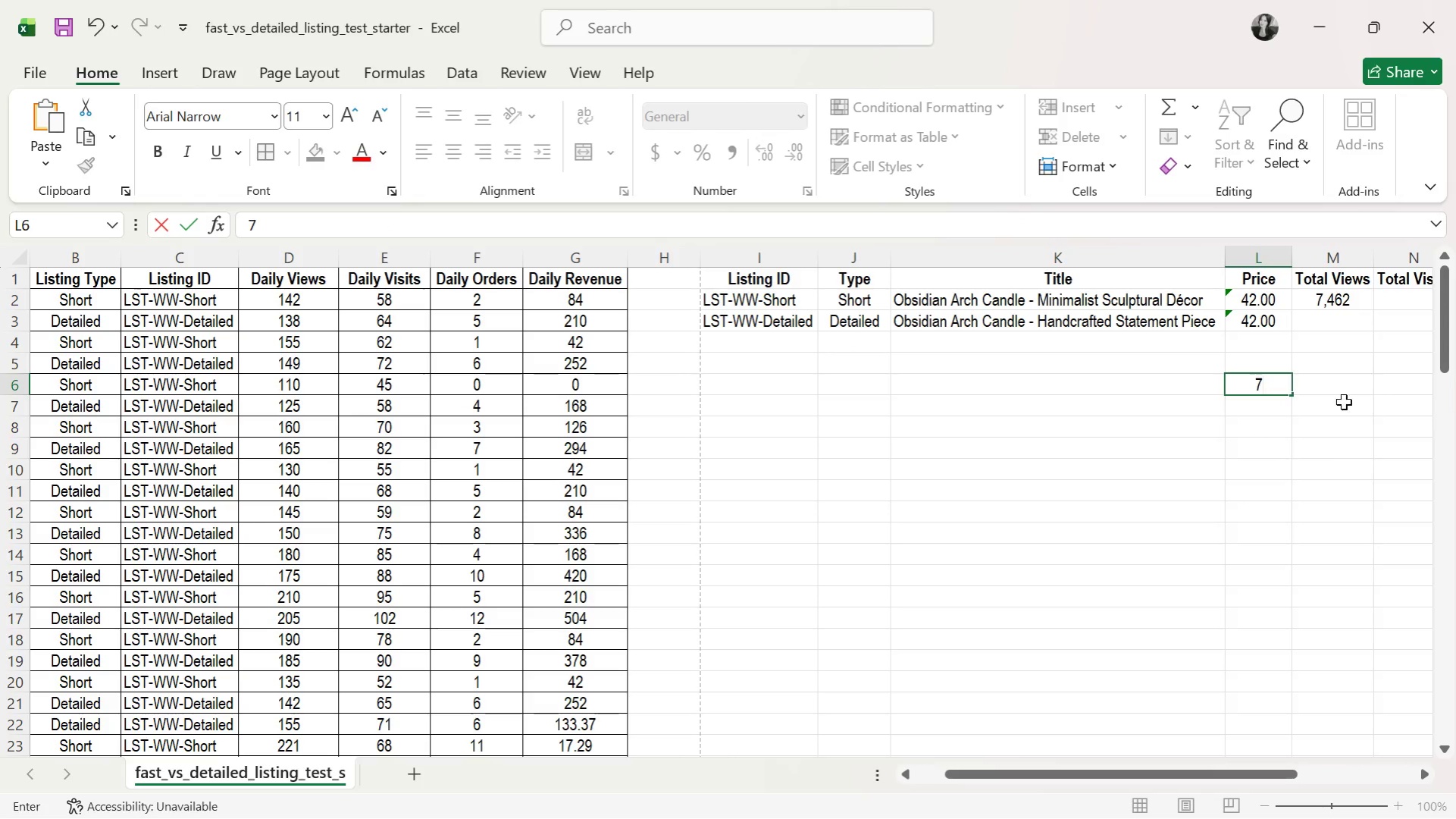 
key(Backspace)
 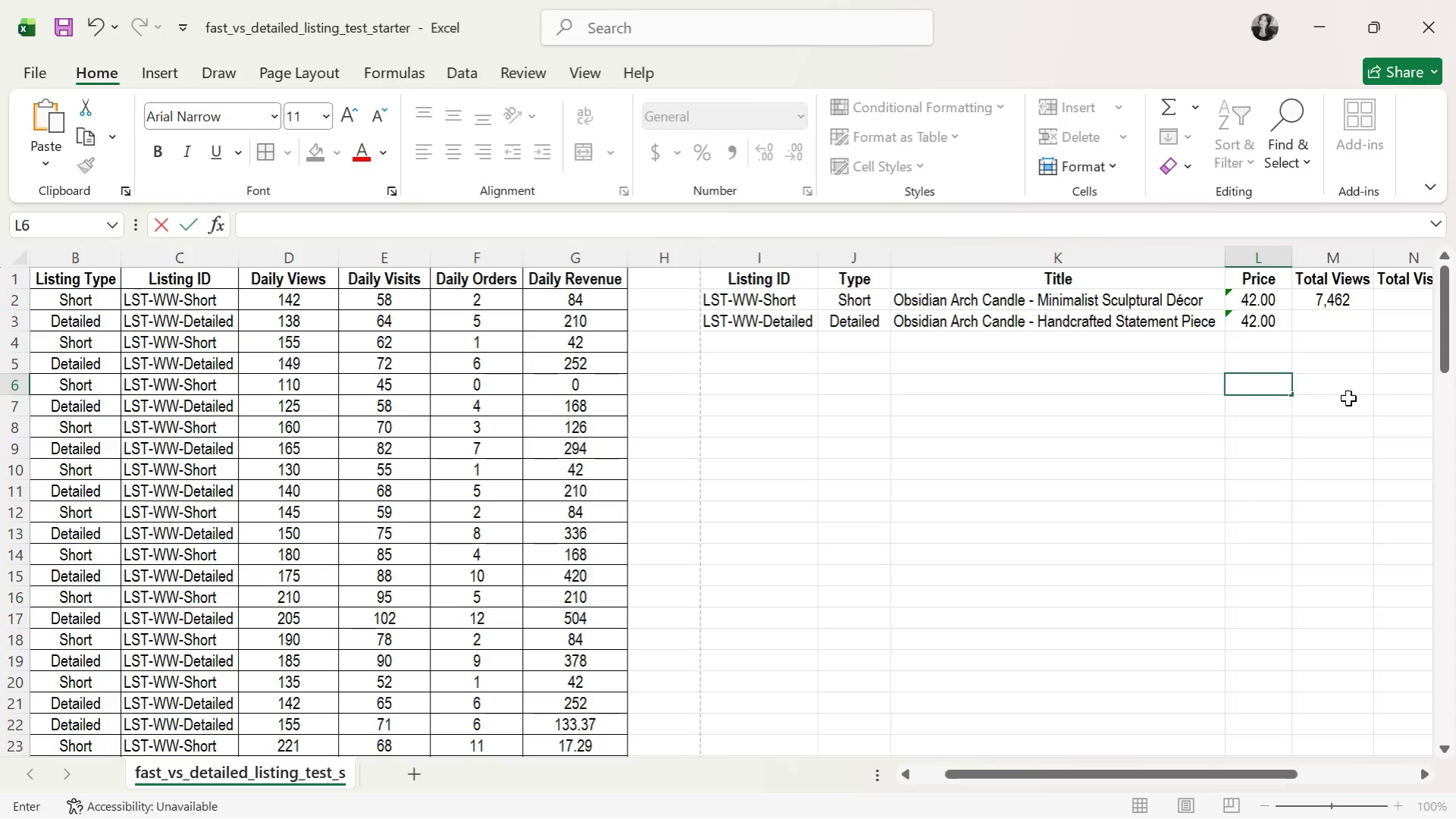 
left_click([1348, 398])
 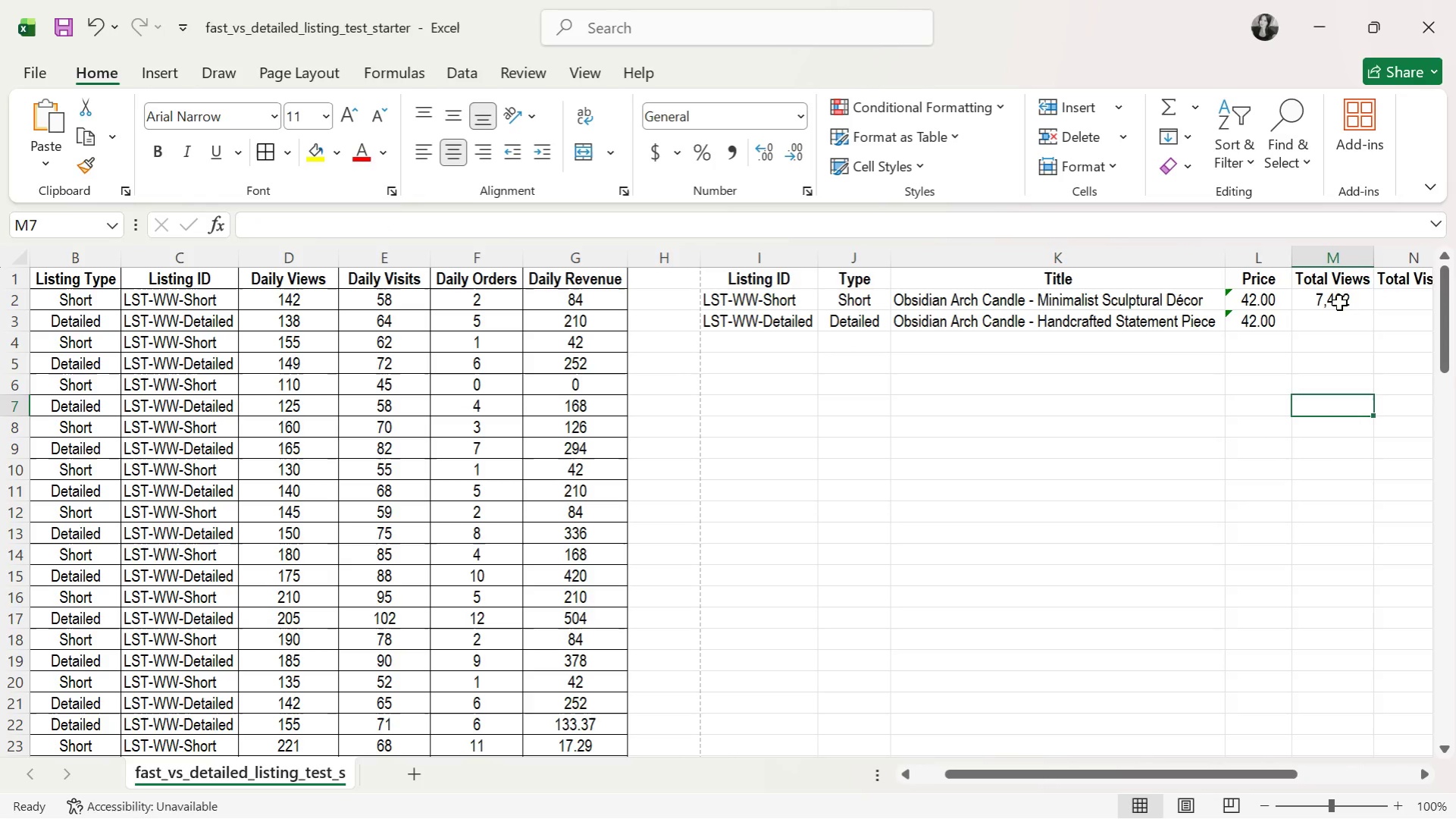 
left_click([1342, 295])
 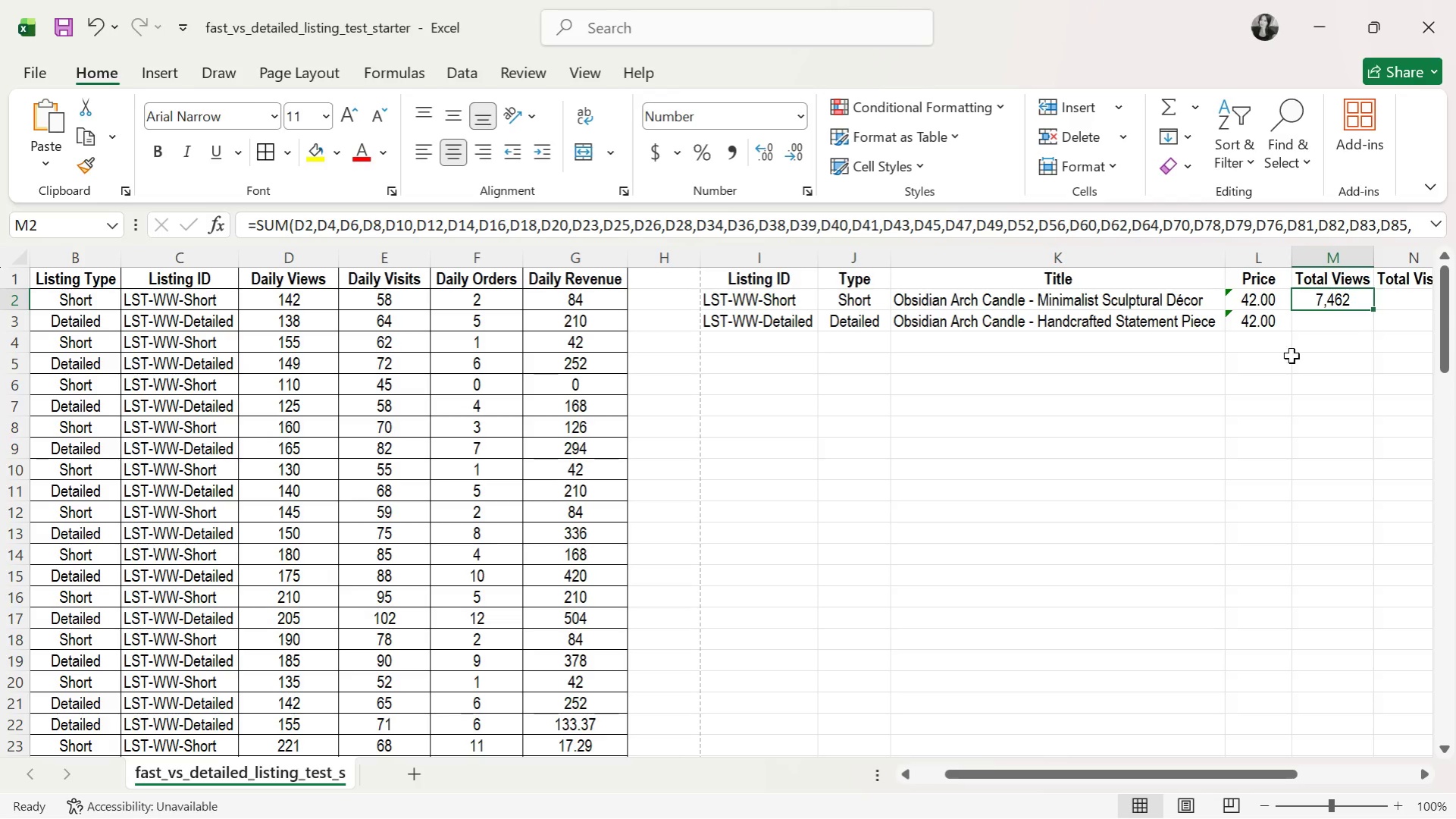 
key(Control+C)
 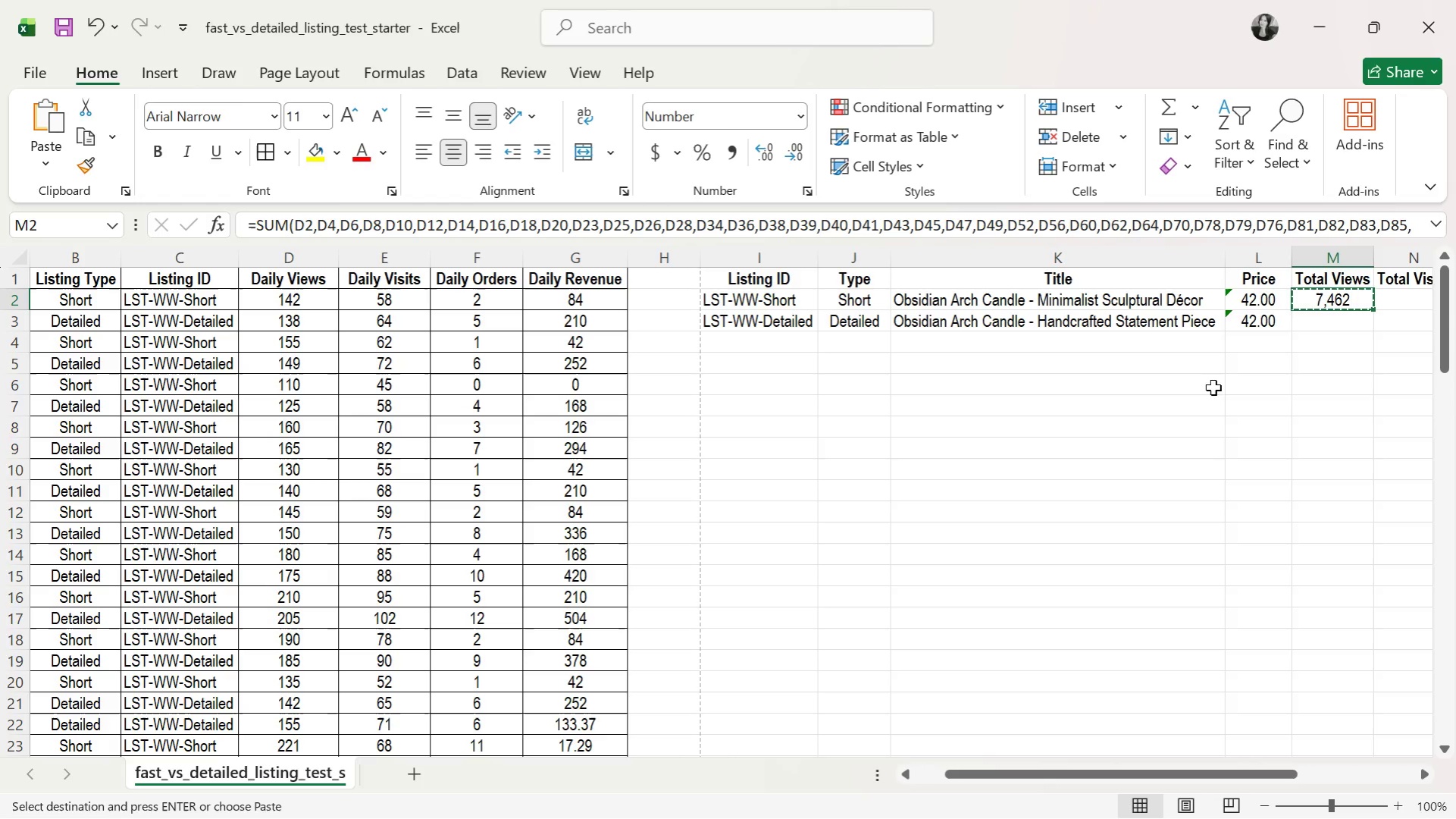 
left_click([1244, 388])
 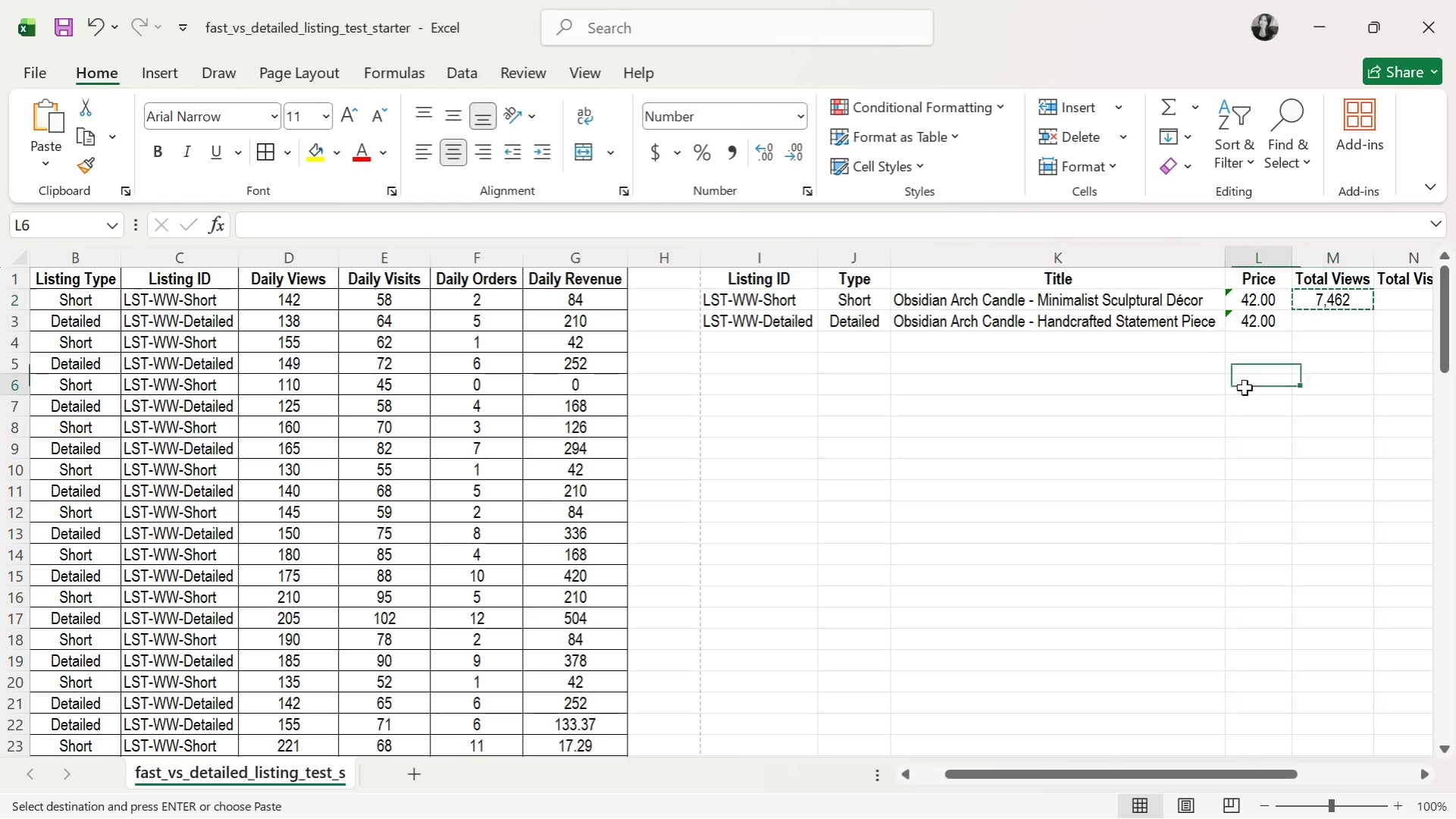 
key(Control+ControlLeft)
 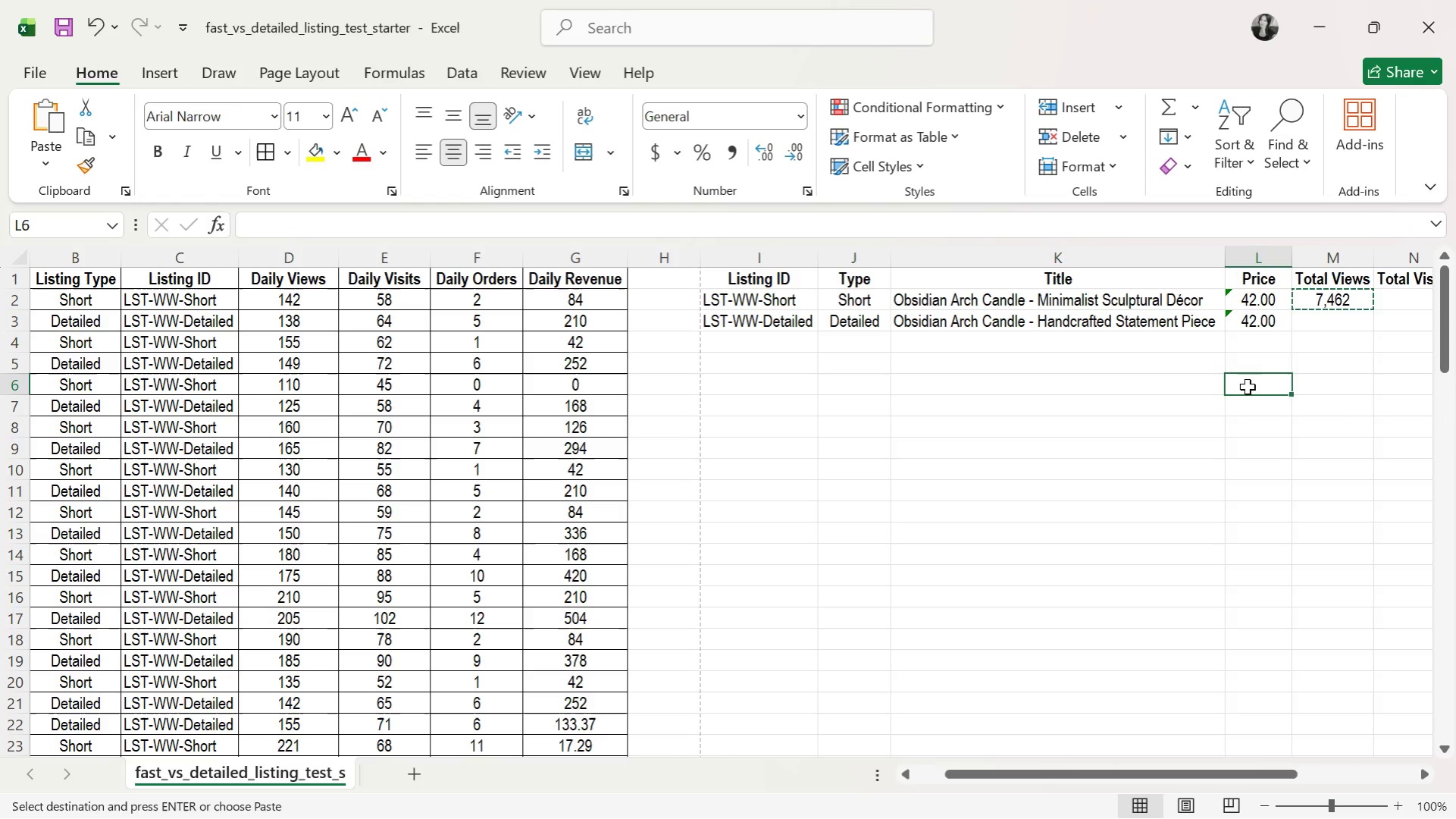 
key(Control+V)
 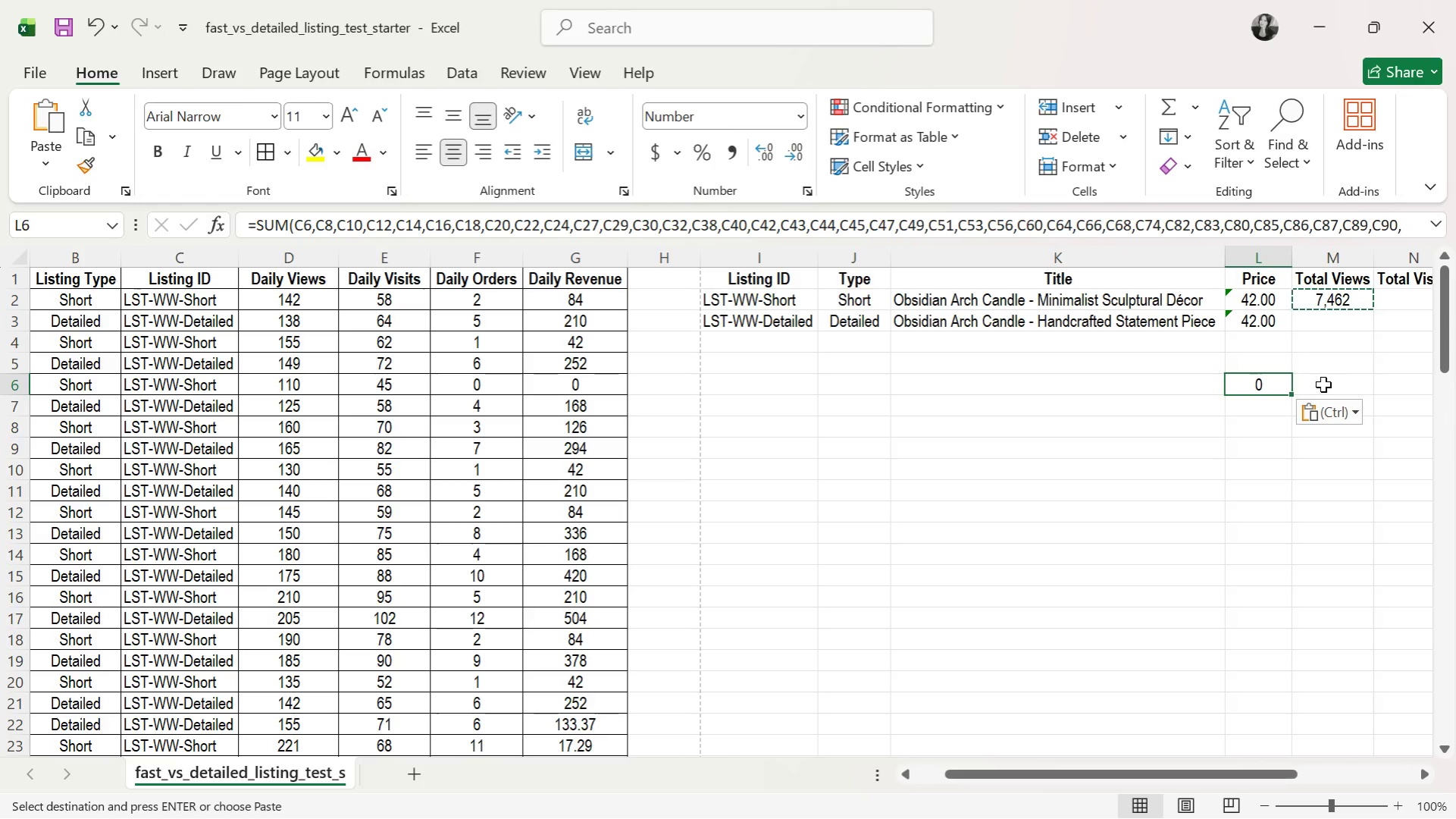 
key(Control+ControlLeft)
 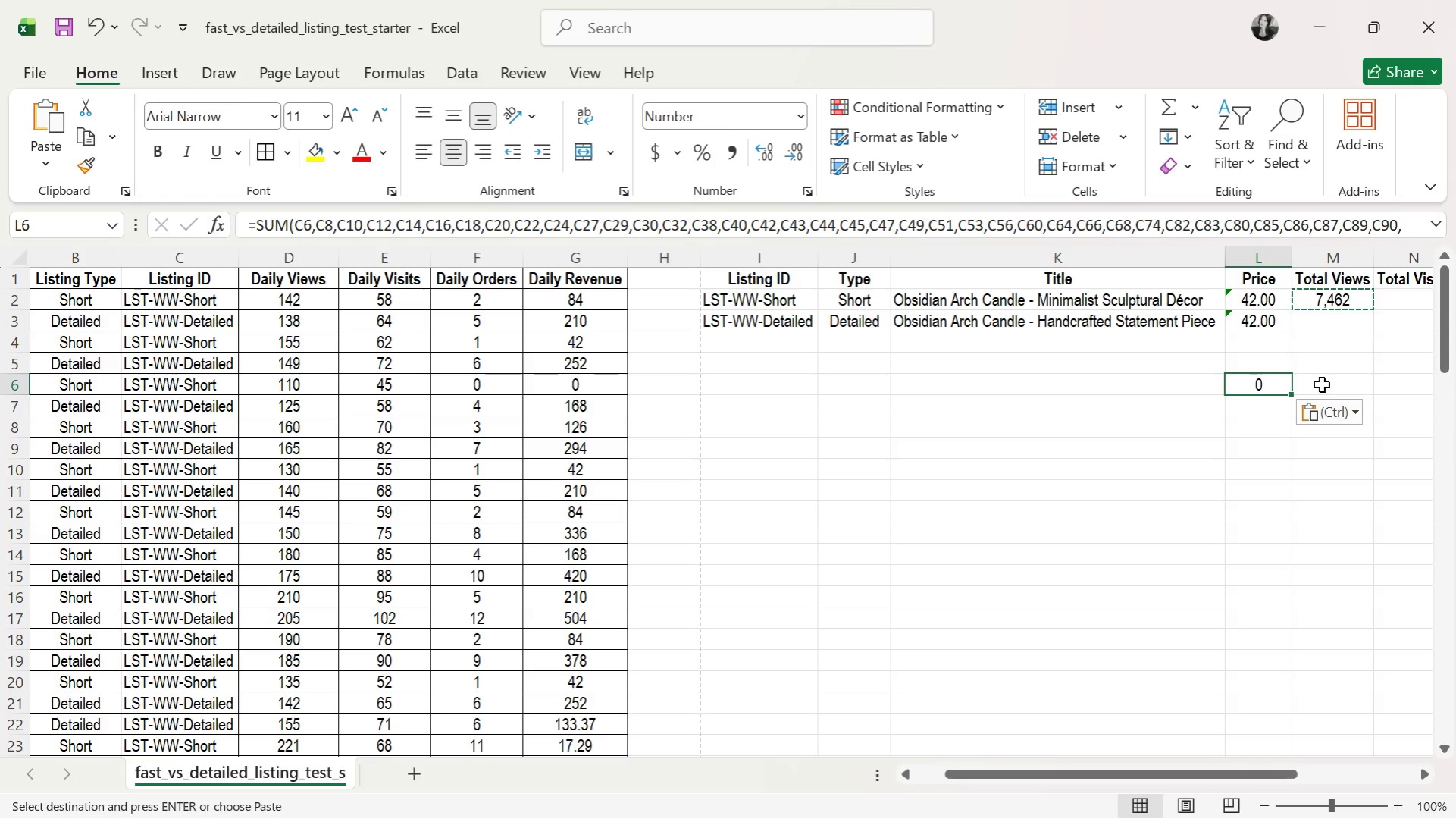 
key(Control+Z)
 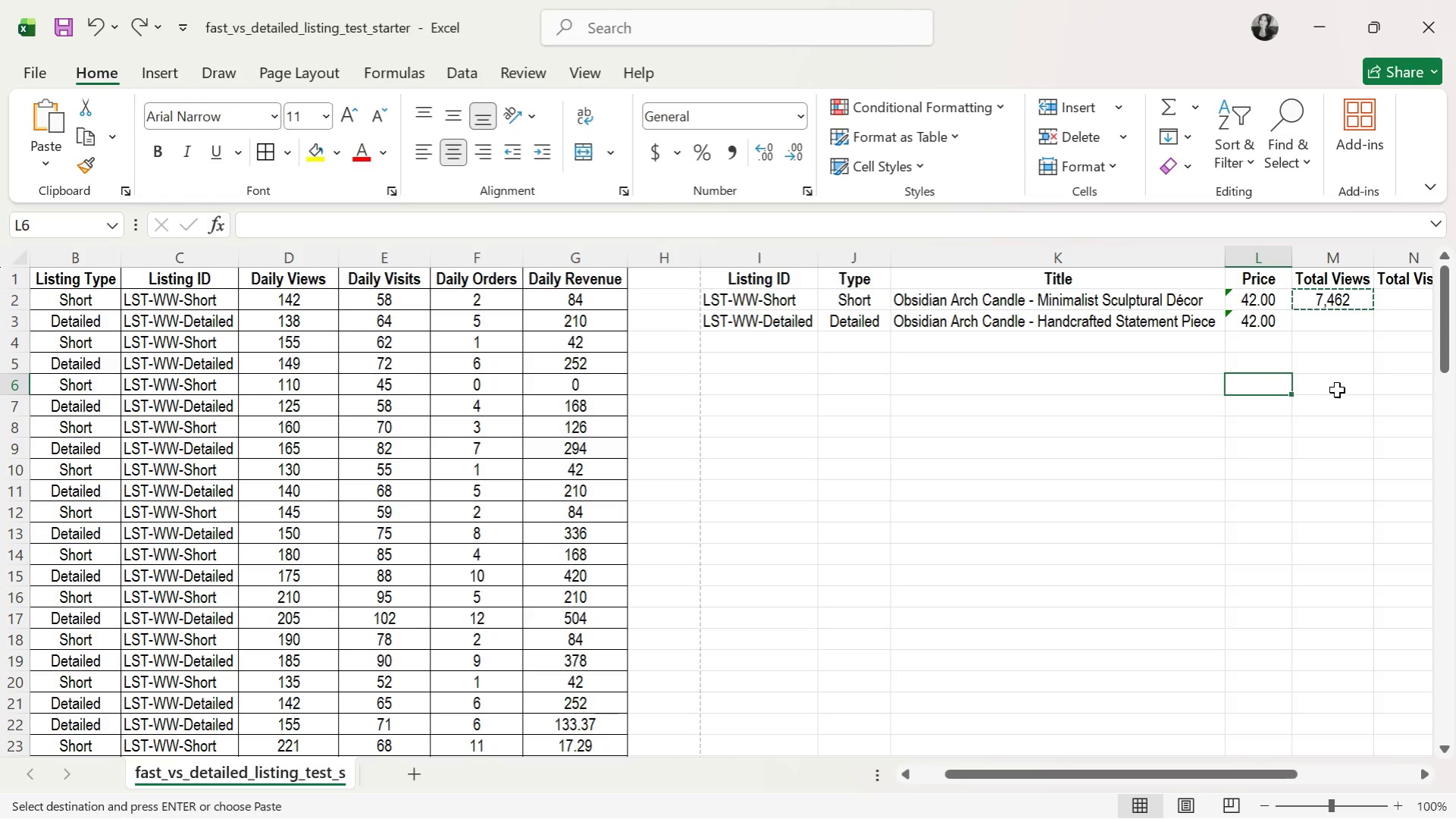 
left_click([1337, 387])
 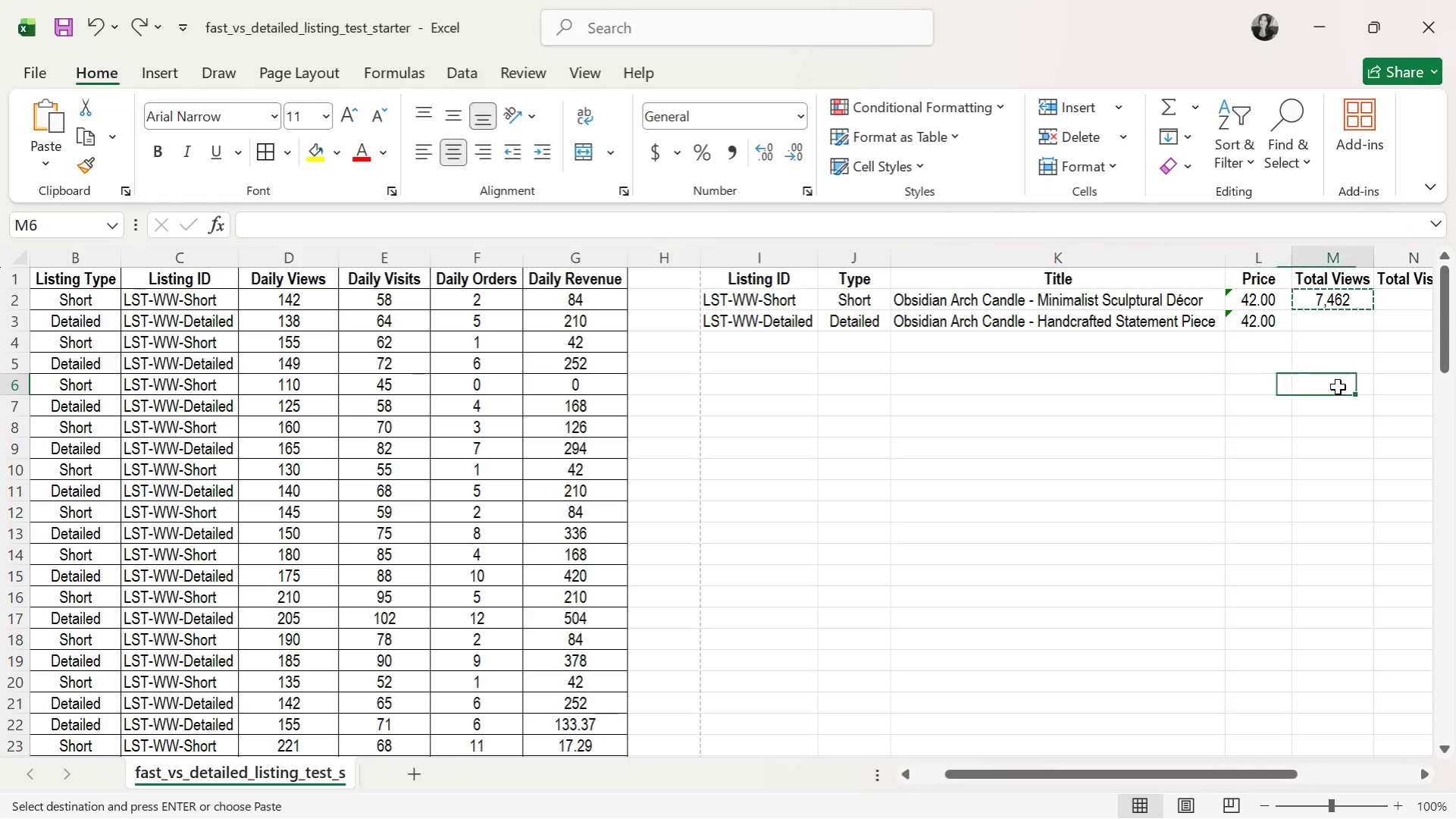 
key(Control+ControlLeft)
 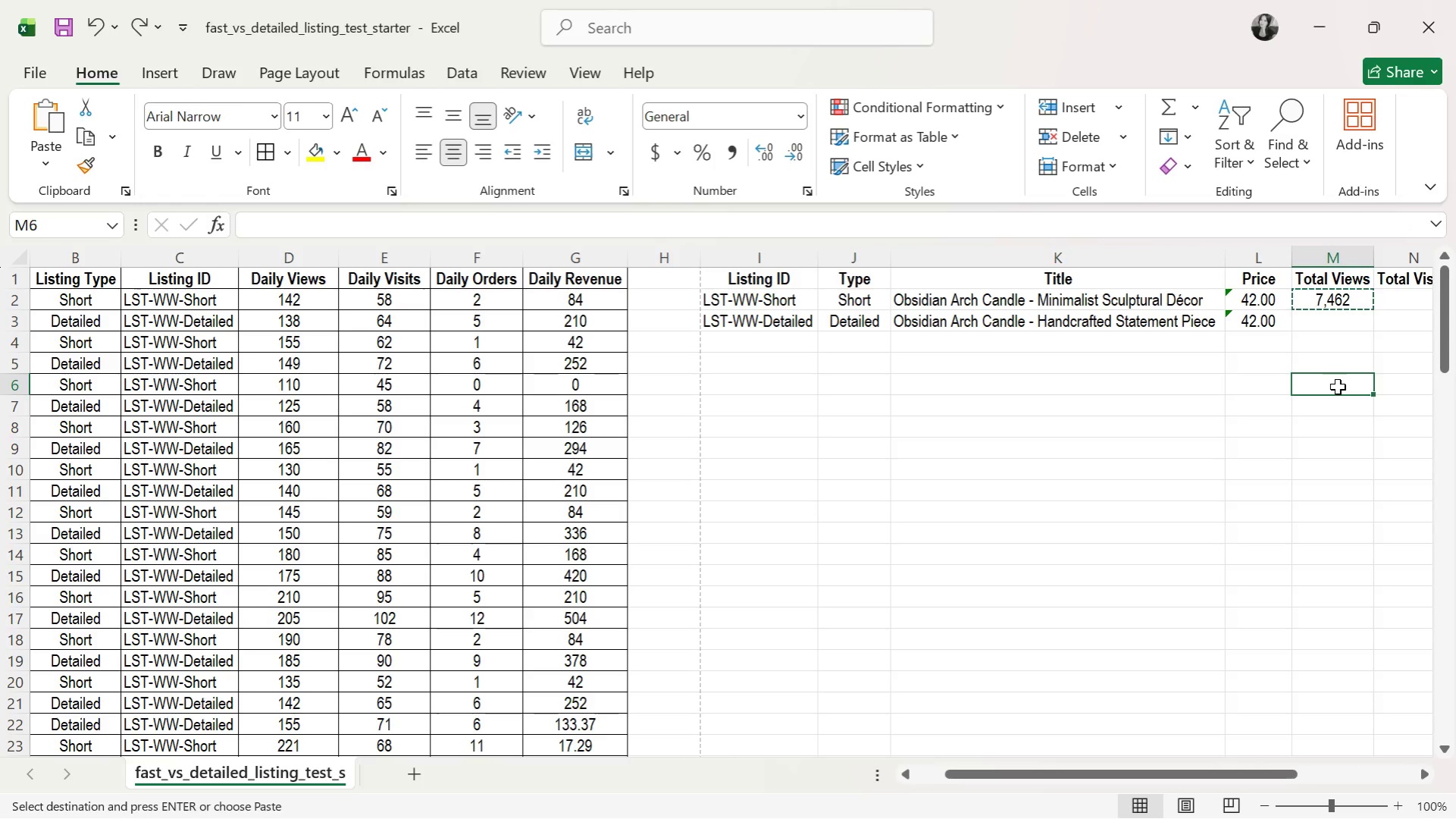 
key(Control+V)
 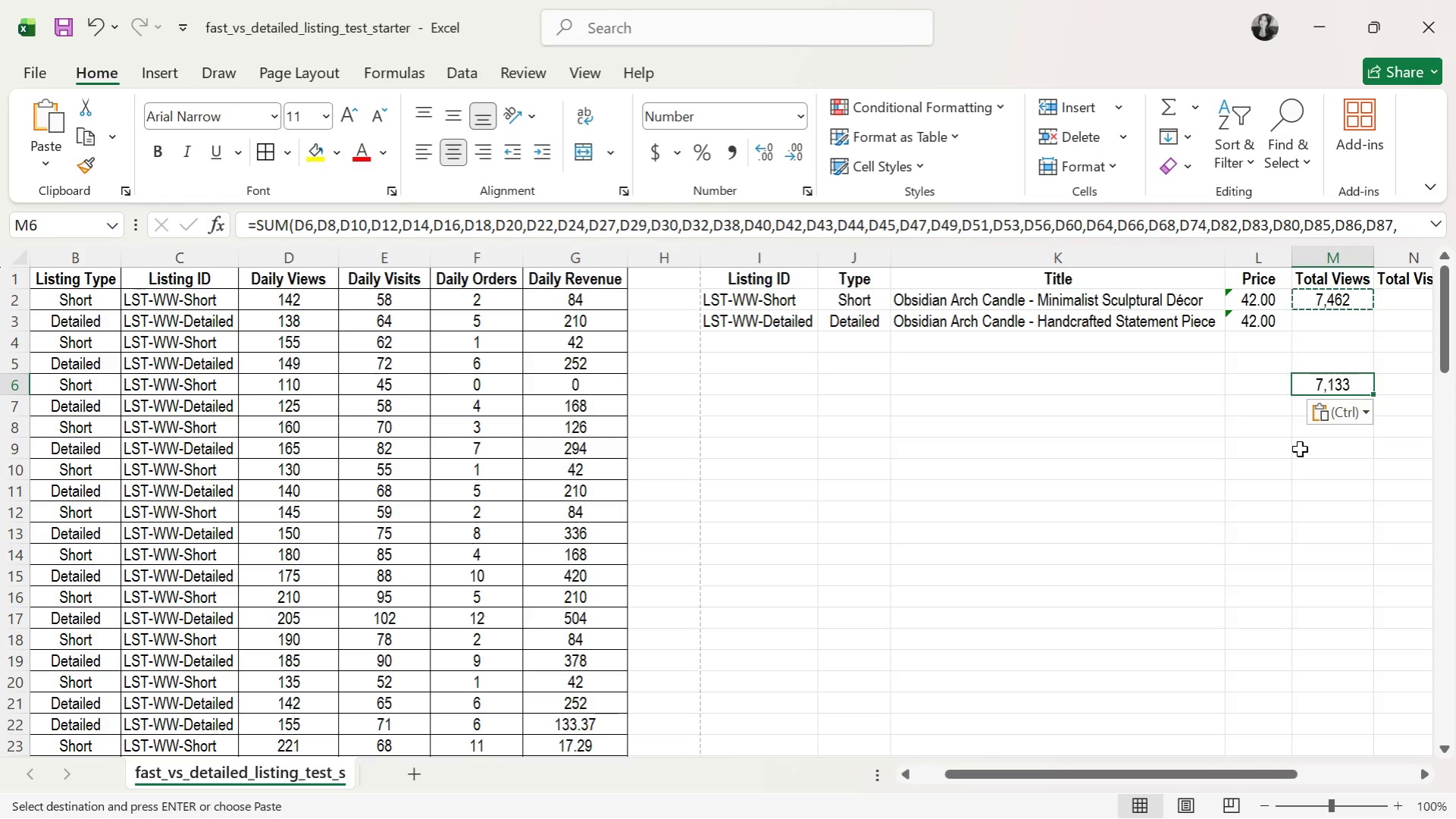 
key(Control+ControlLeft)
 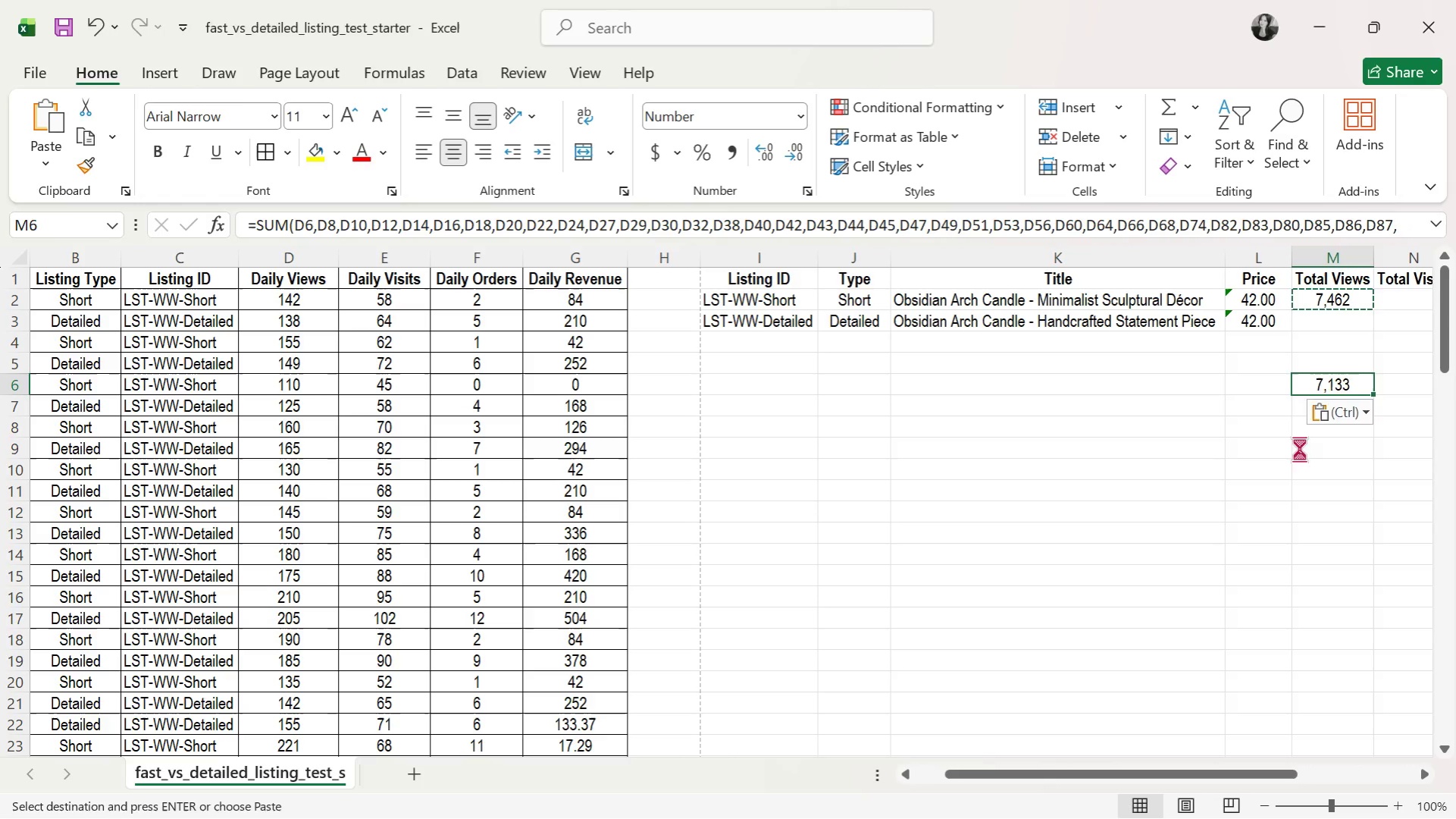 
key(Control+Z)
 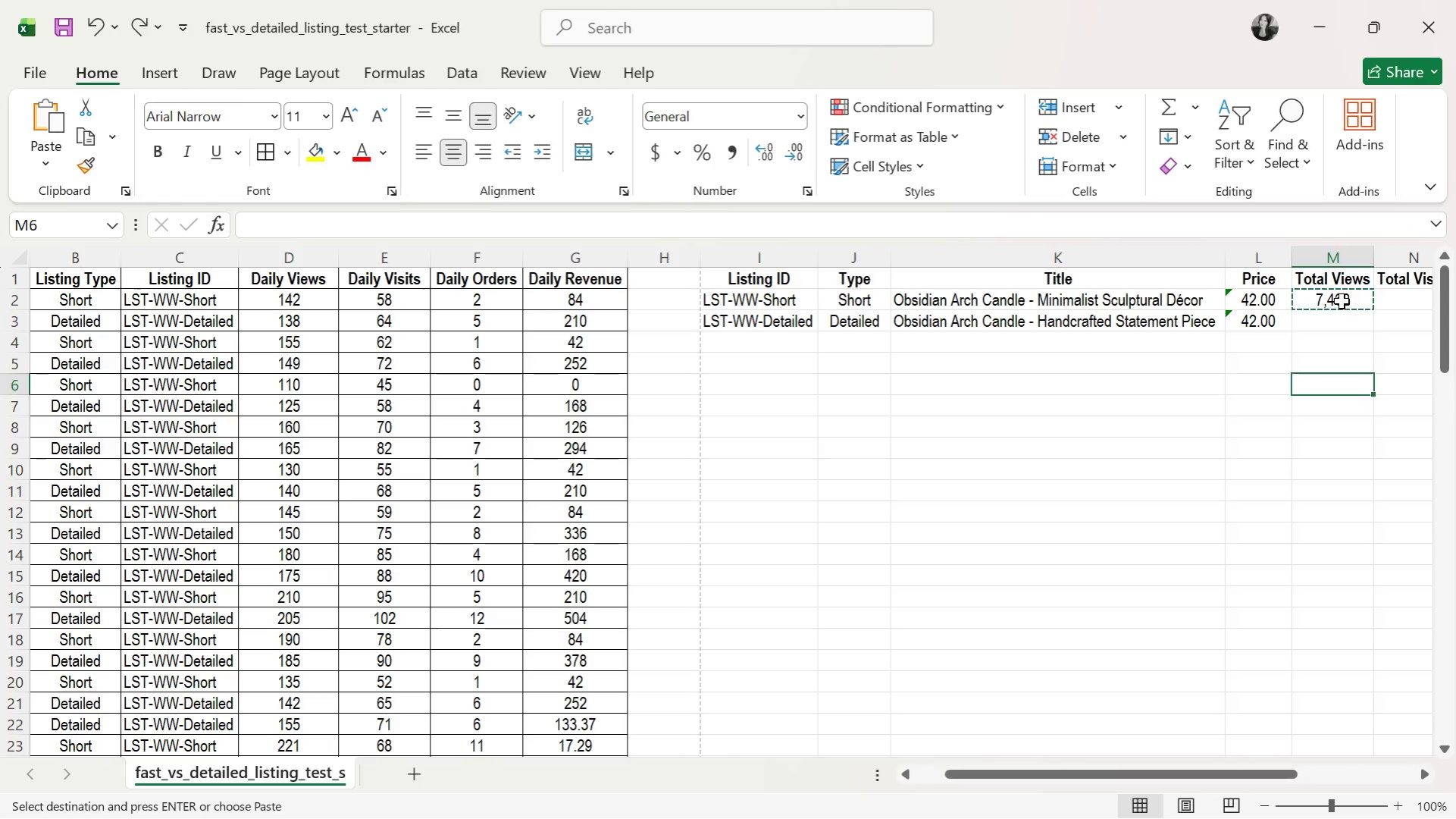 
double_click([1341, 301])
 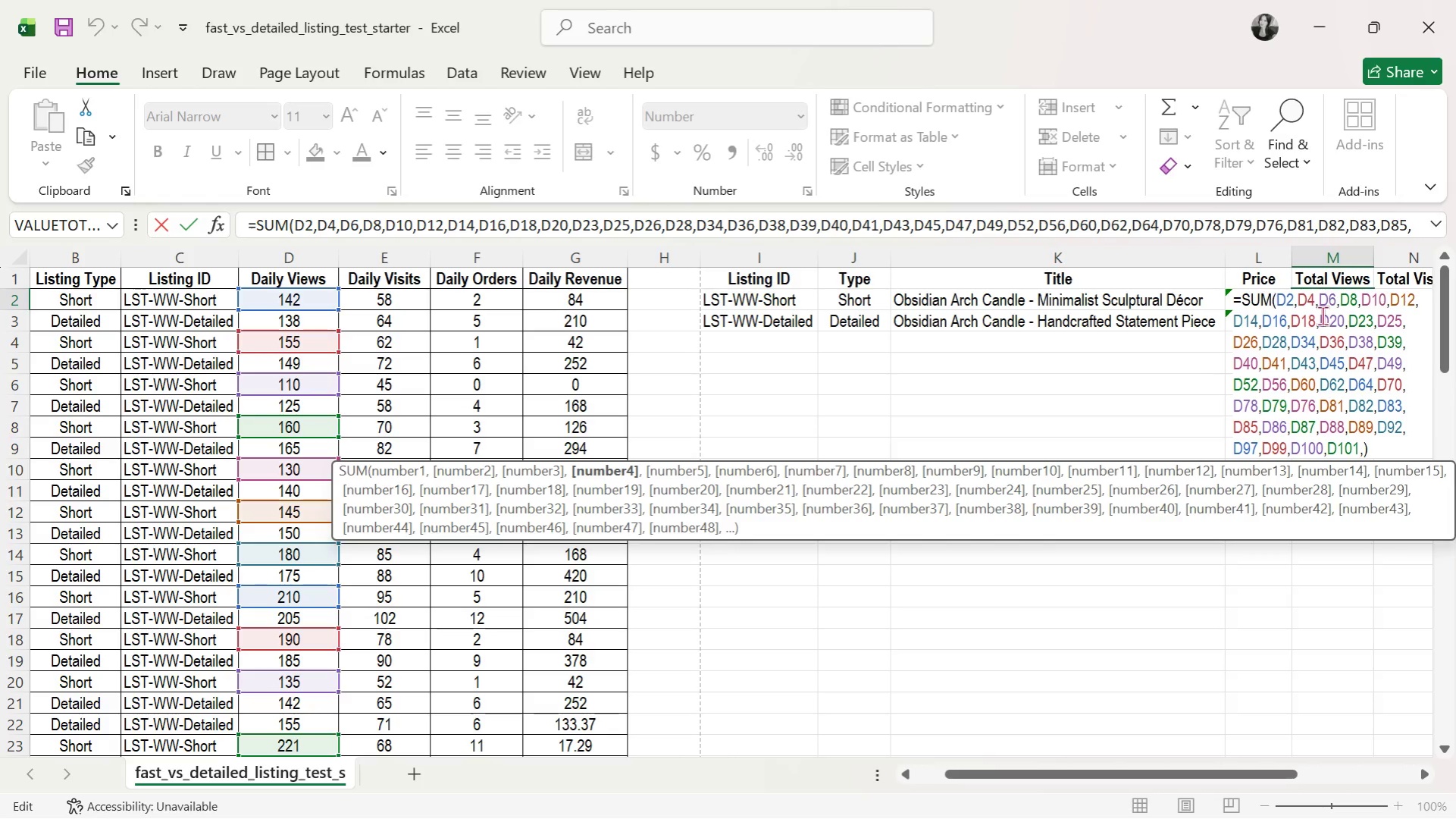 
left_click([1307, 325])
 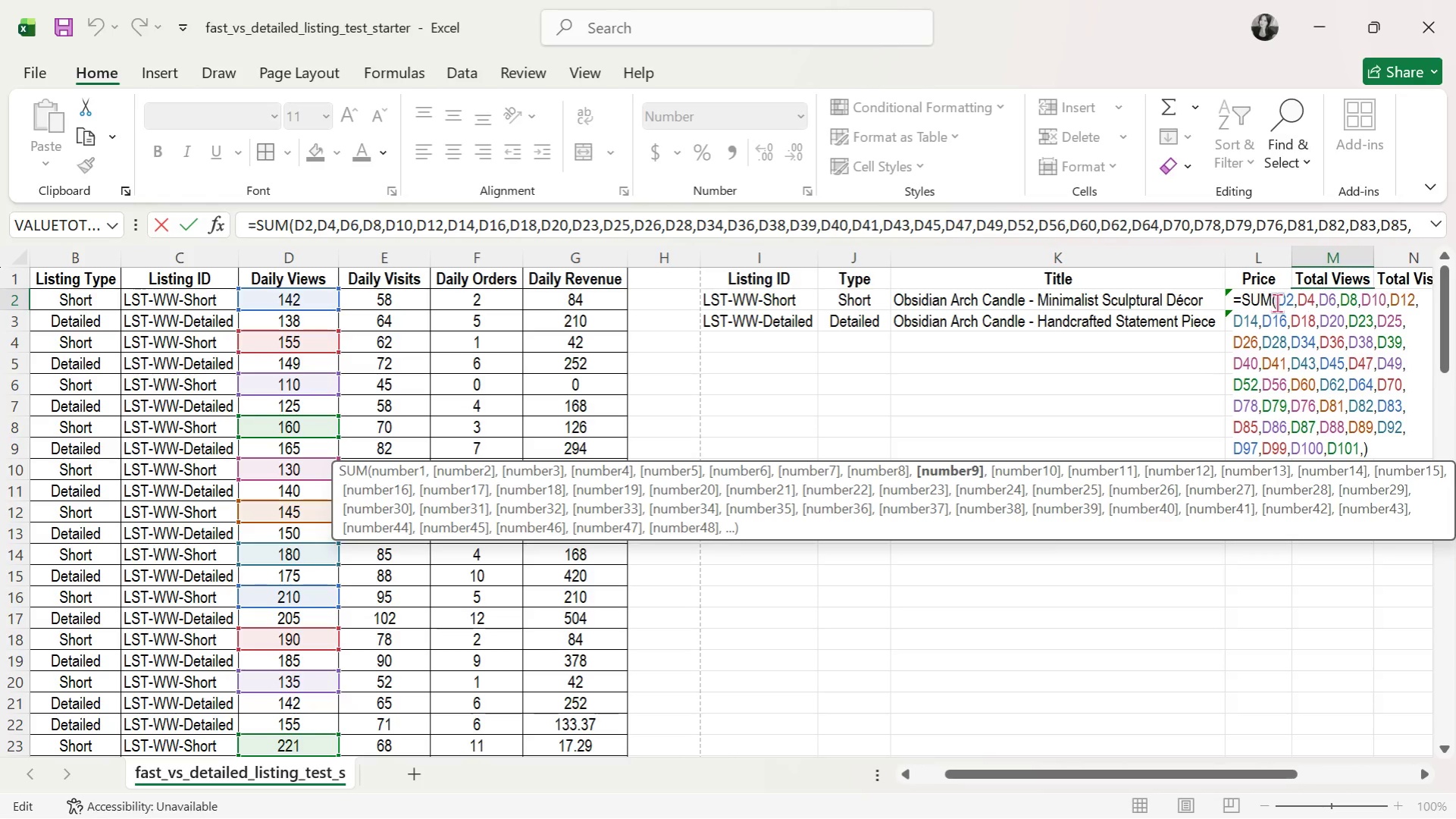 
left_click_drag(start_coordinate=[1276, 303], to_coordinate=[1361, 454])
 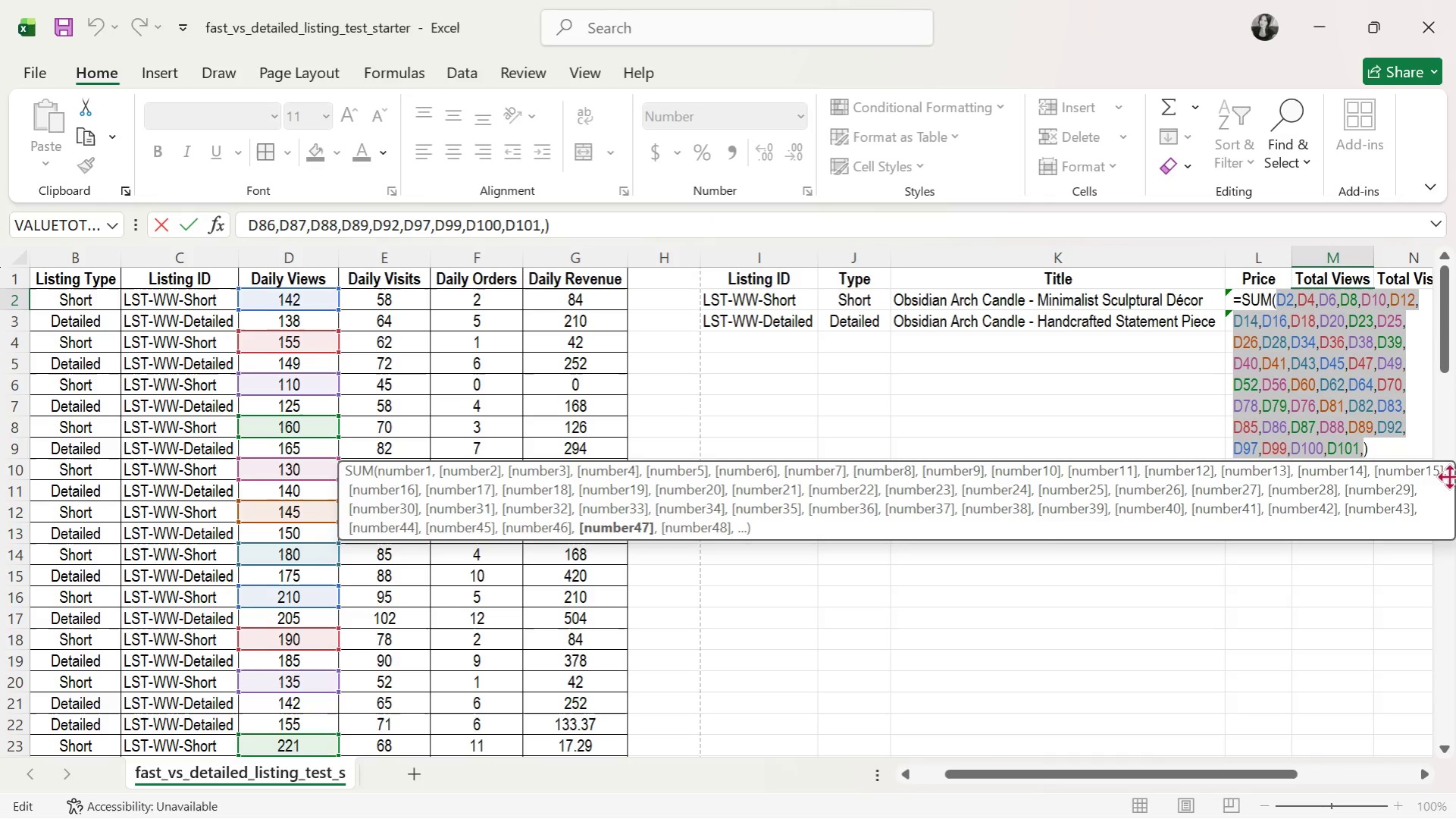 
key(Control+C)
 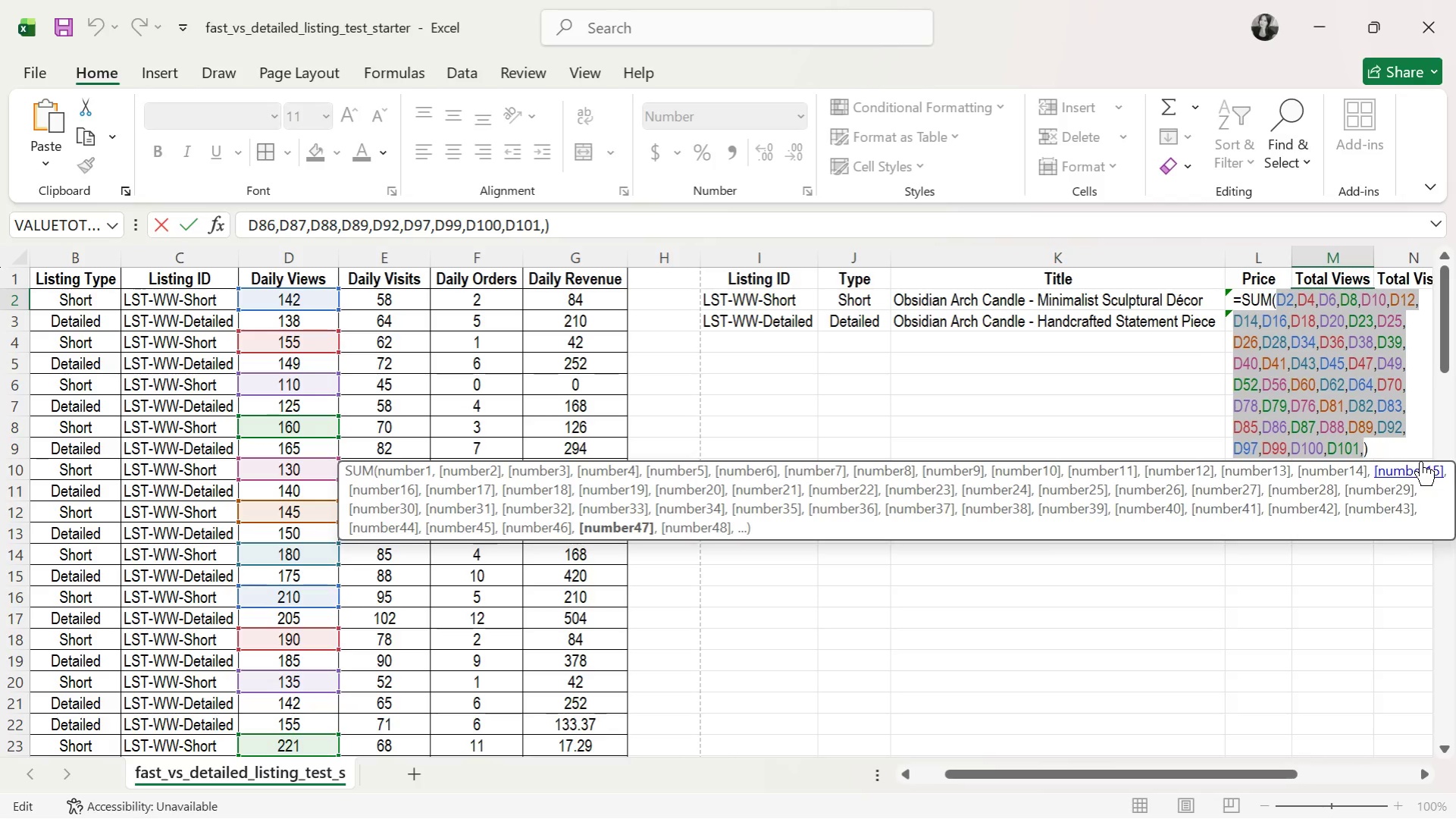 
key(Backspace)
 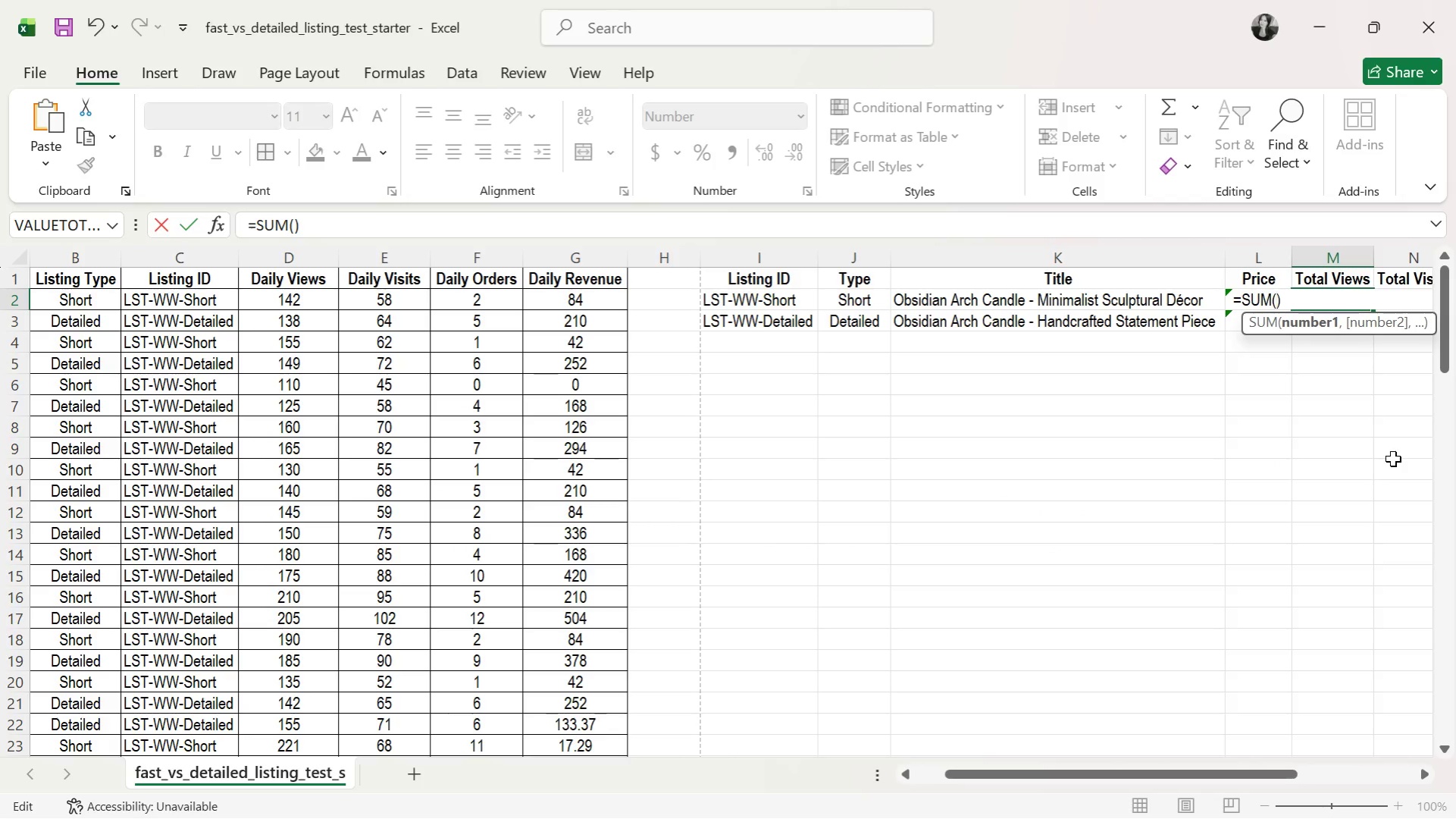 
key(ArrowRight)
 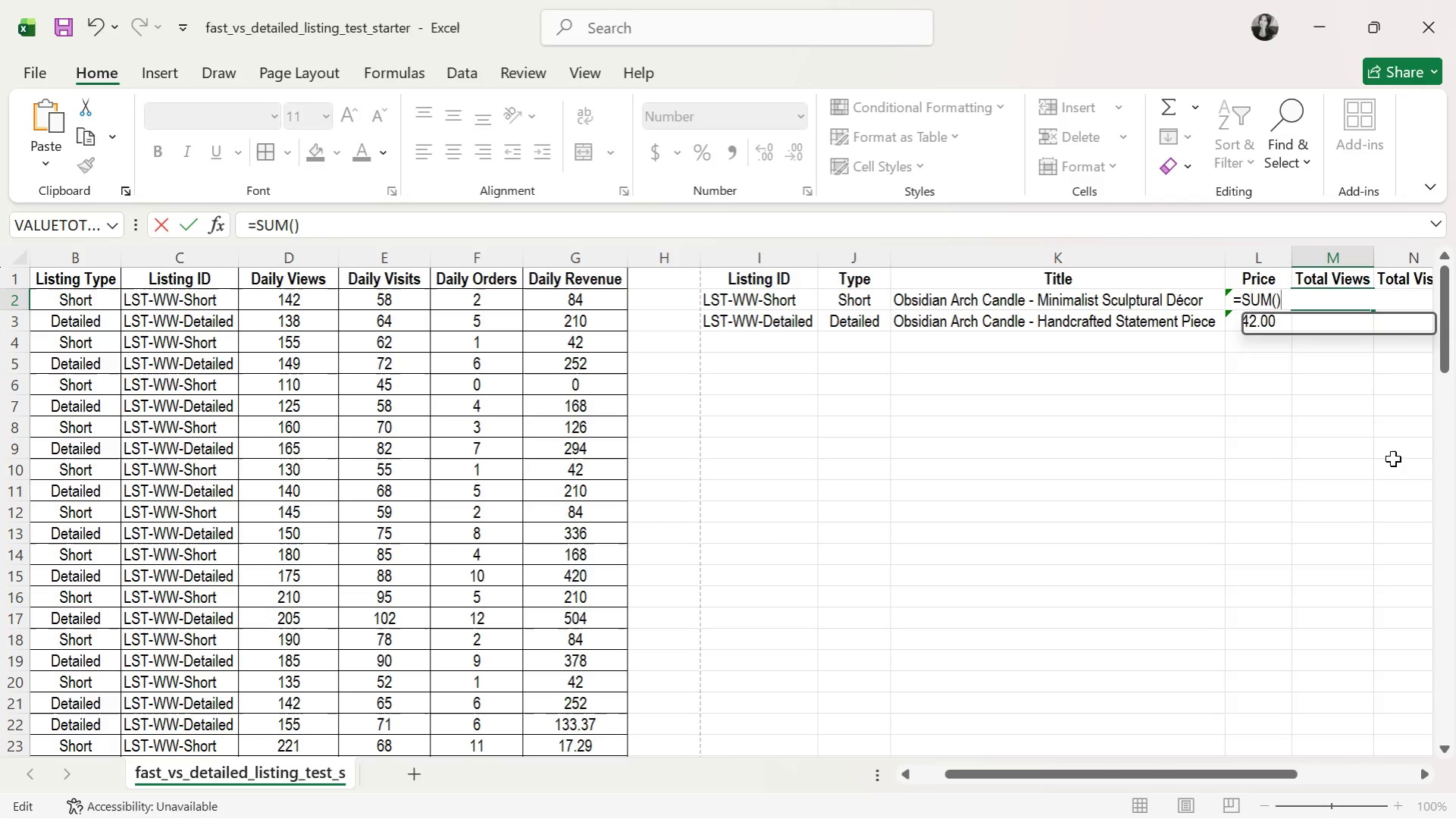 
key(Backspace)
key(Backspace)
type(if)
 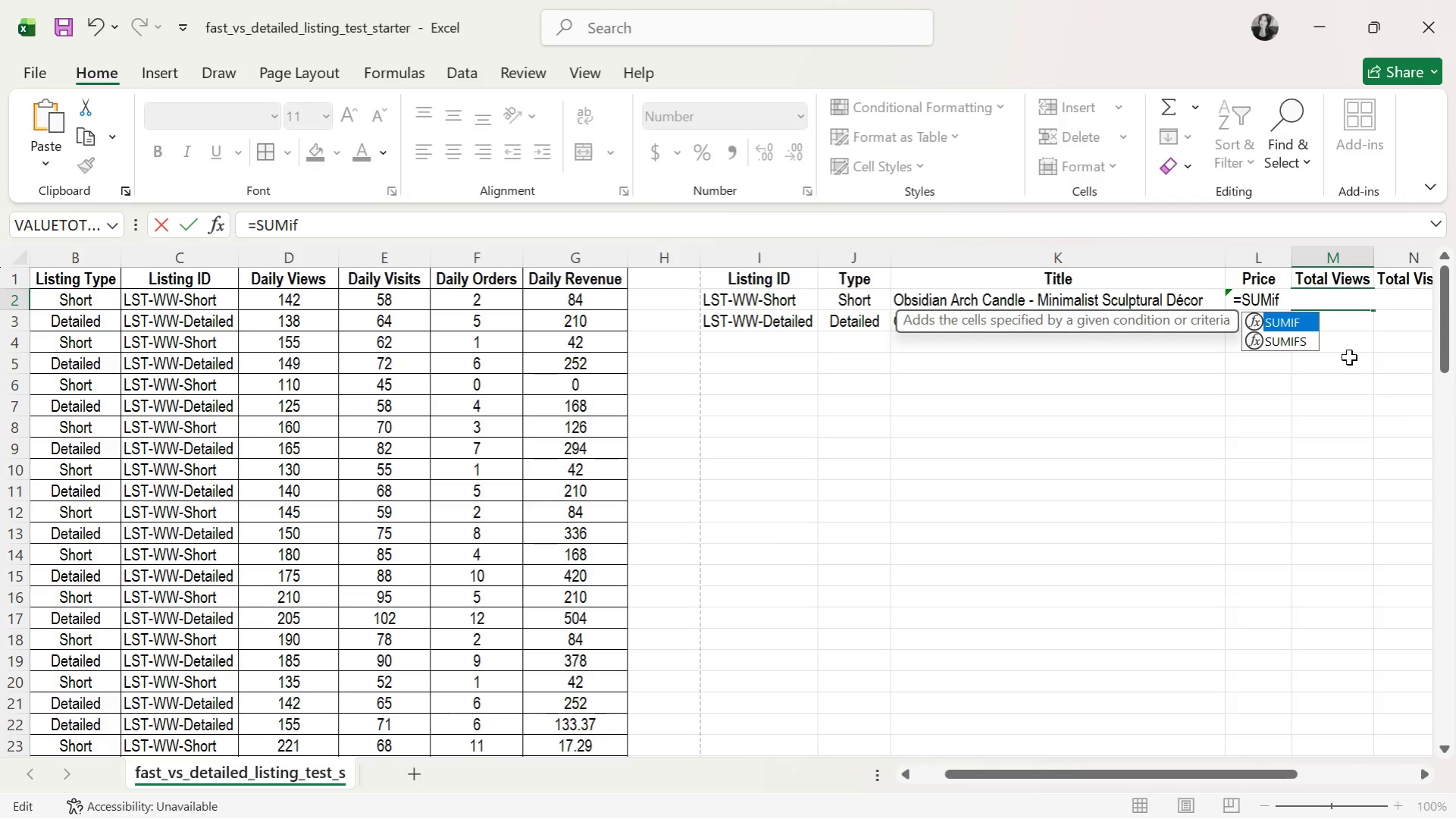 
left_click([1289, 322])
 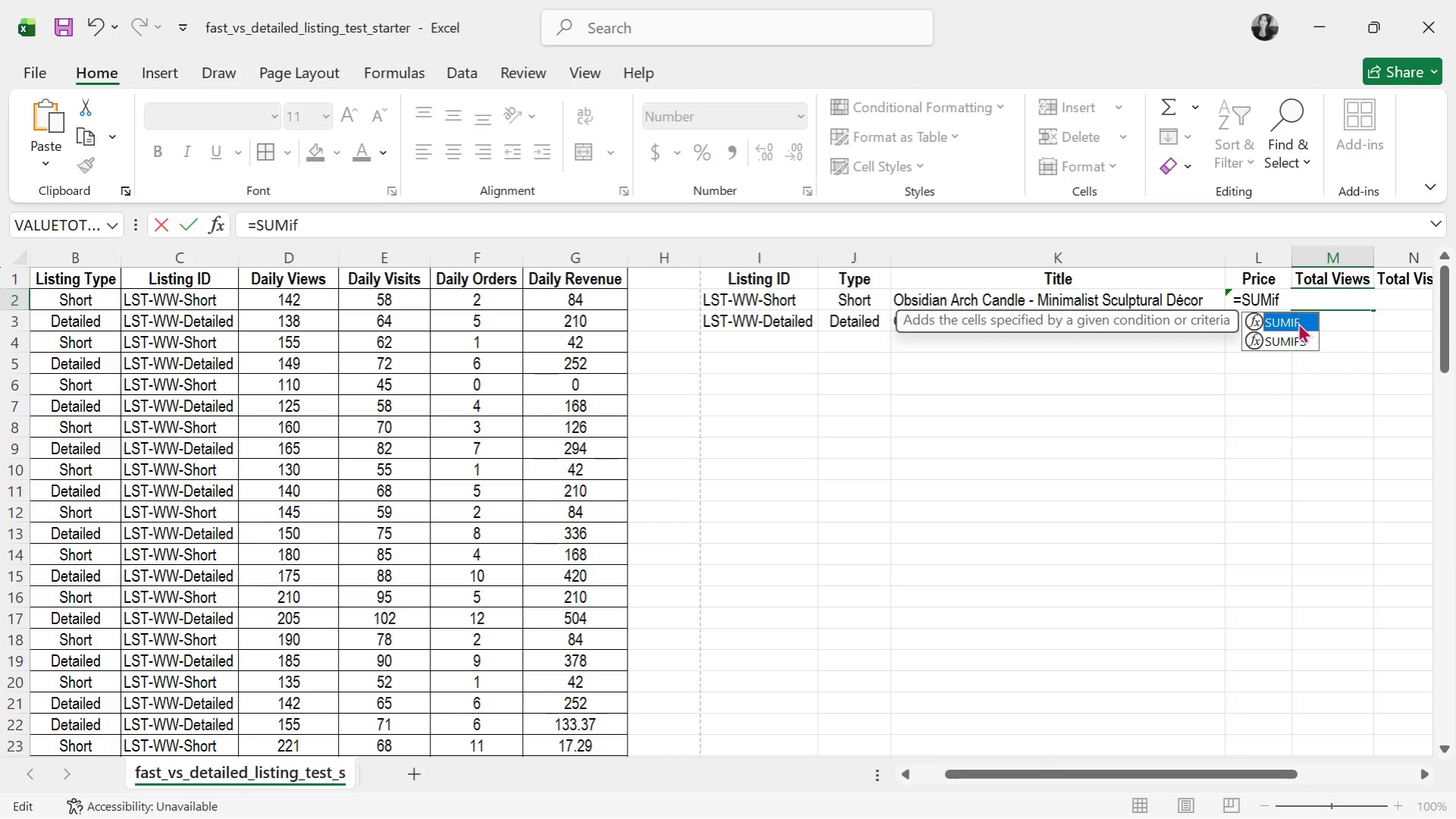 
double_click([1295, 323])
 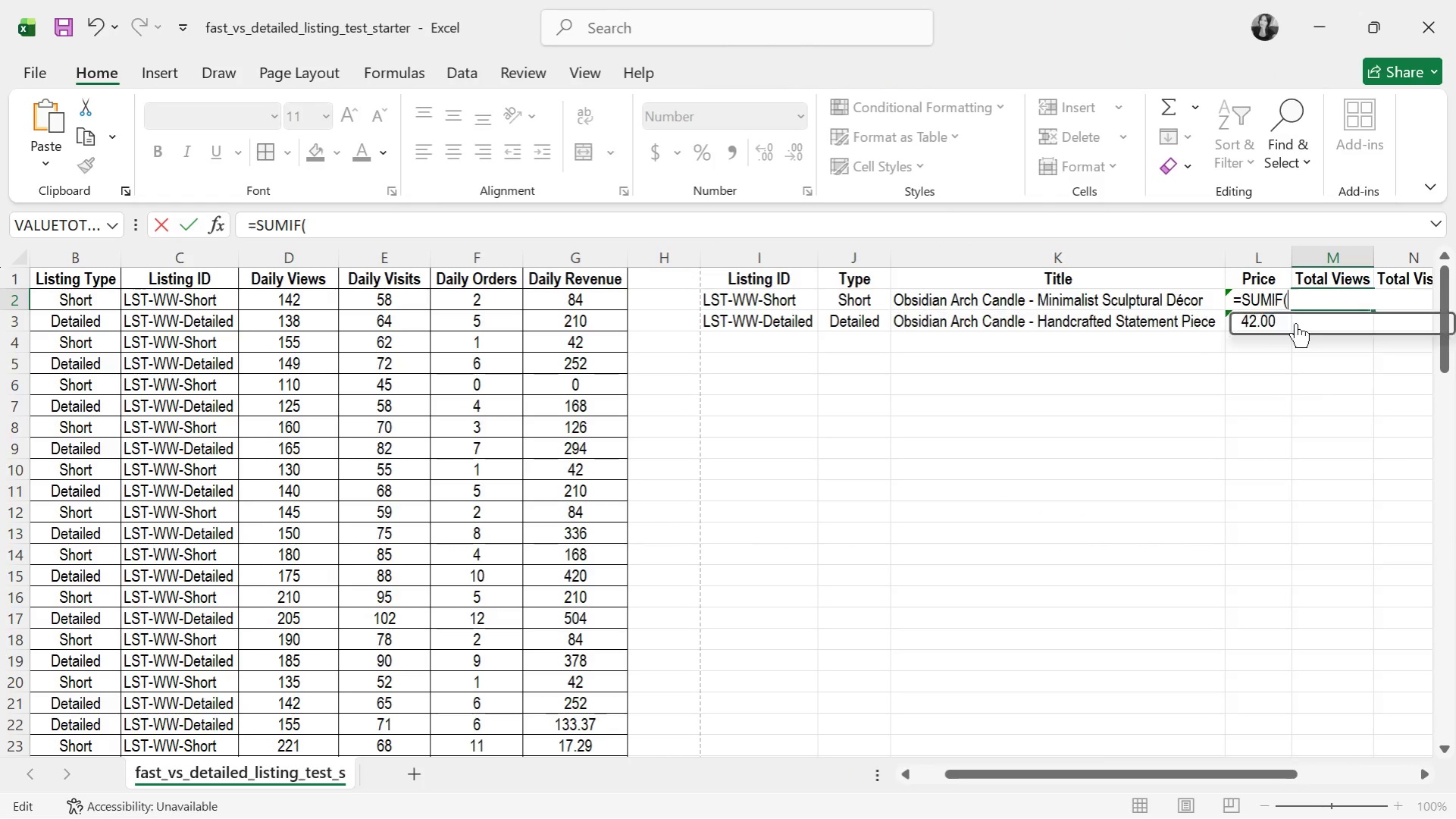 
triple_click([1295, 323])
 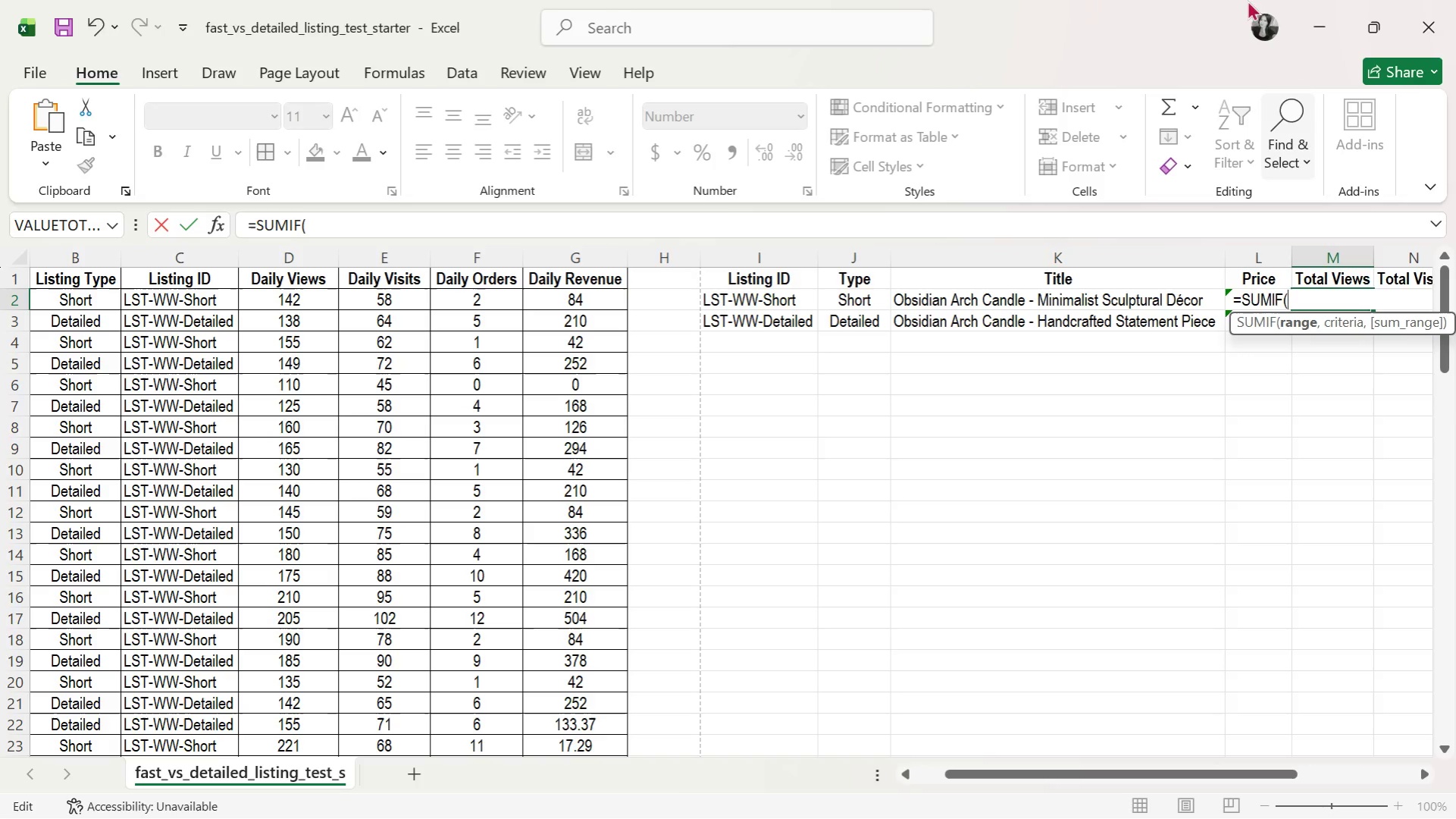 
left_click([67, 259])
 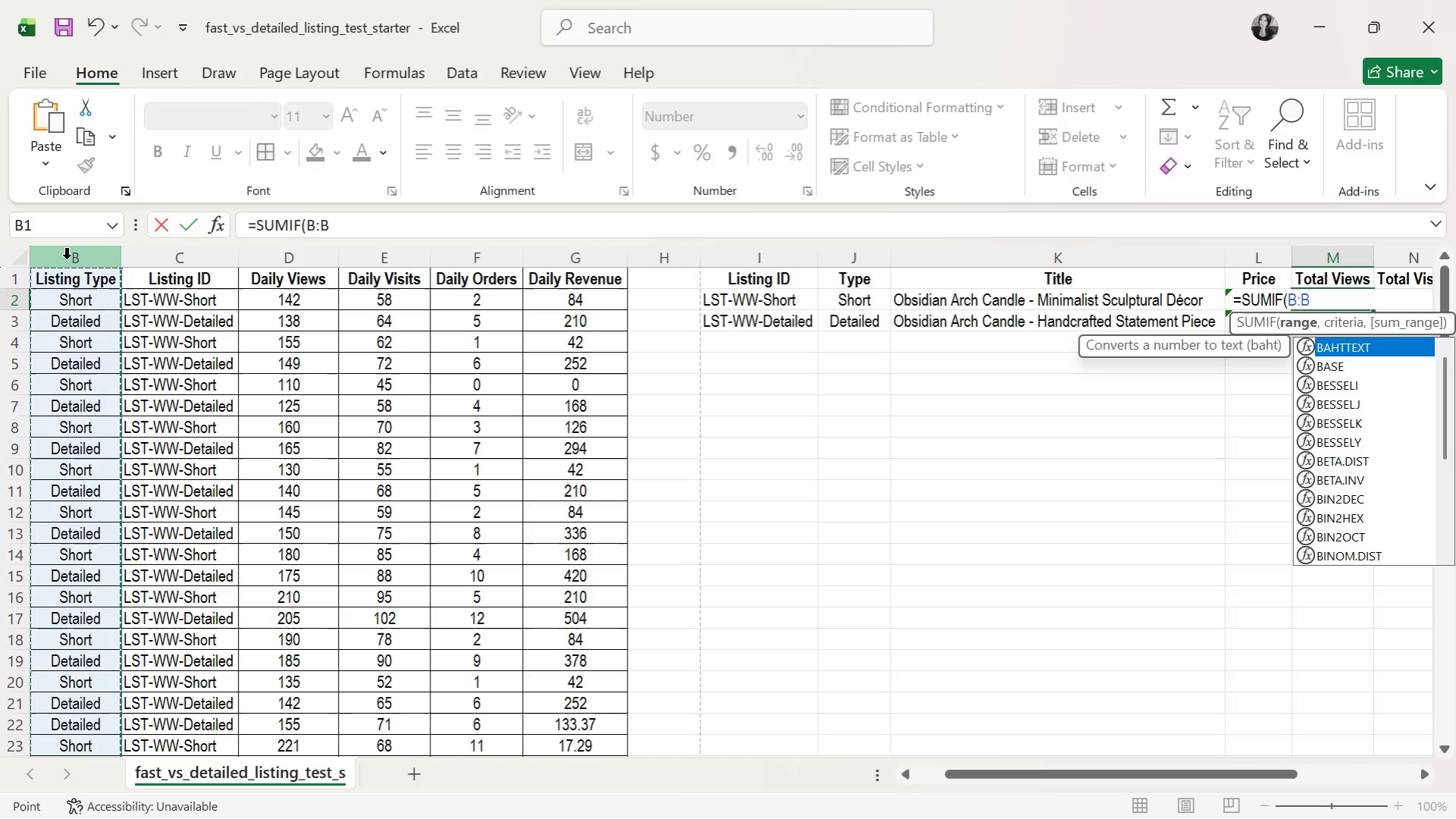 
type(, "Short",)
 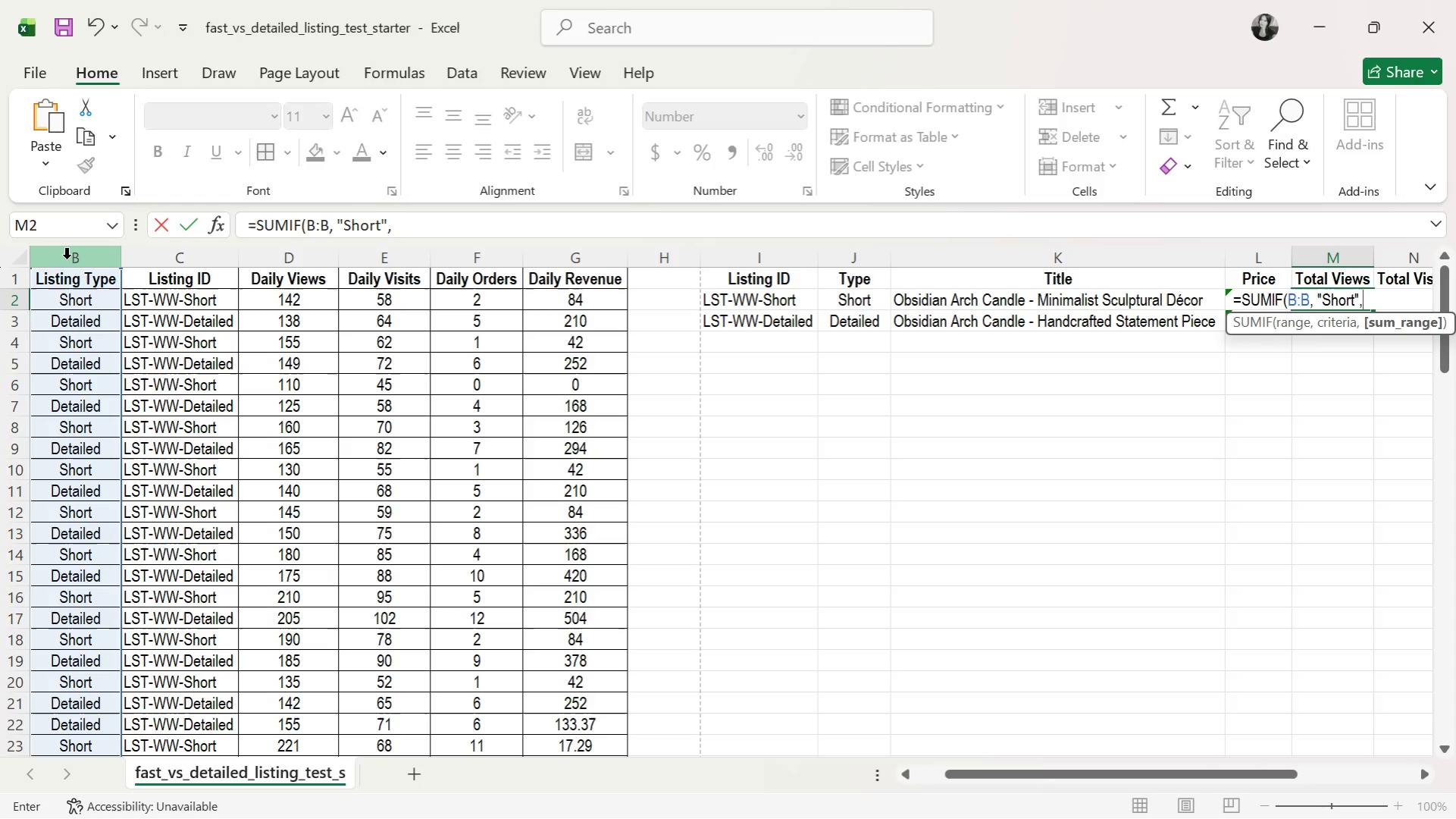 
wait(6.58)
 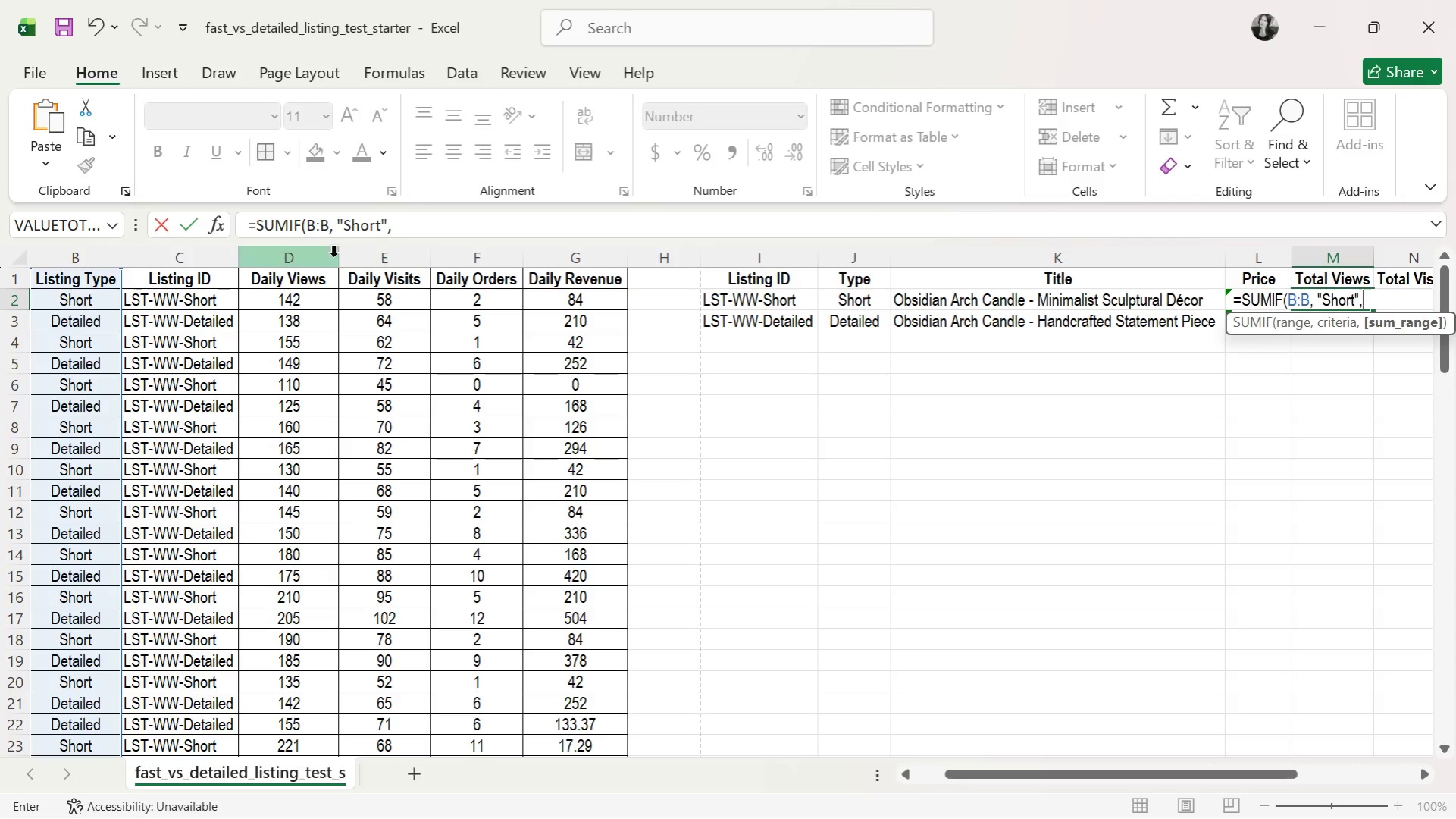 
left_click([297, 261])
 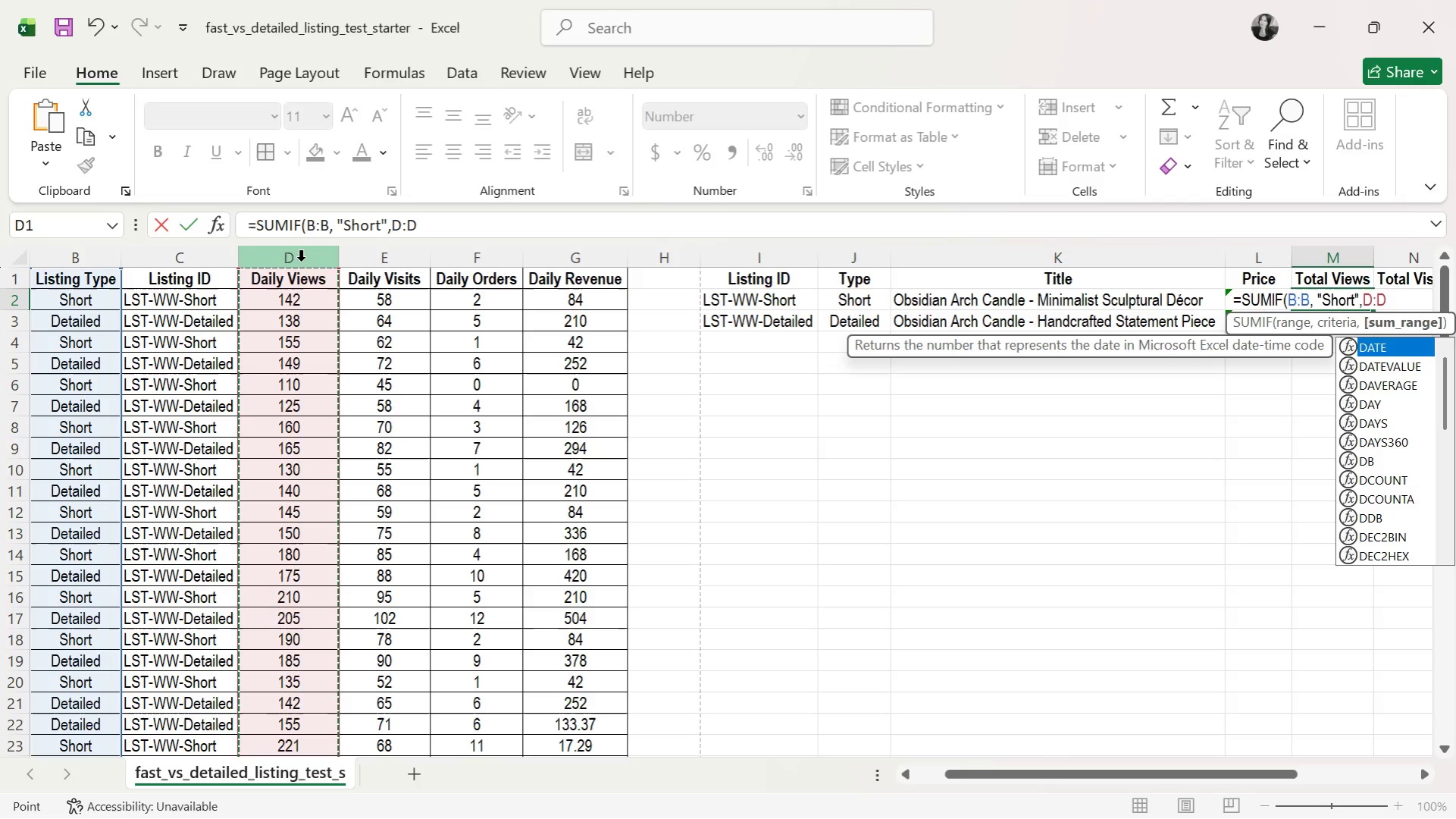 
key(Shift+0)
 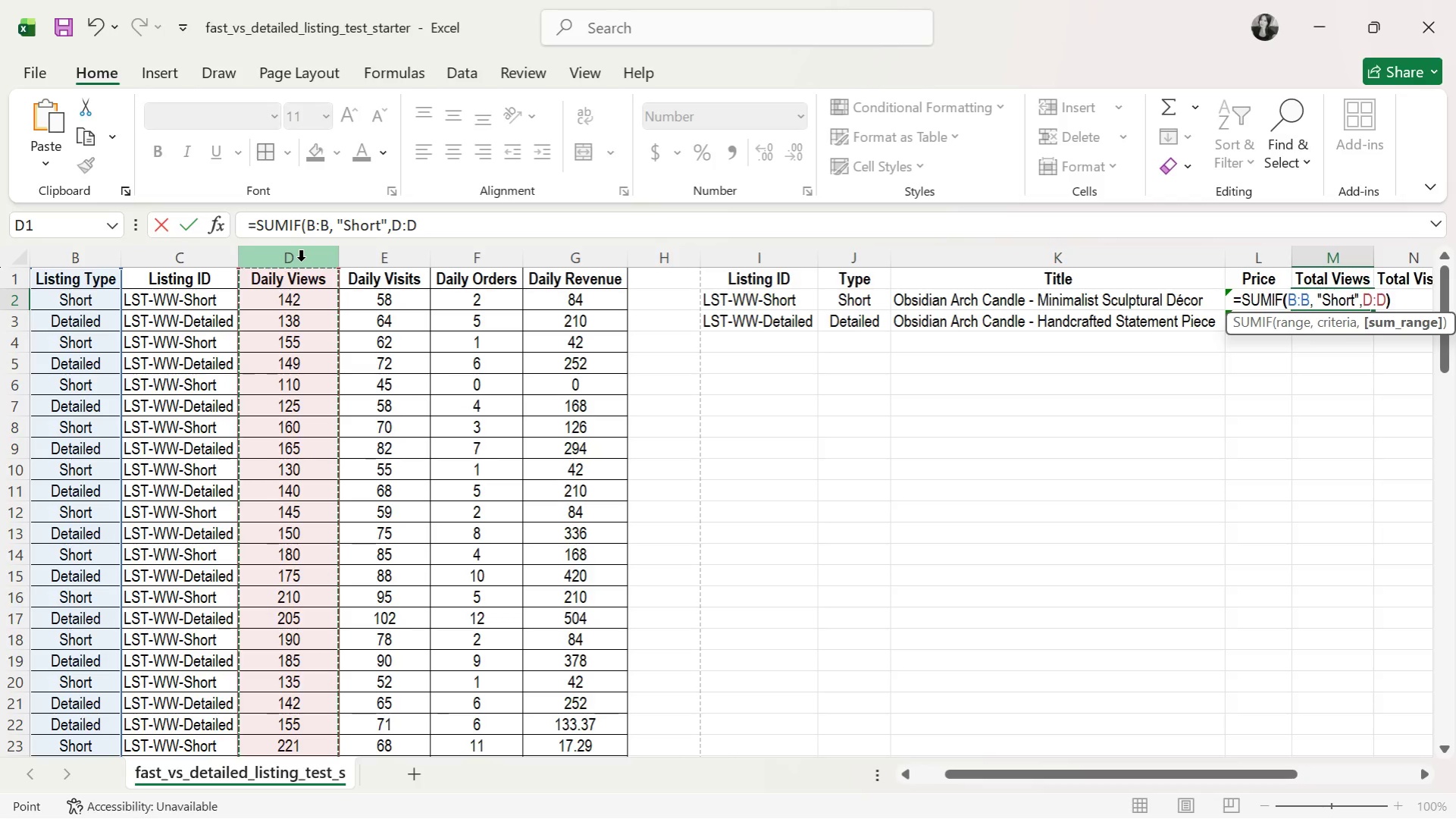 
key(Enter)
 